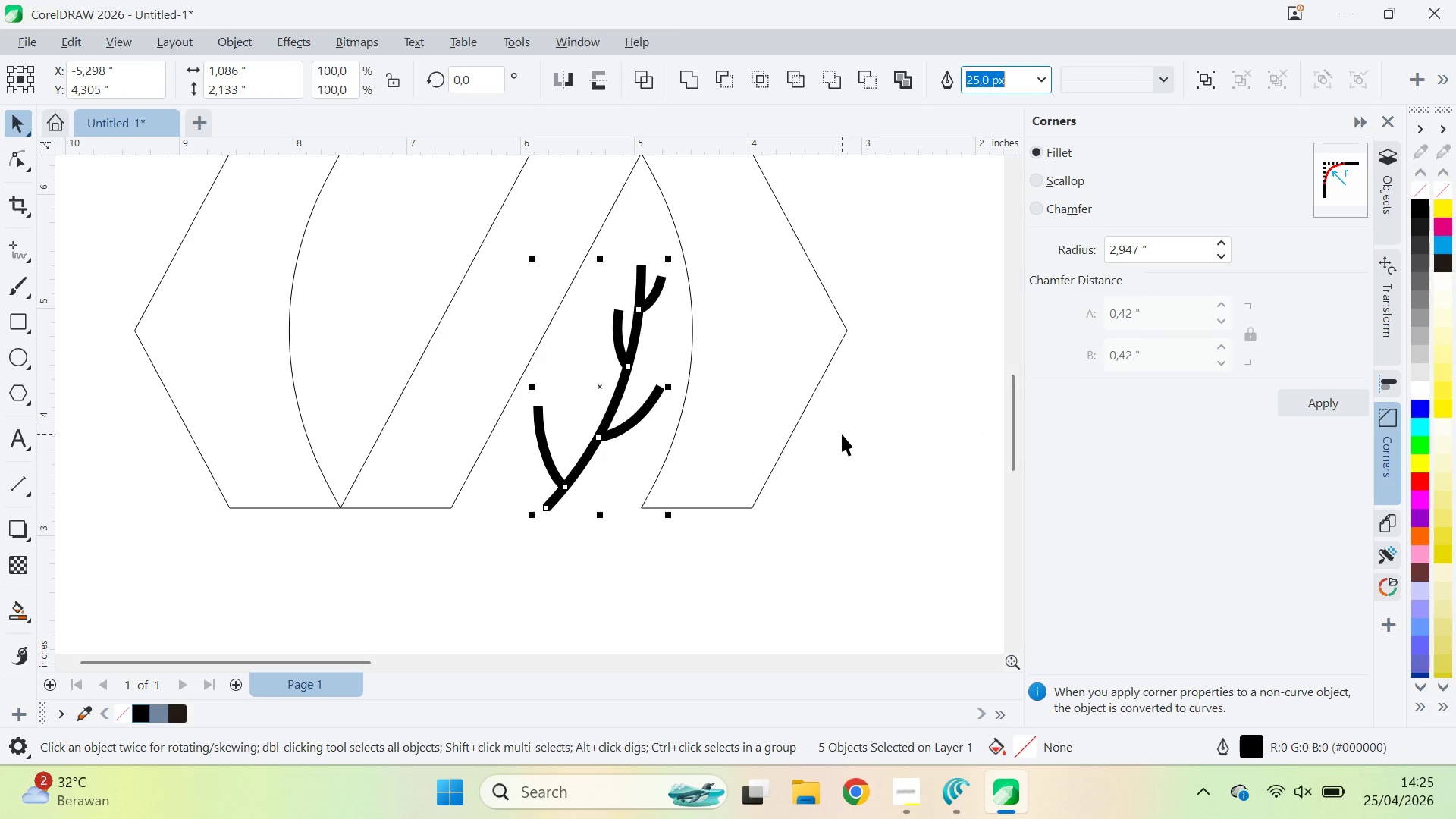 
left_click_drag(start_coordinate=[1009, 81], to_coordinate=[1015, 81])
 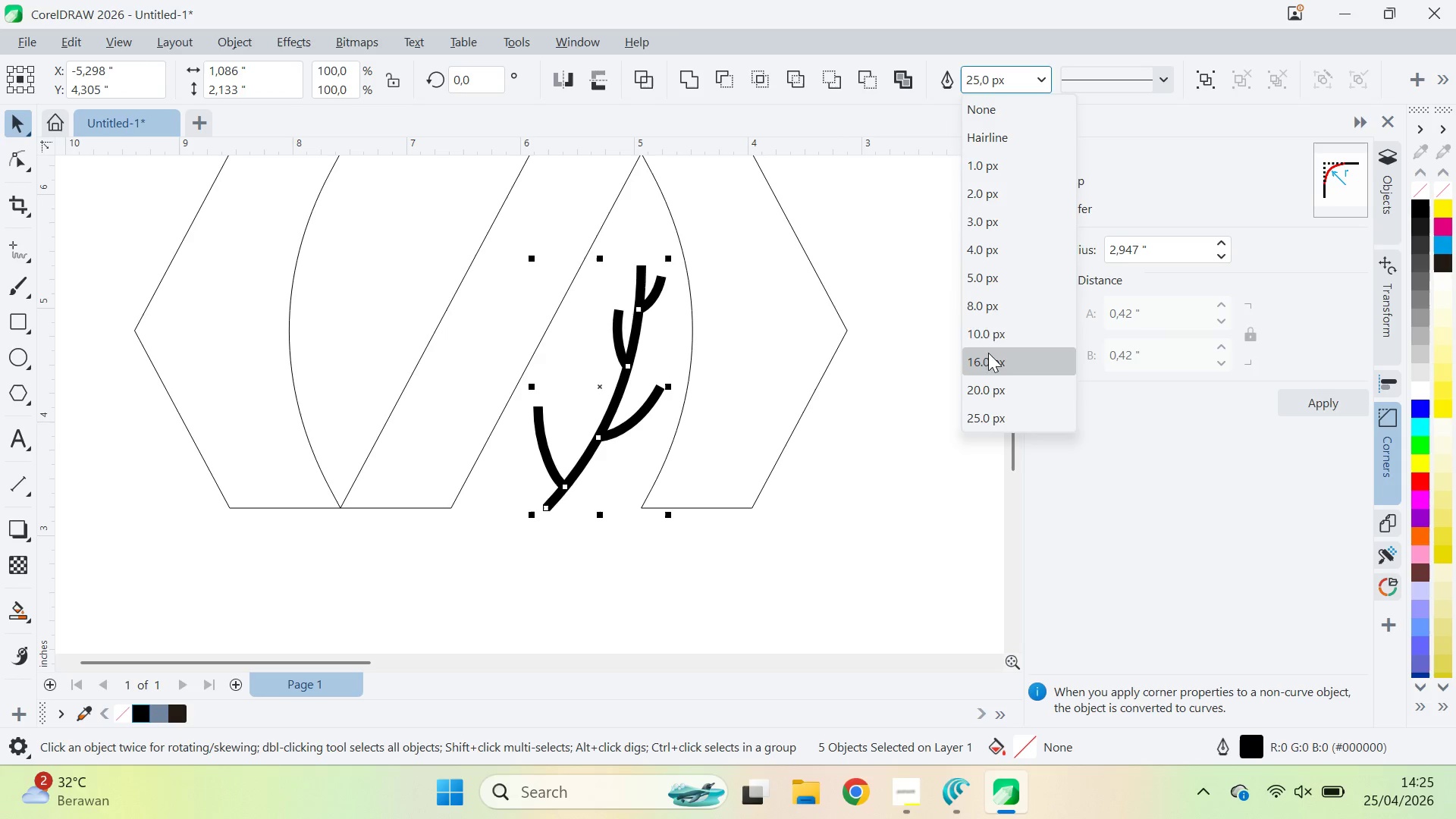 
left_click([995, 337])
 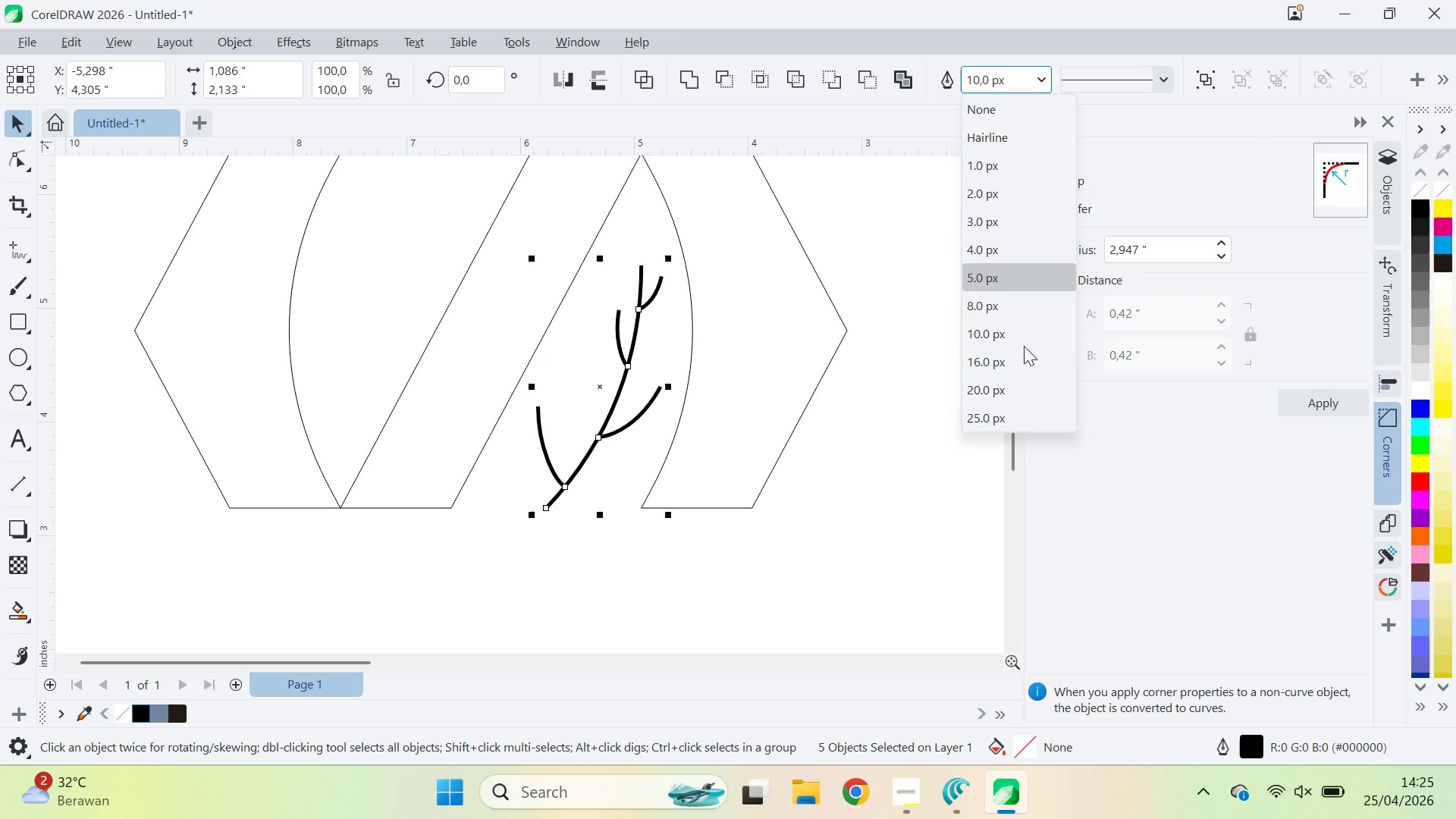 
left_click([1011, 414])
 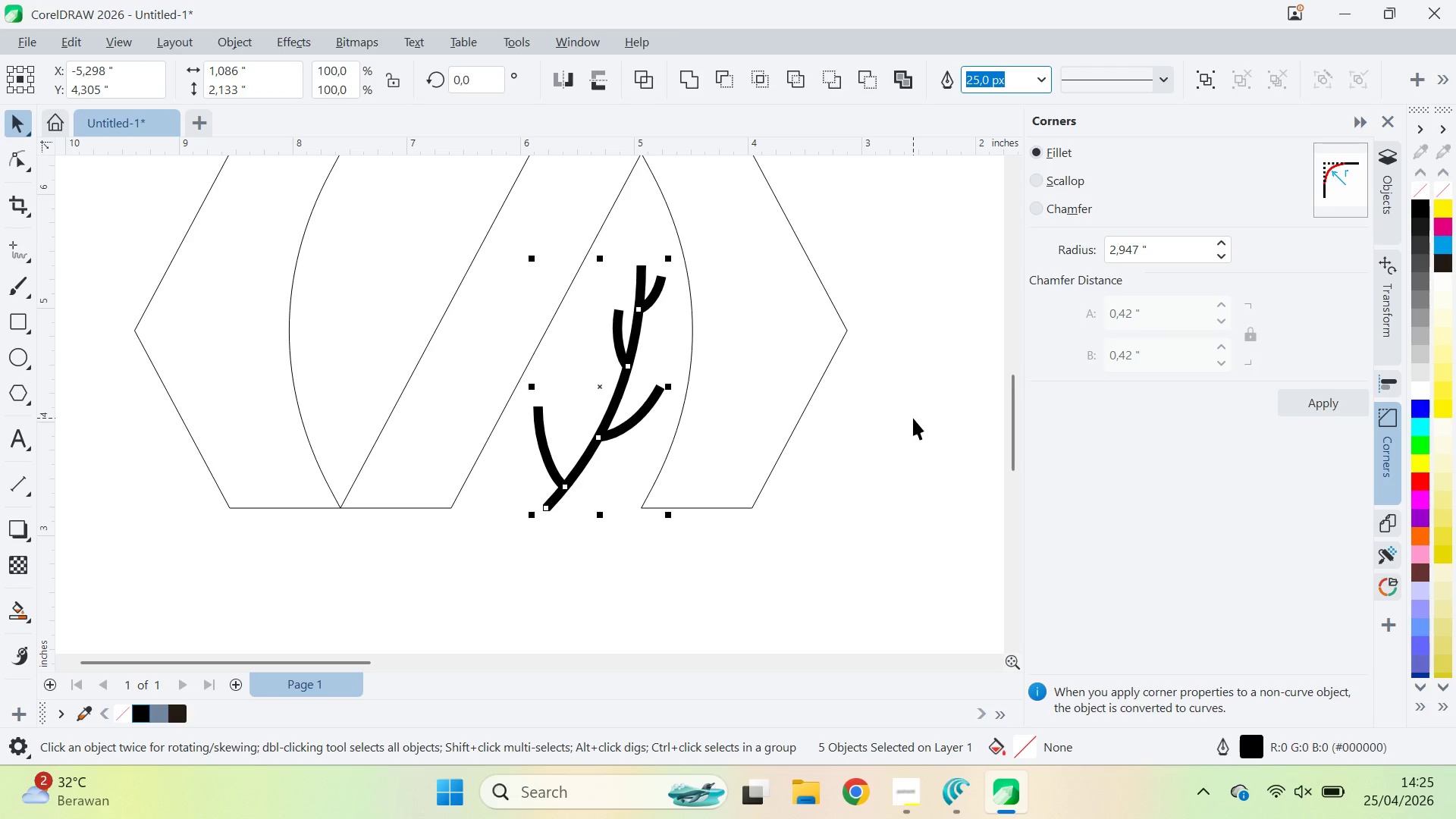 
wait(5.84)
 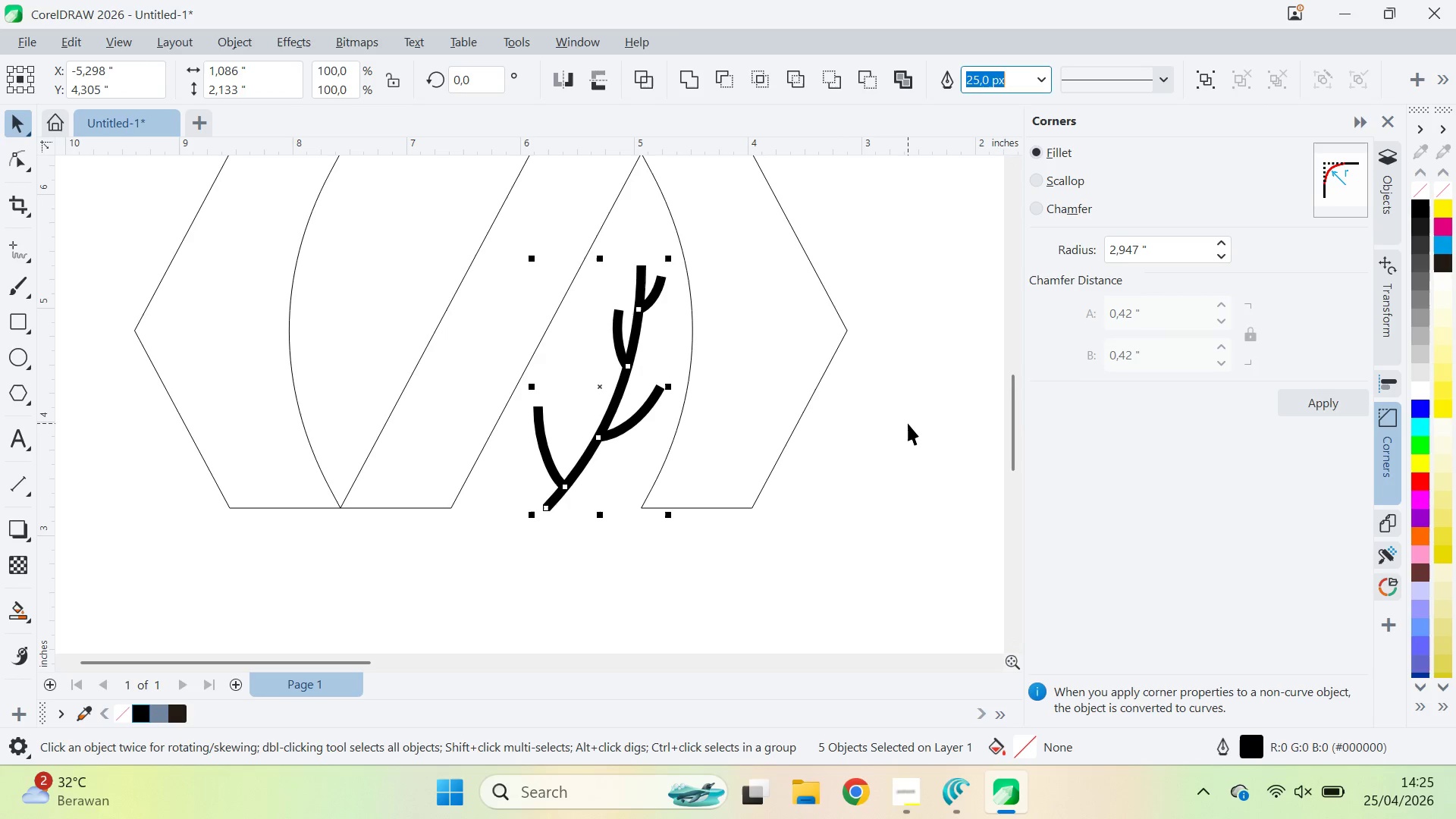 
left_click([757, 548])
 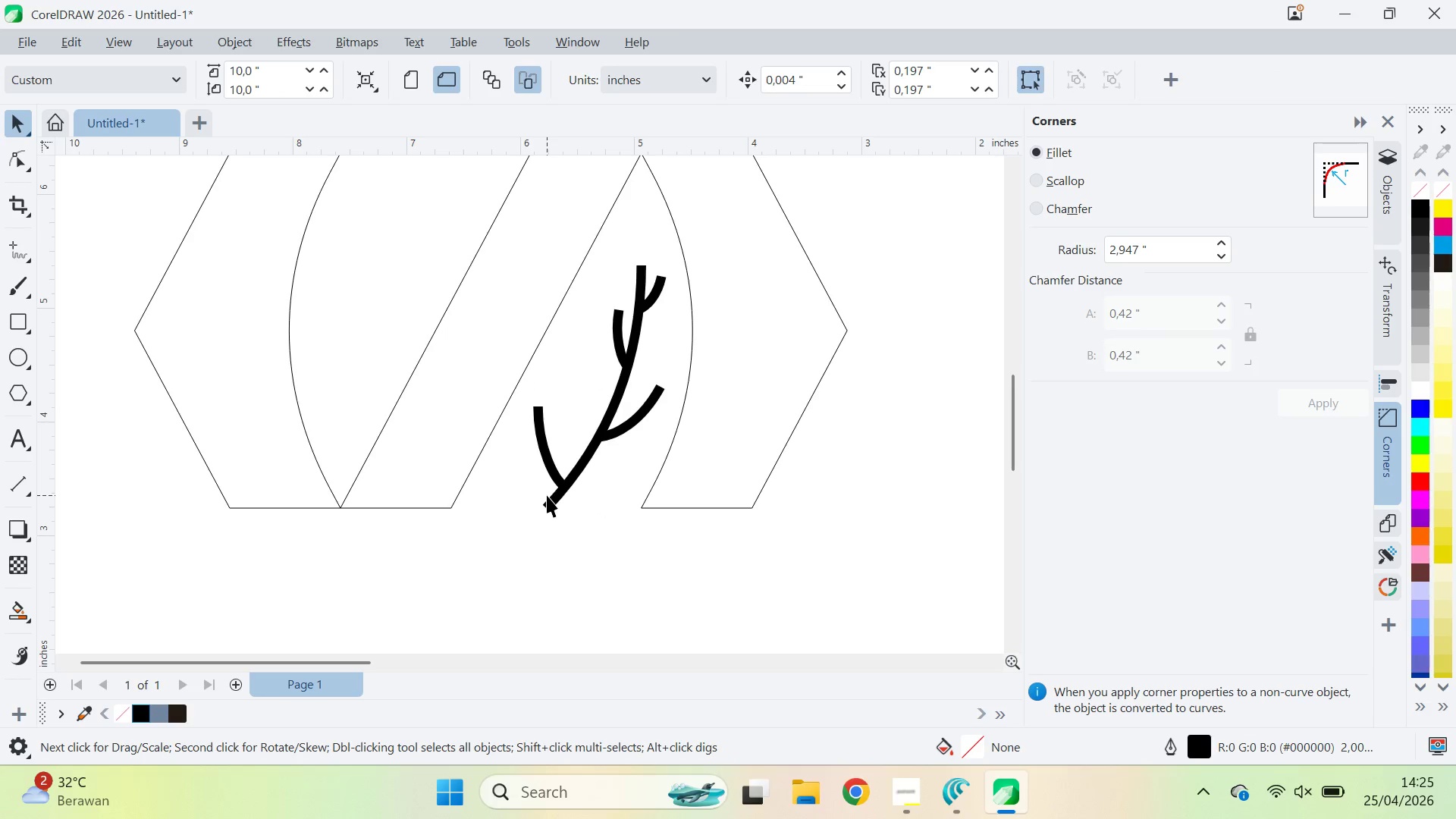 
left_click([548, 500])
 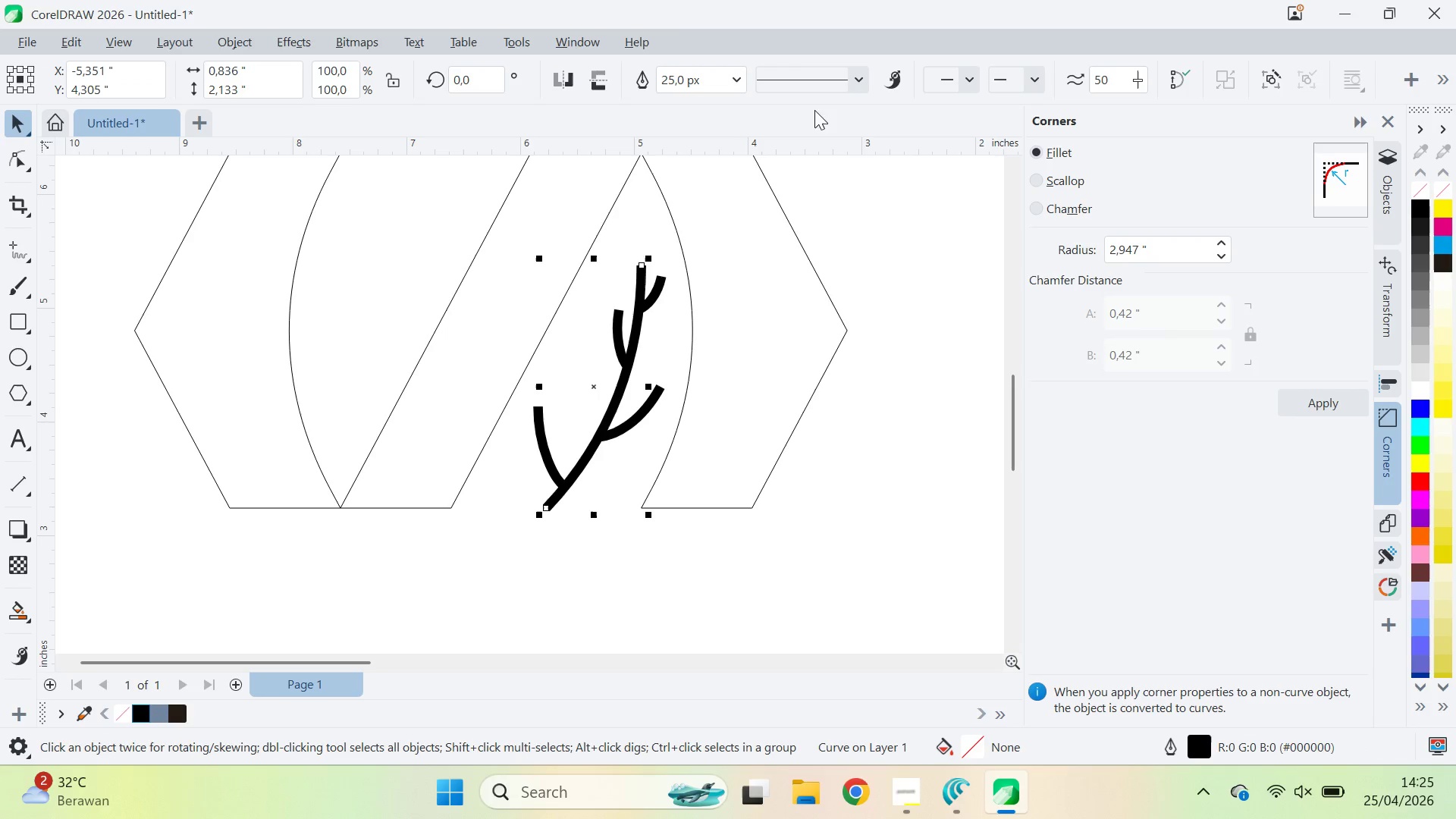 
left_click([895, 80])
 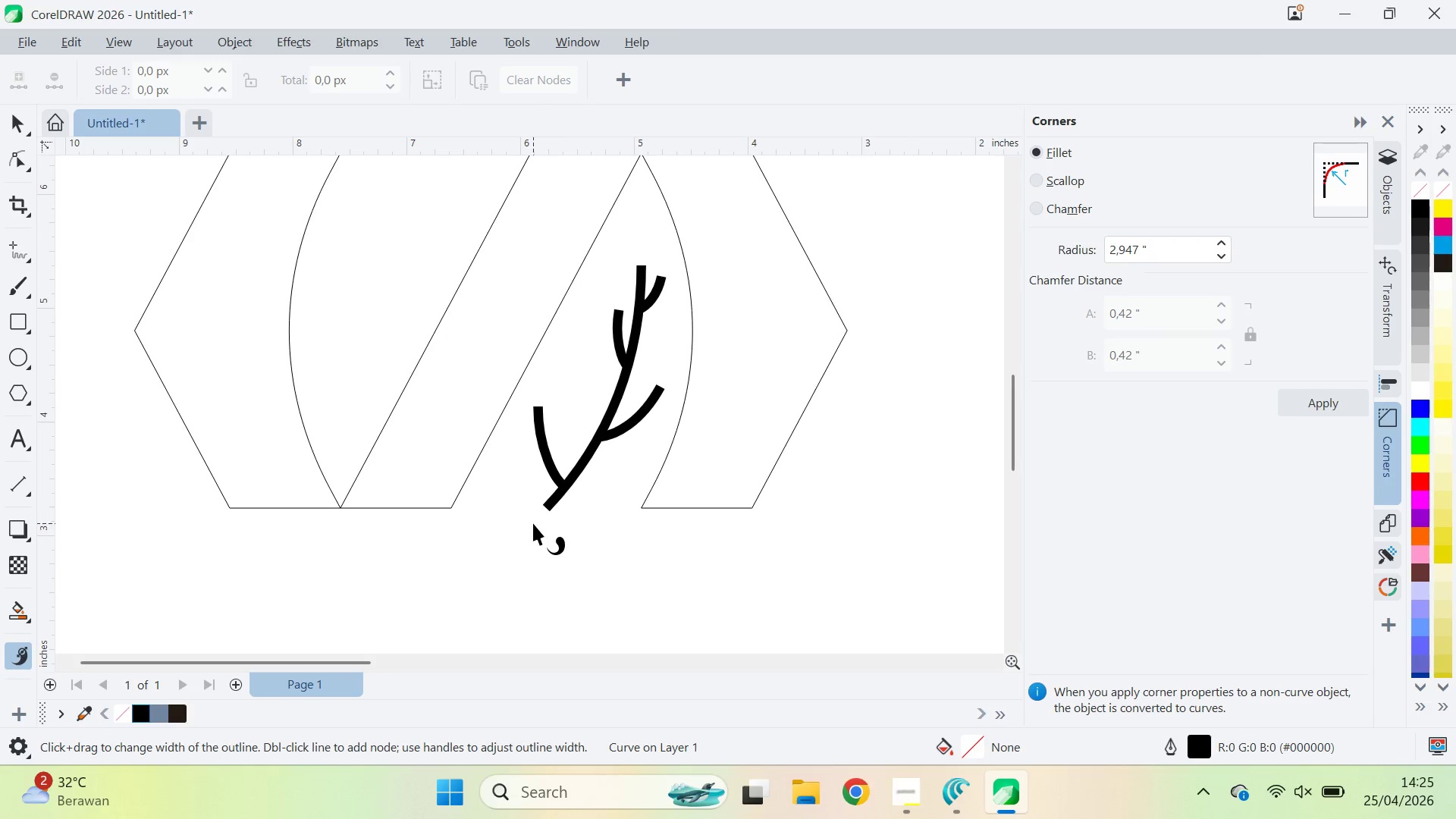 
left_click([552, 502])
 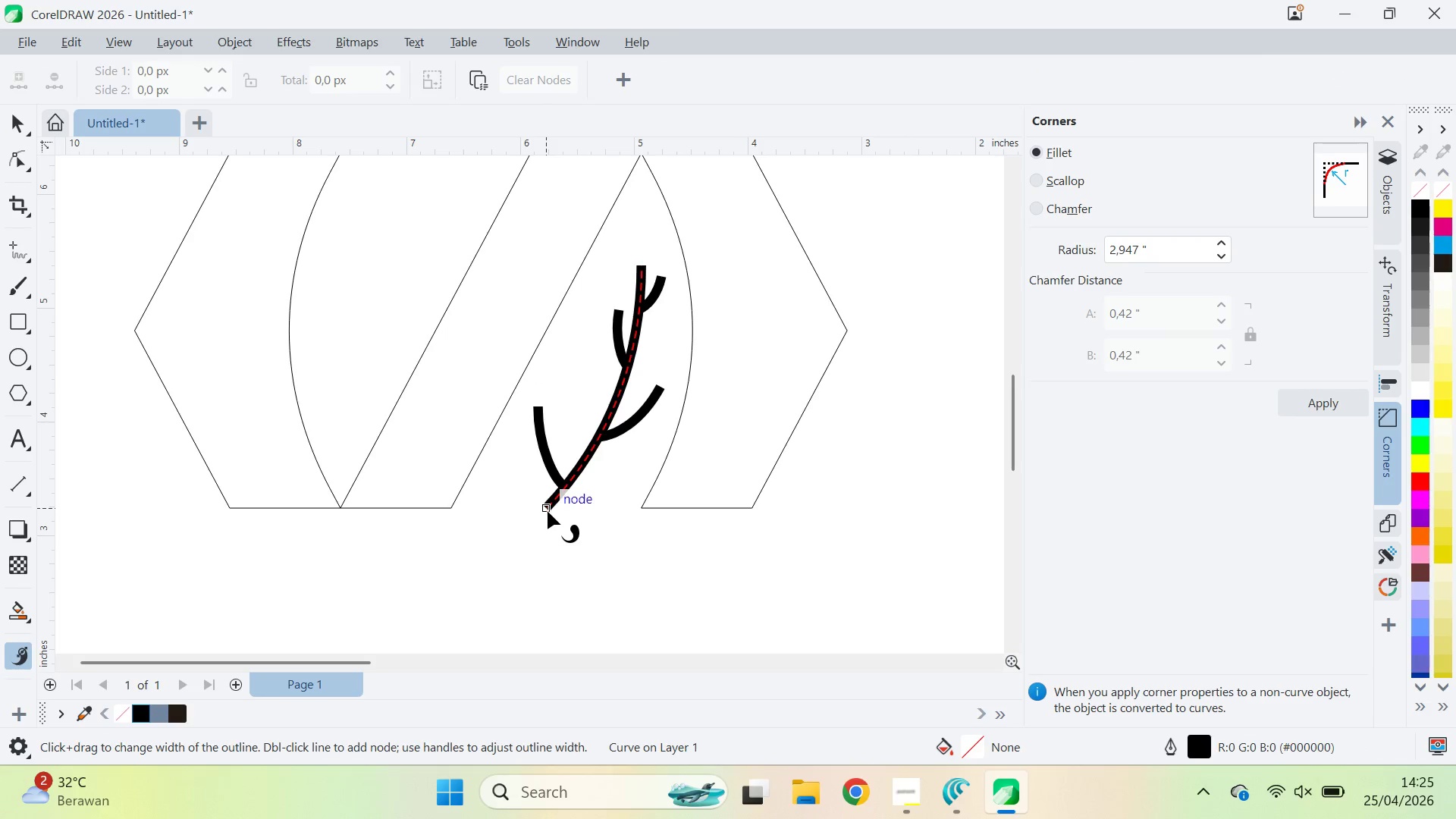 
double_click([547, 511])
 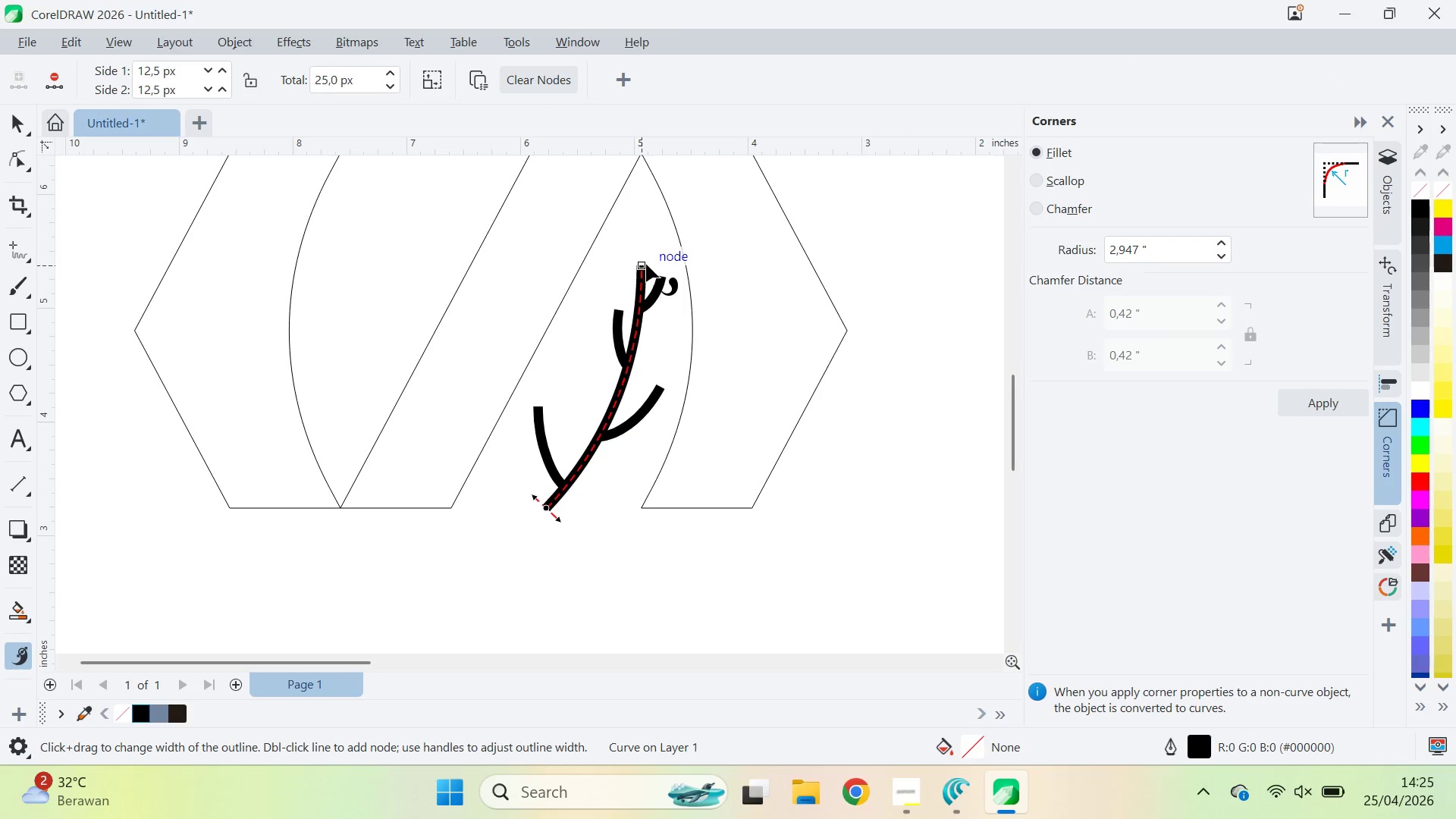 
double_click([646, 264])
 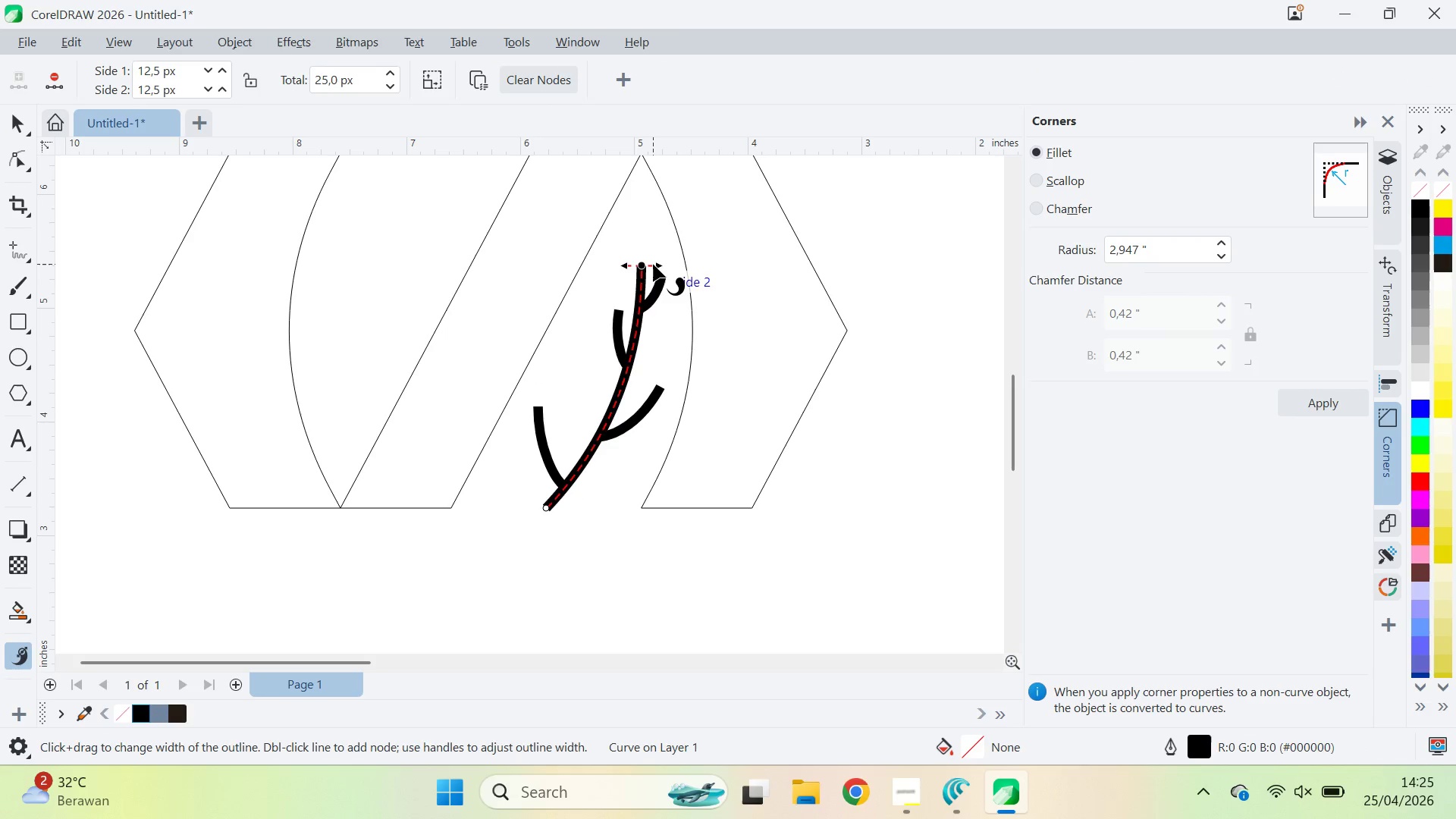 
left_click_drag(start_coordinate=[653, 264], to_coordinate=[639, 231])
 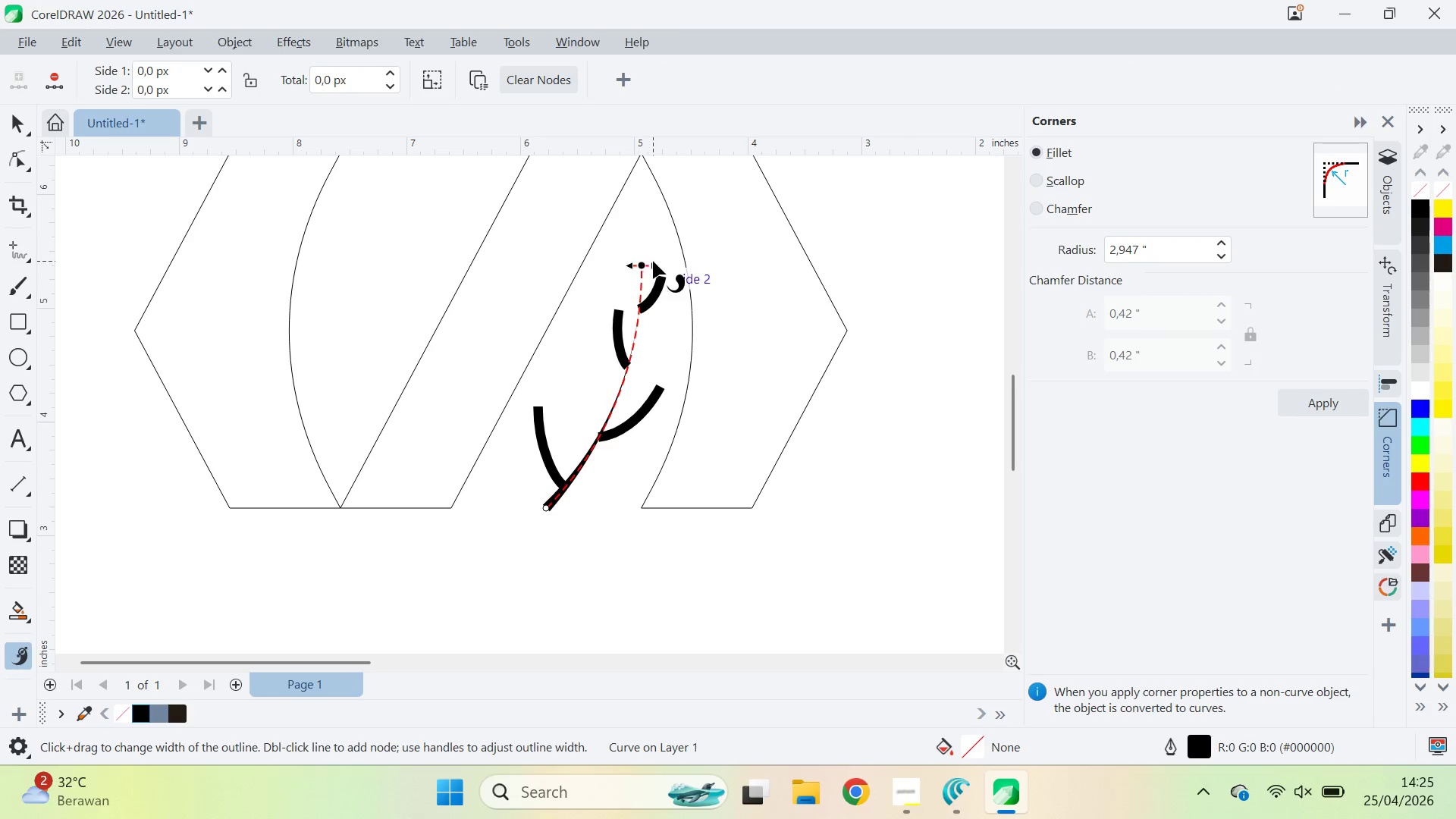 
left_click_drag(start_coordinate=[655, 265], to_coordinate=[613, 235])
 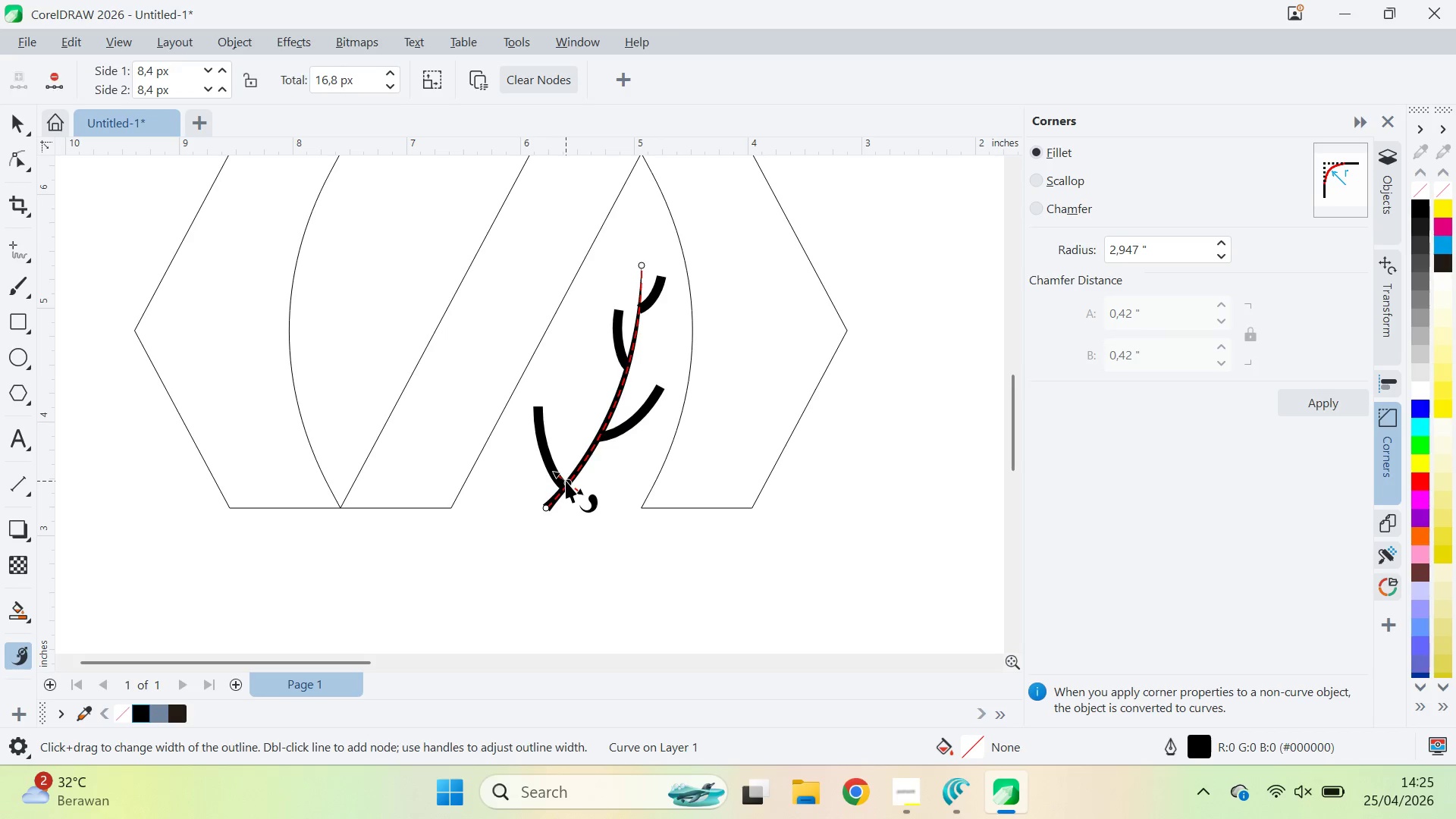 
key(Control+Z)
 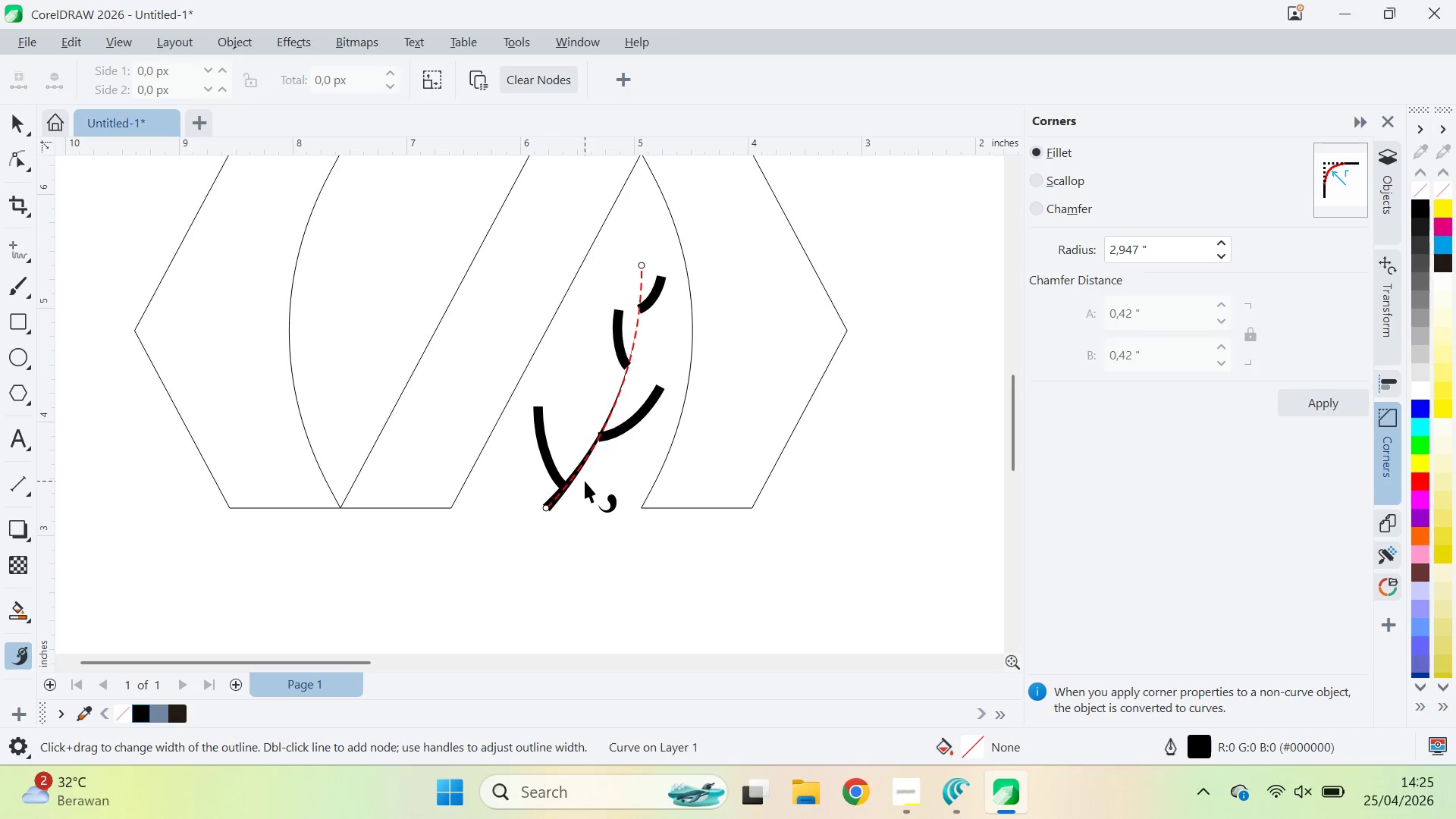 
key(Control+Z)
 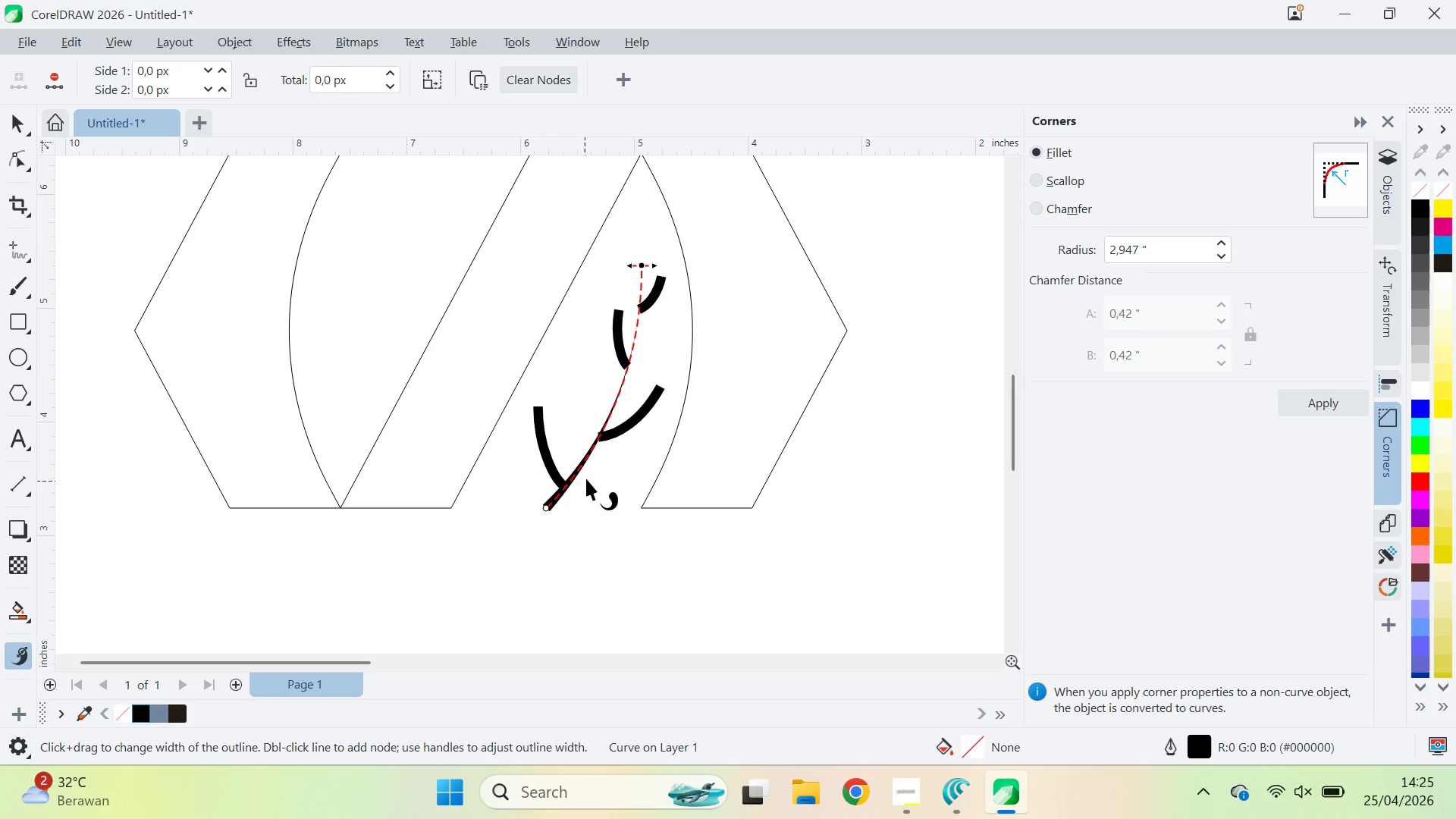 
key(Control+Z)
 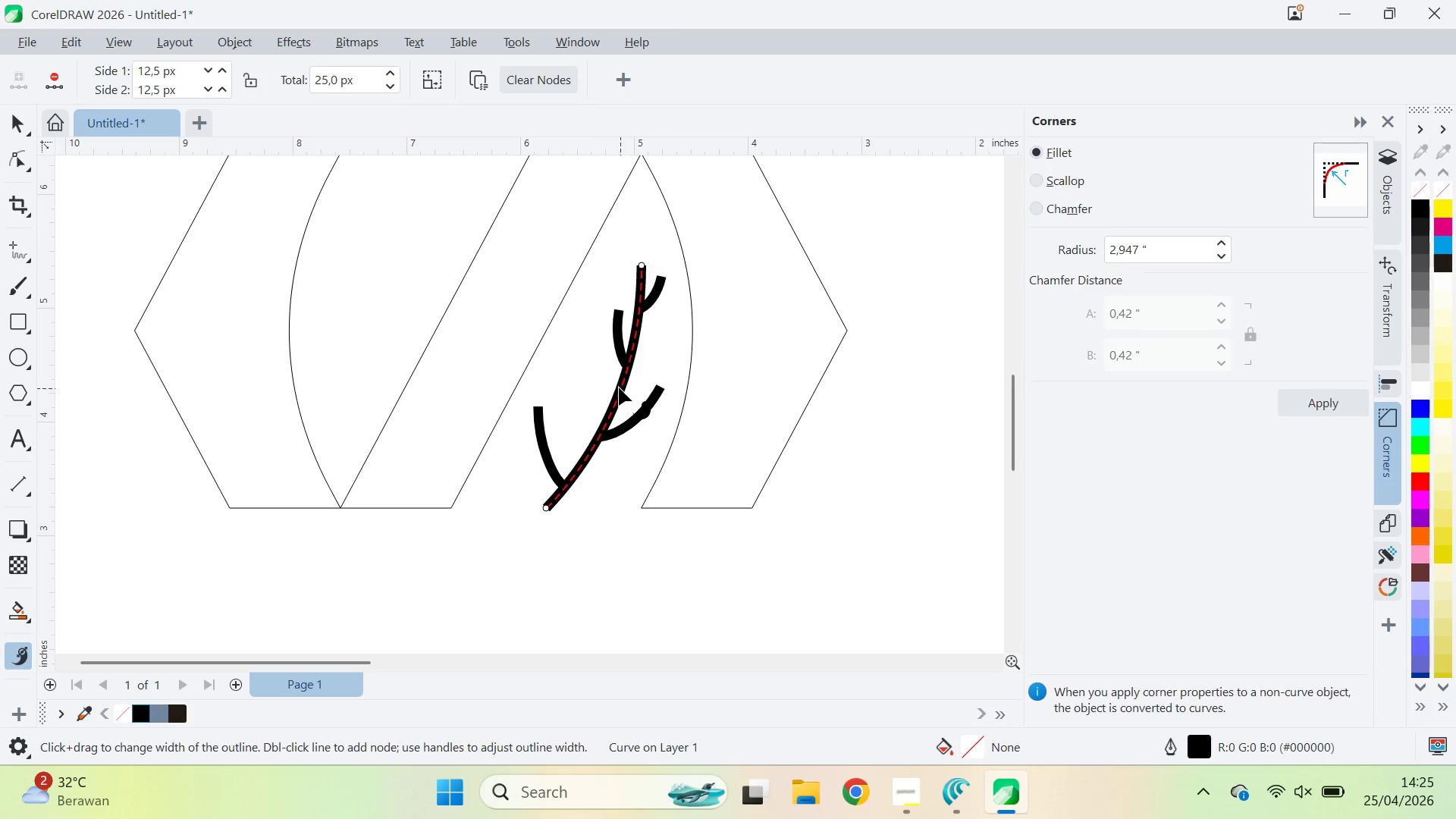 
double_click([619, 388])
 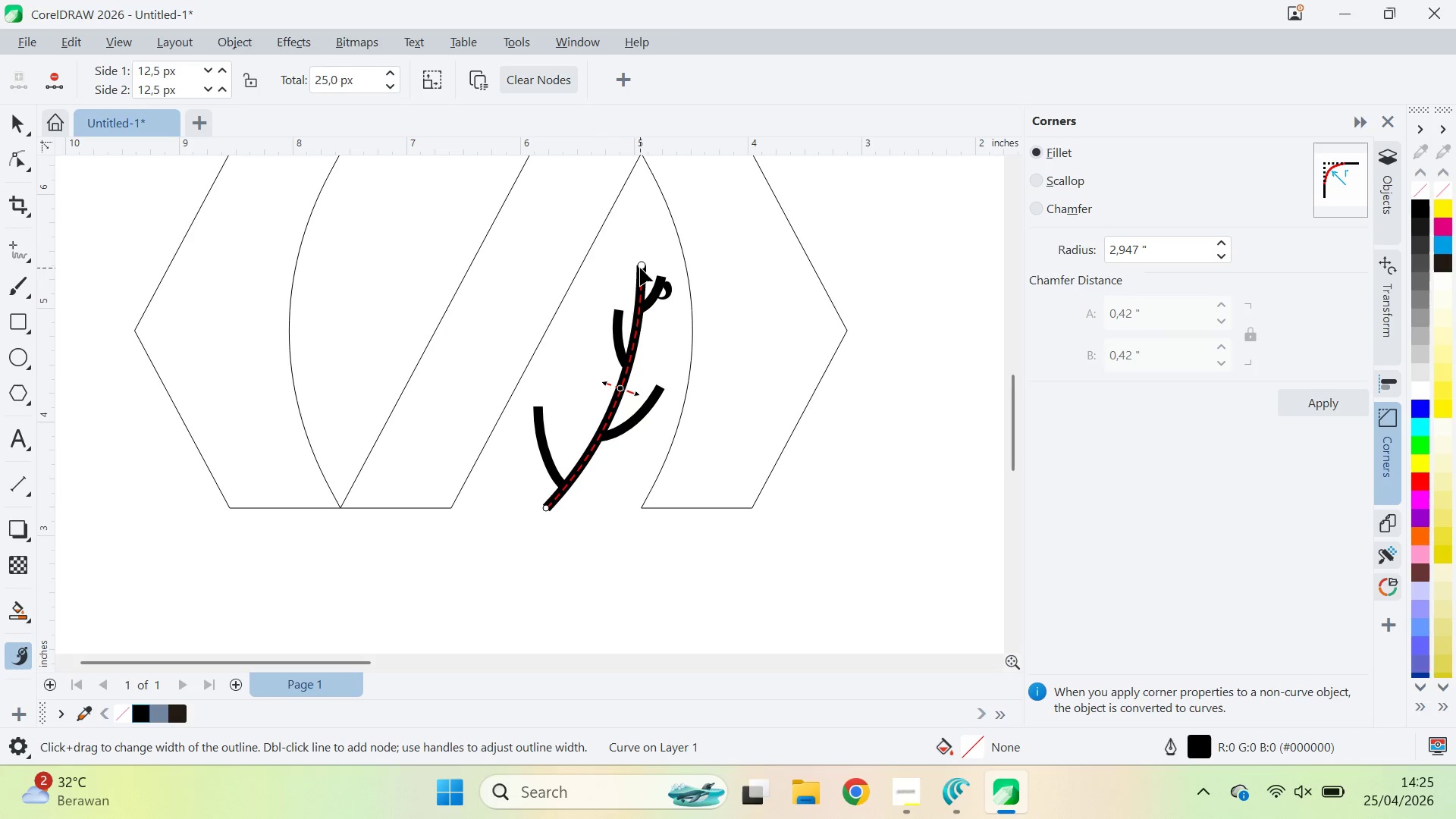 
left_click([640, 266])
 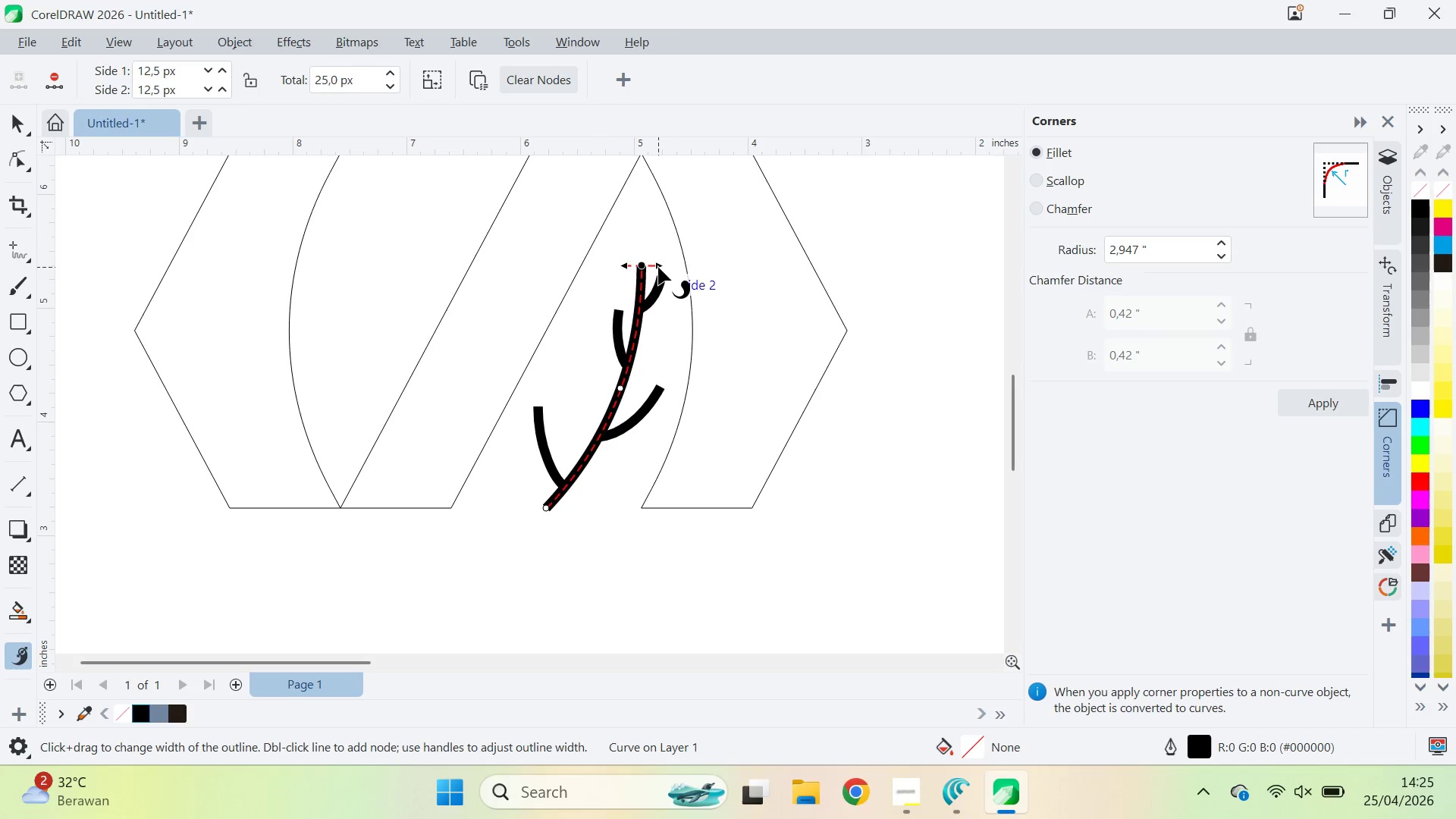 
left_click_drag(start_coordinate=[658, 267], to_coordinate=[614, 223])
 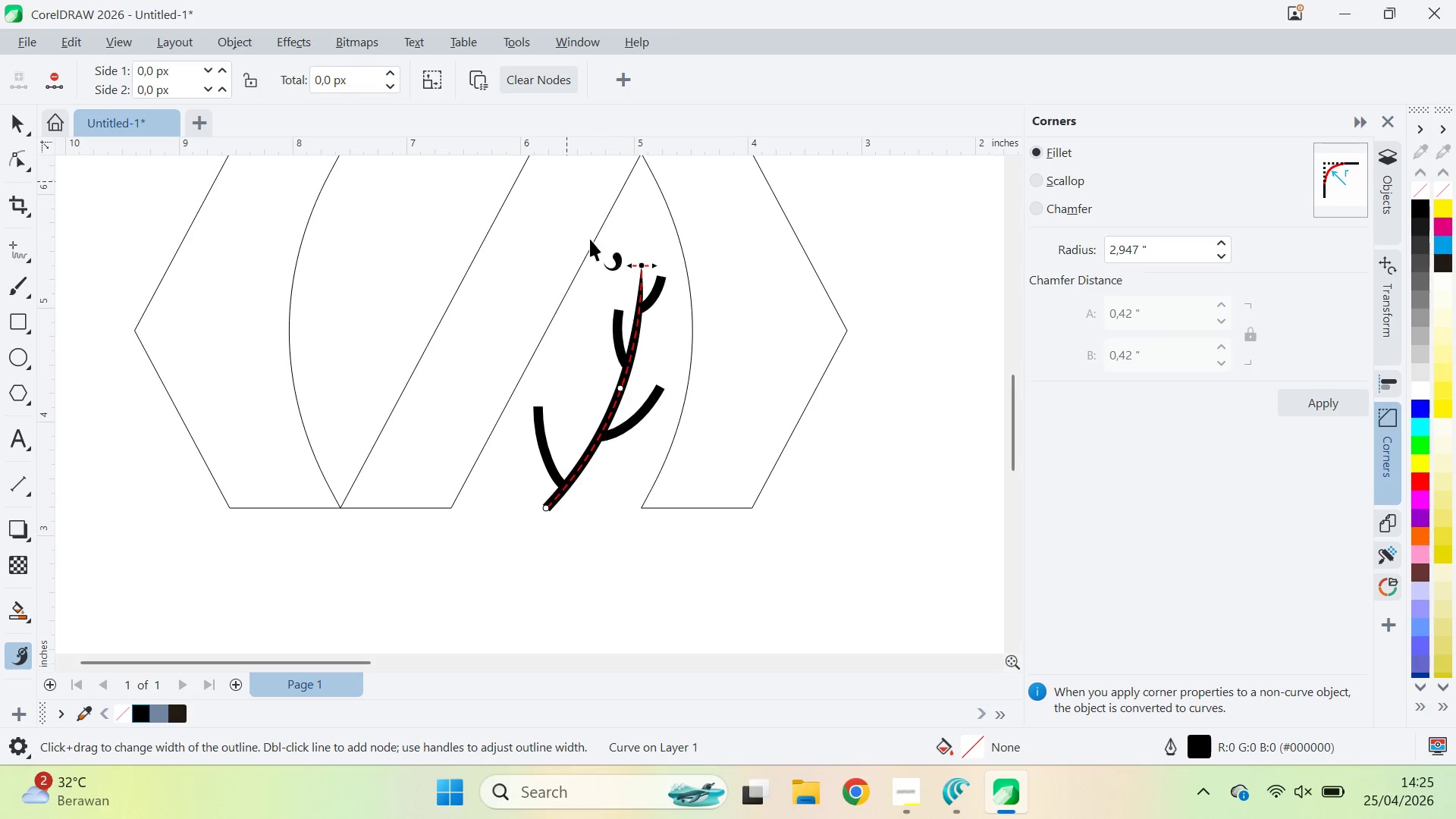 
key(V)
 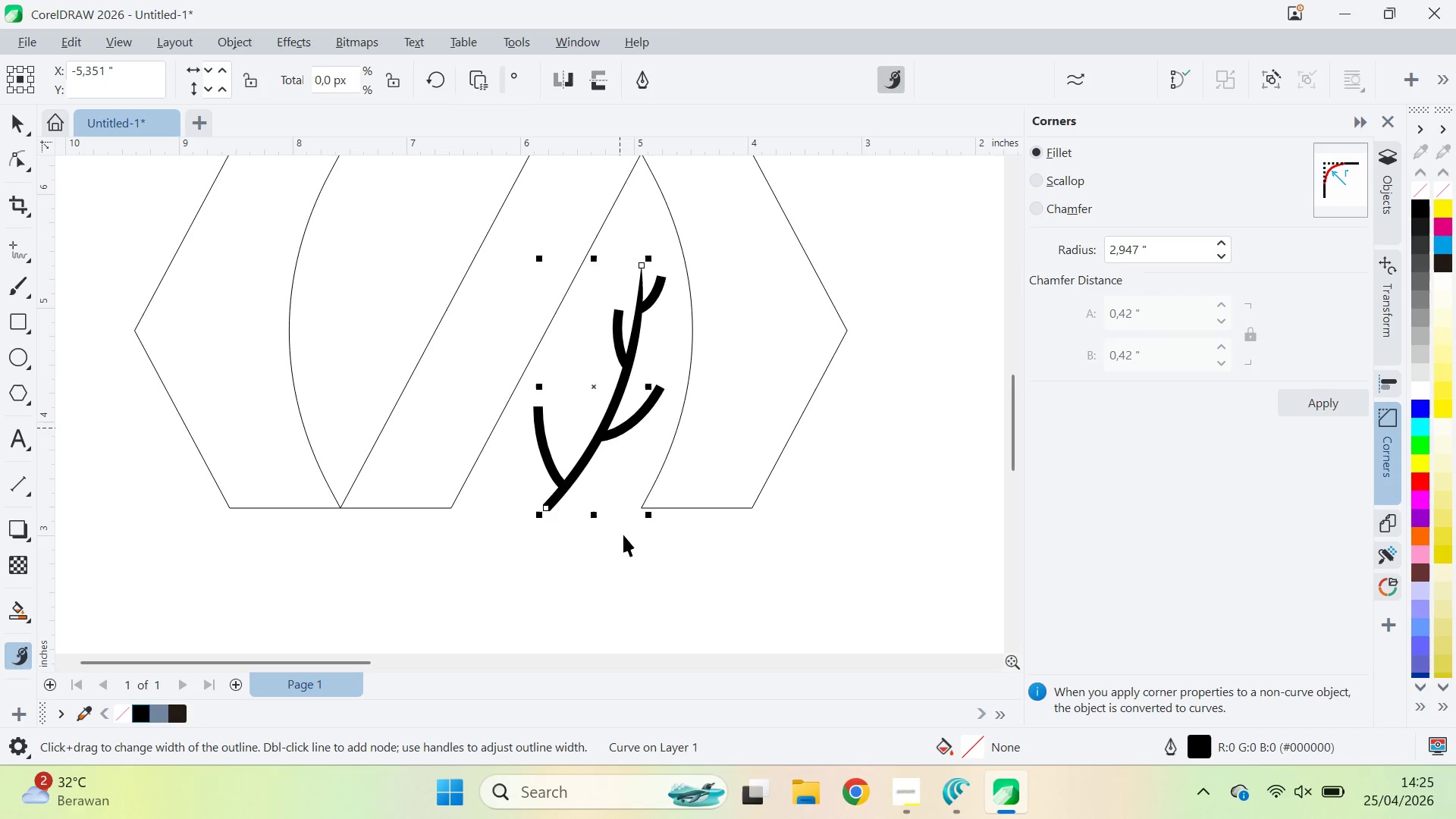 
left_click([623, 538])
 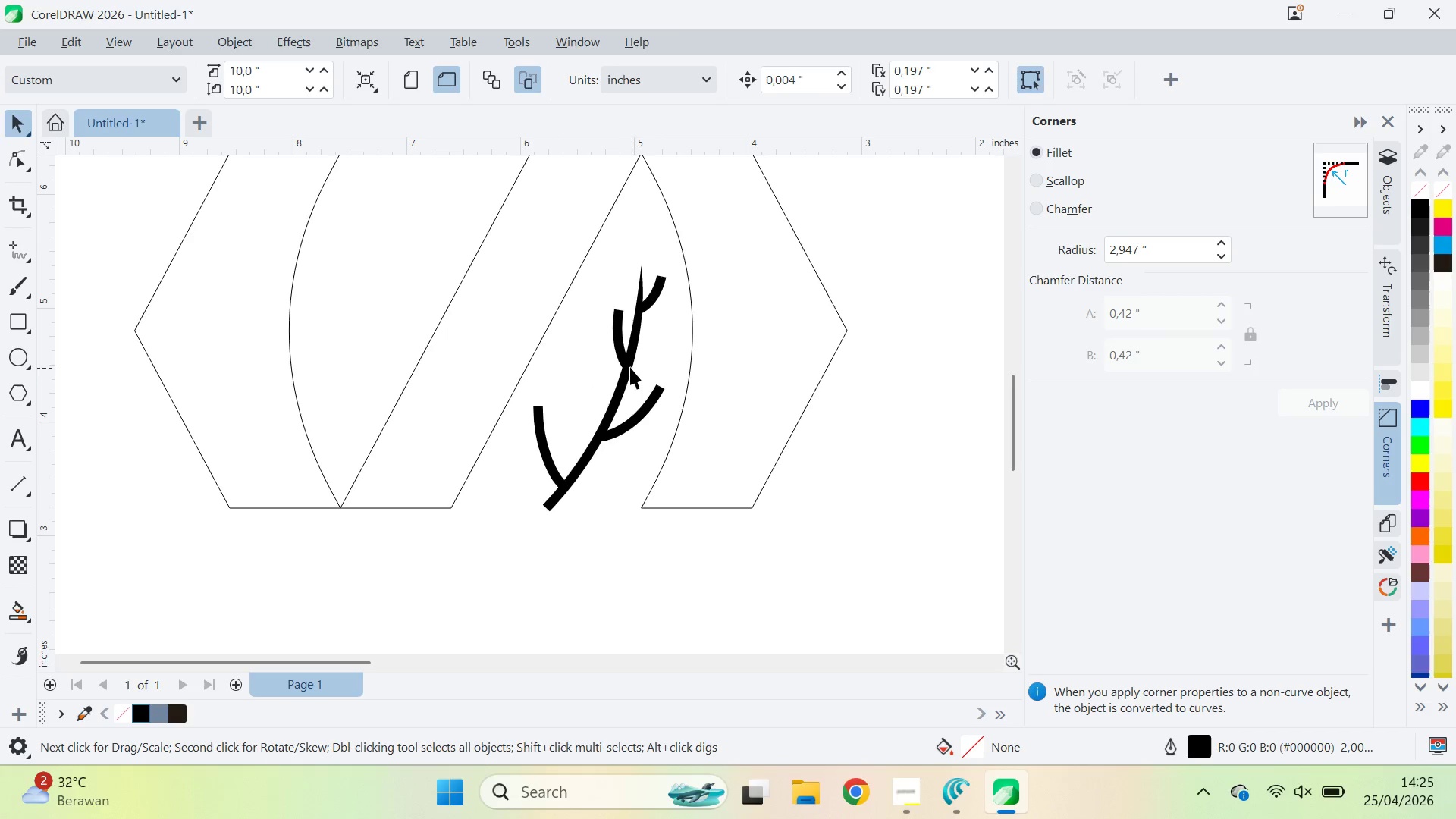 
left_click([626, 364])
 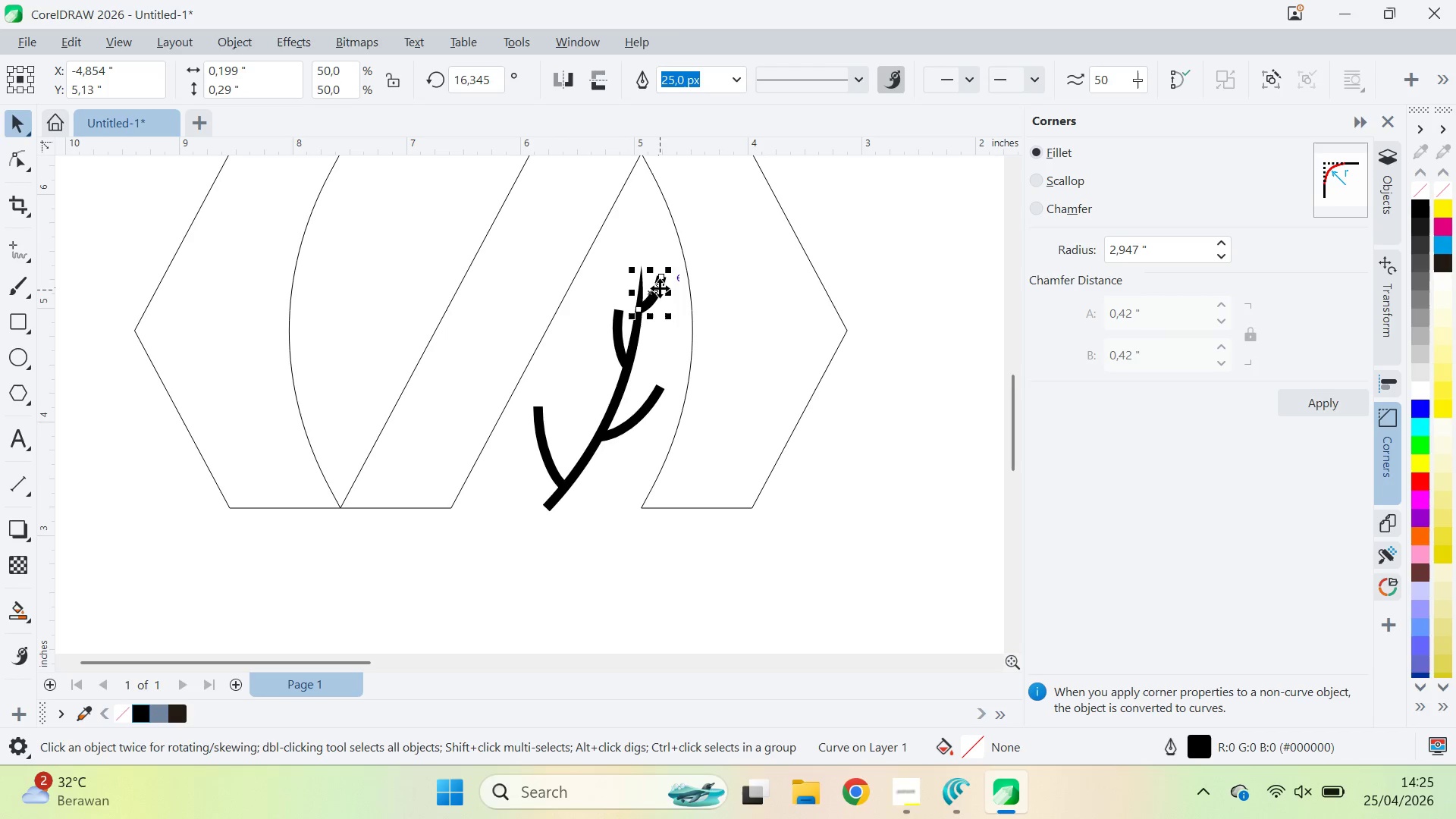 
type(av)
 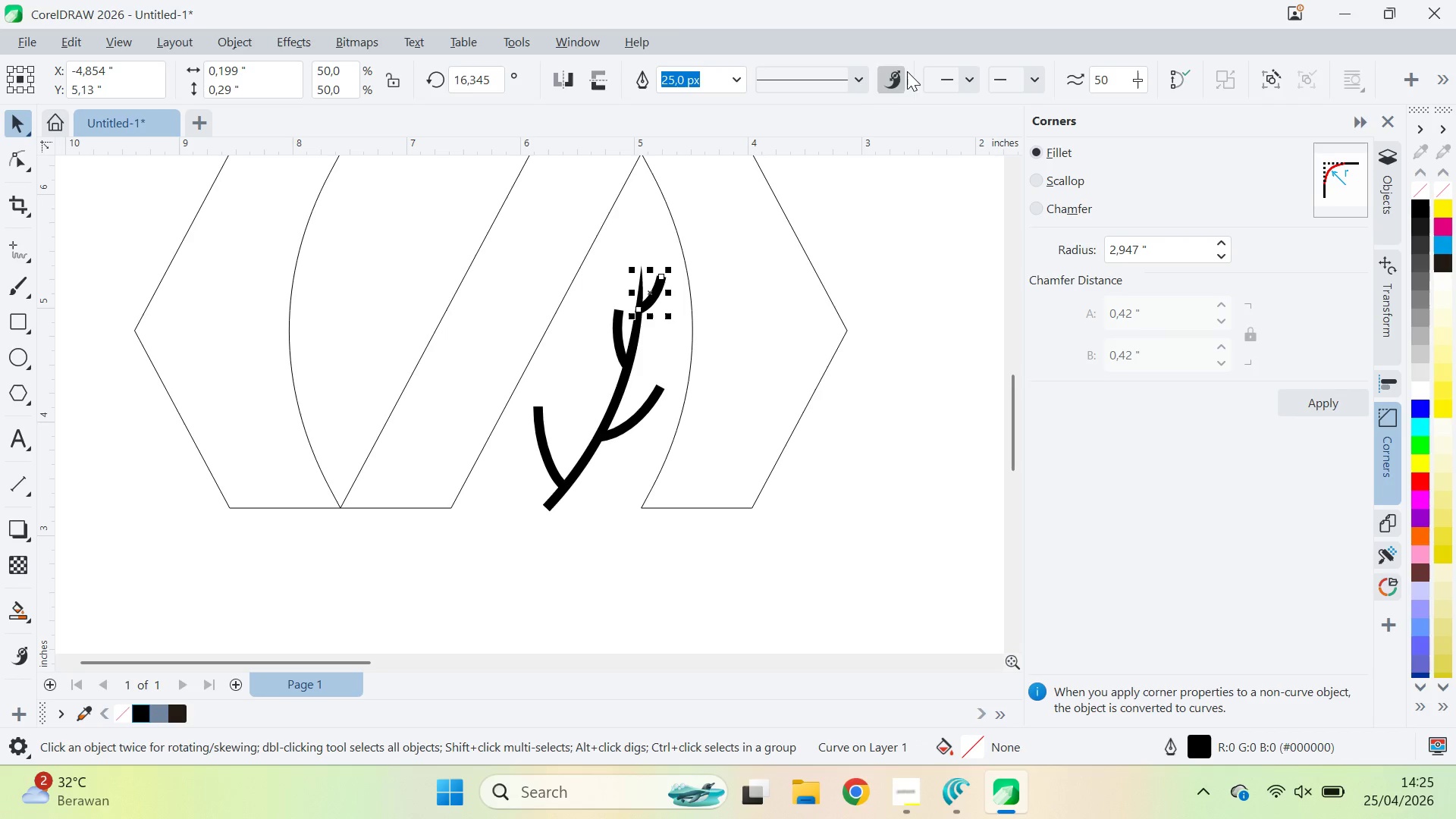 
double_click([902, 71])
 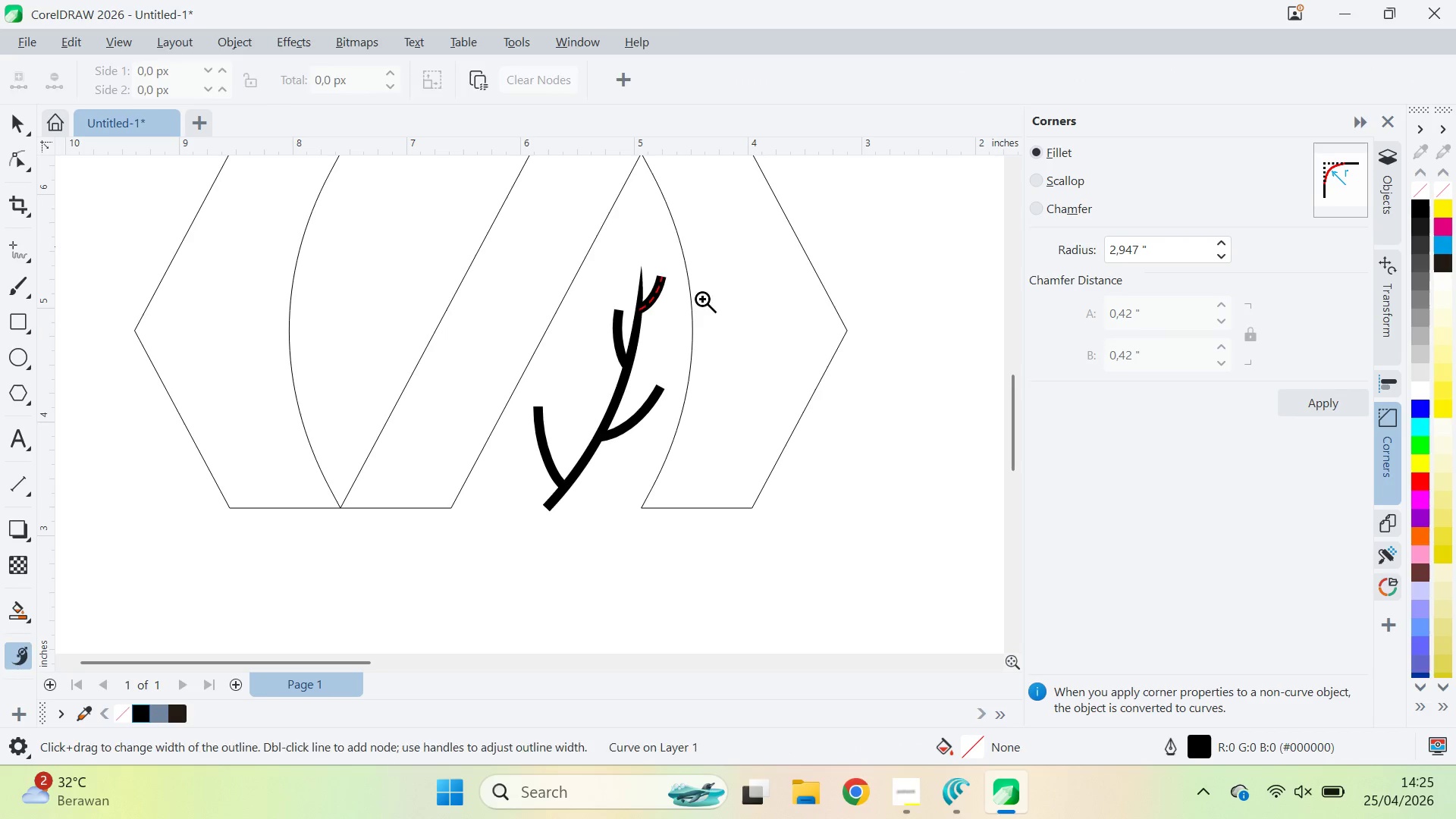 
key(Z)
 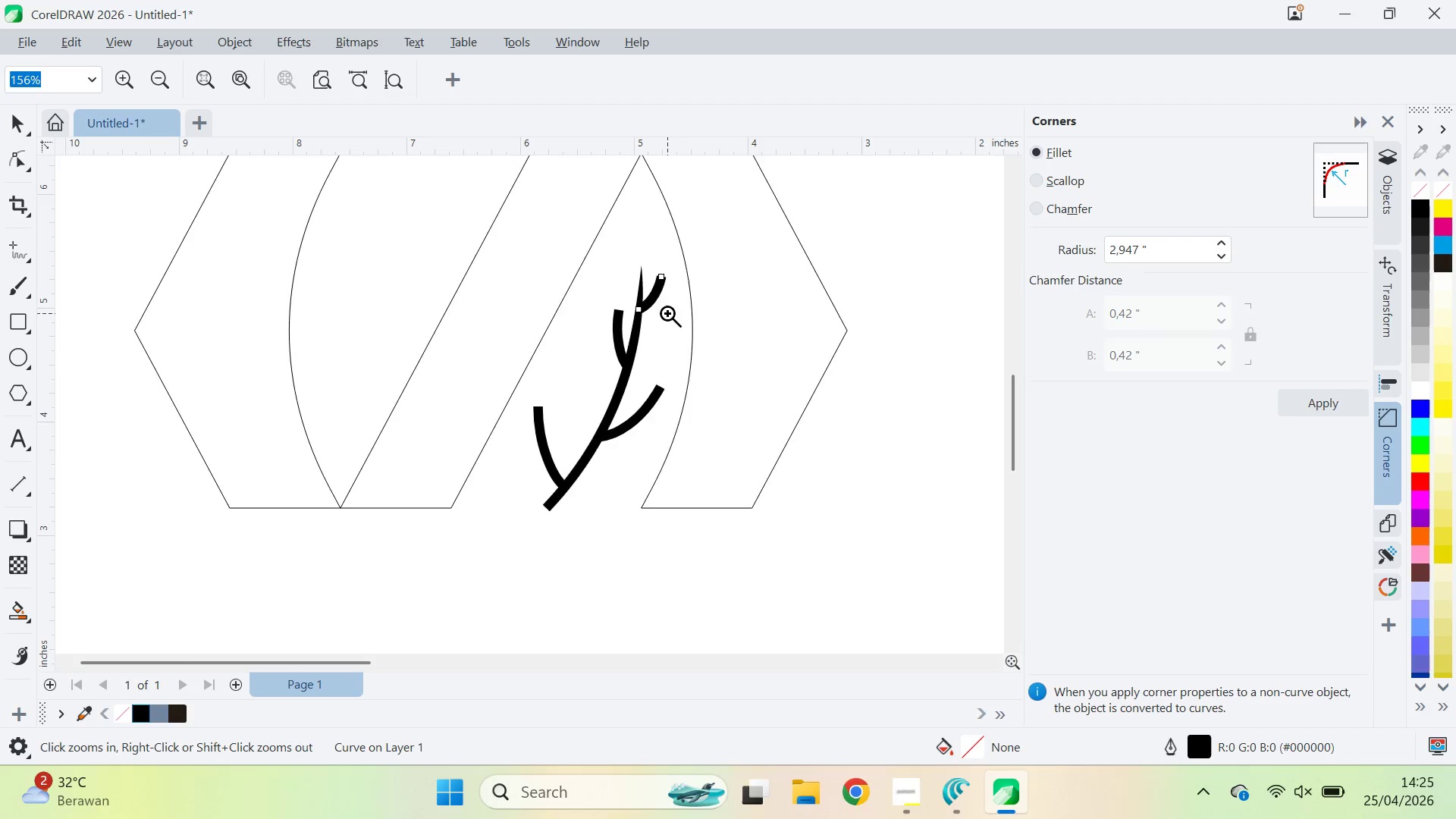 
triple_click([667, 313])
 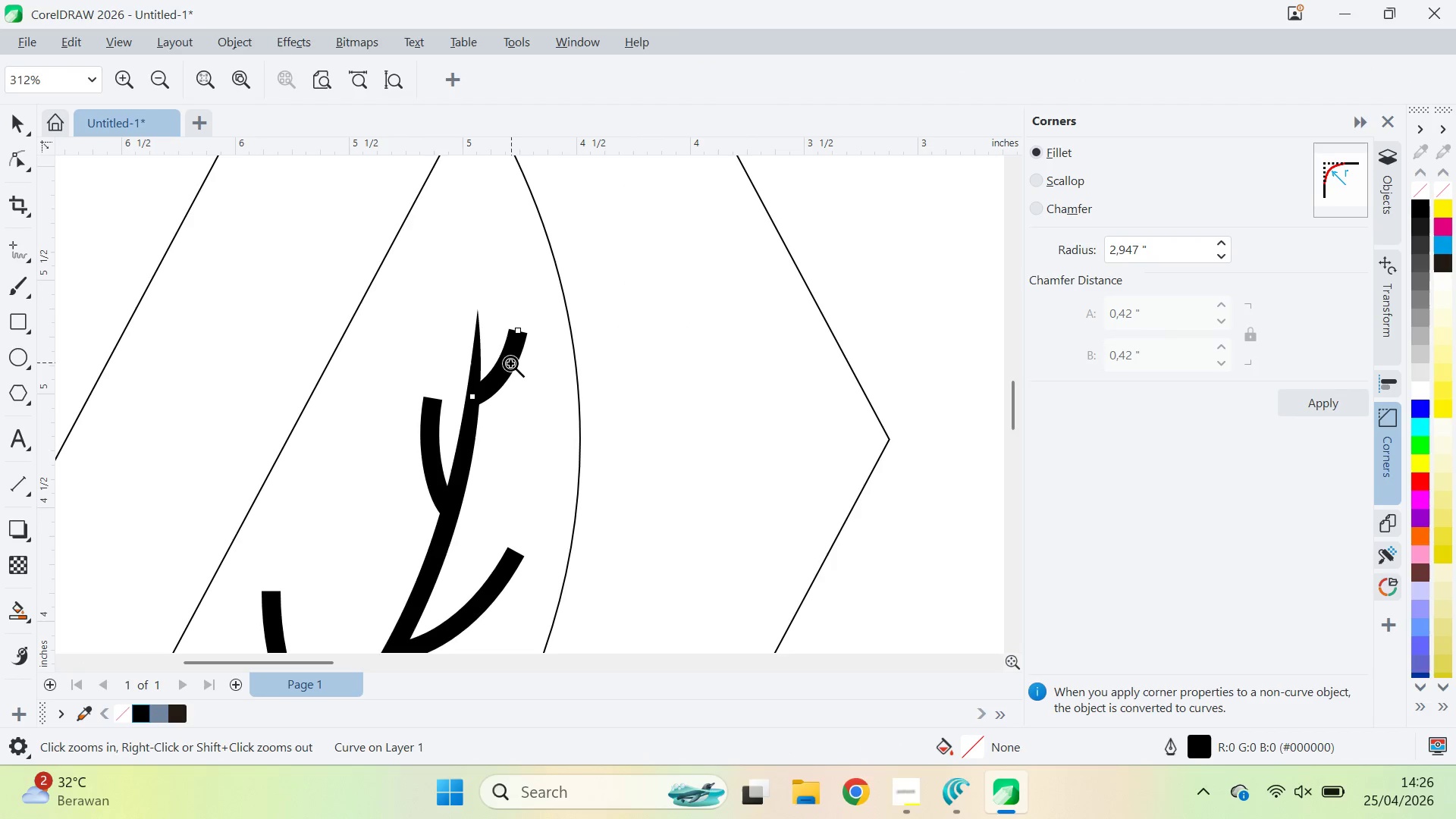 
left_click([510, 368])
 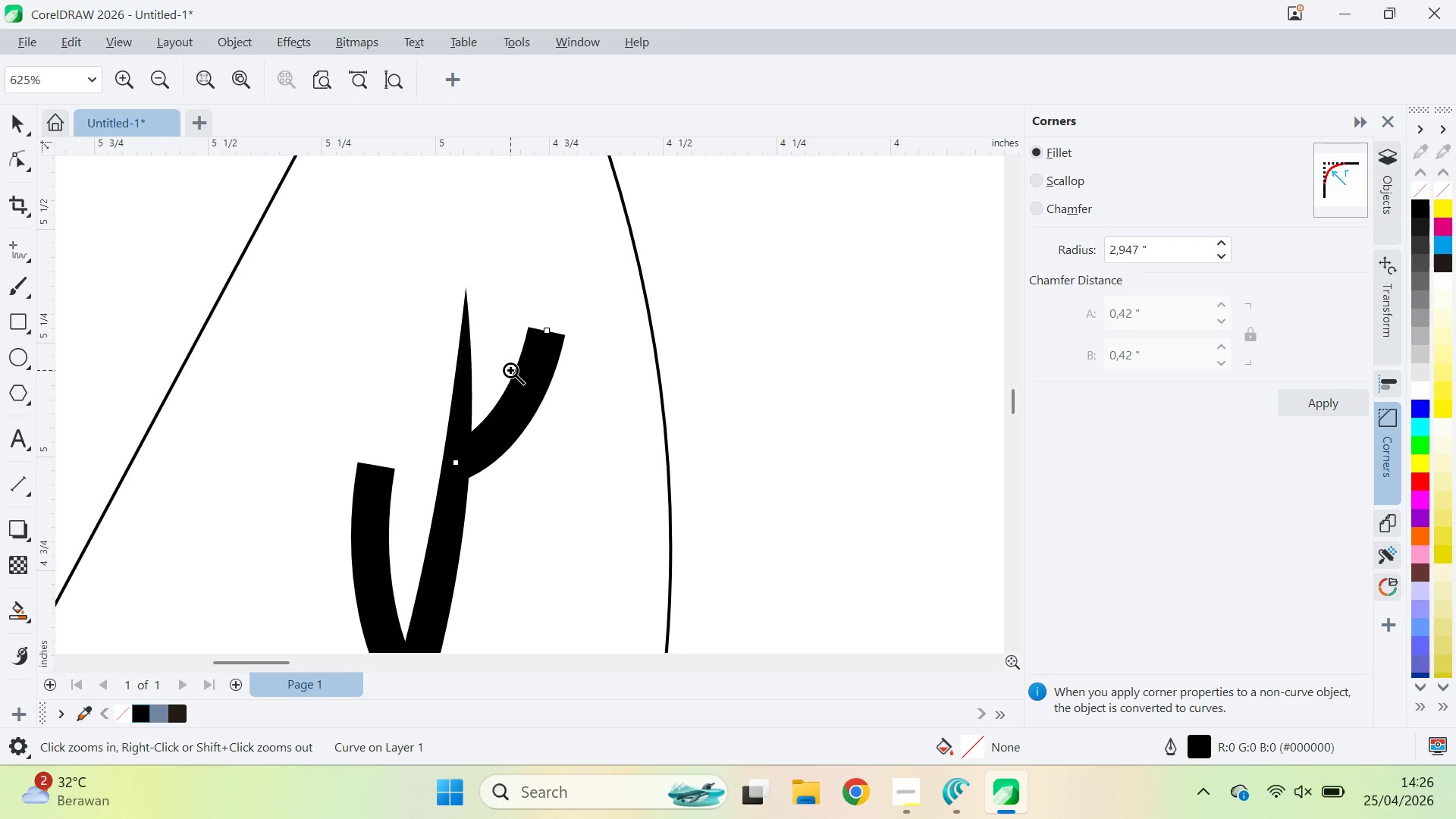 
key(V)
 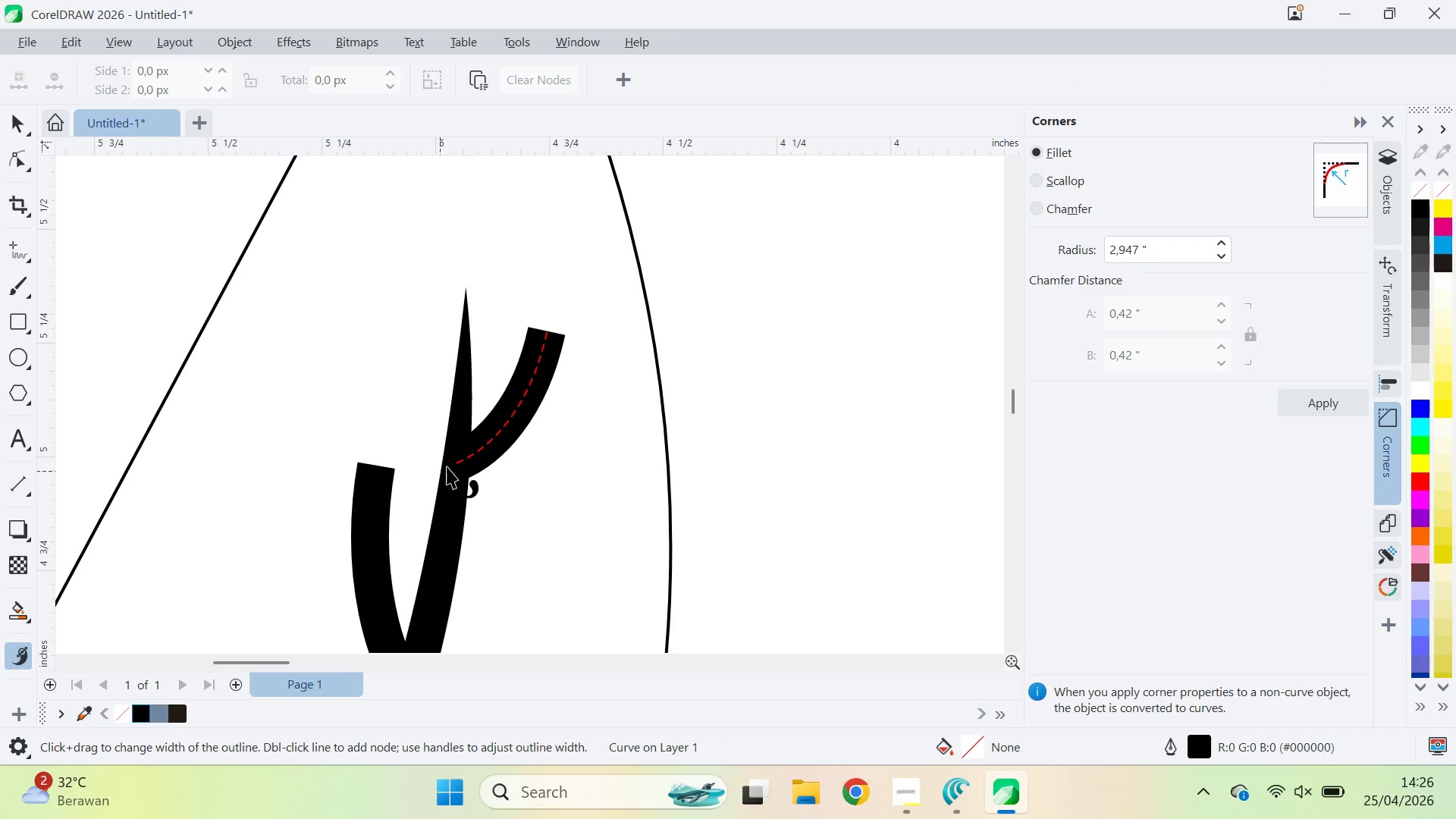 
double_click([456, 466])
 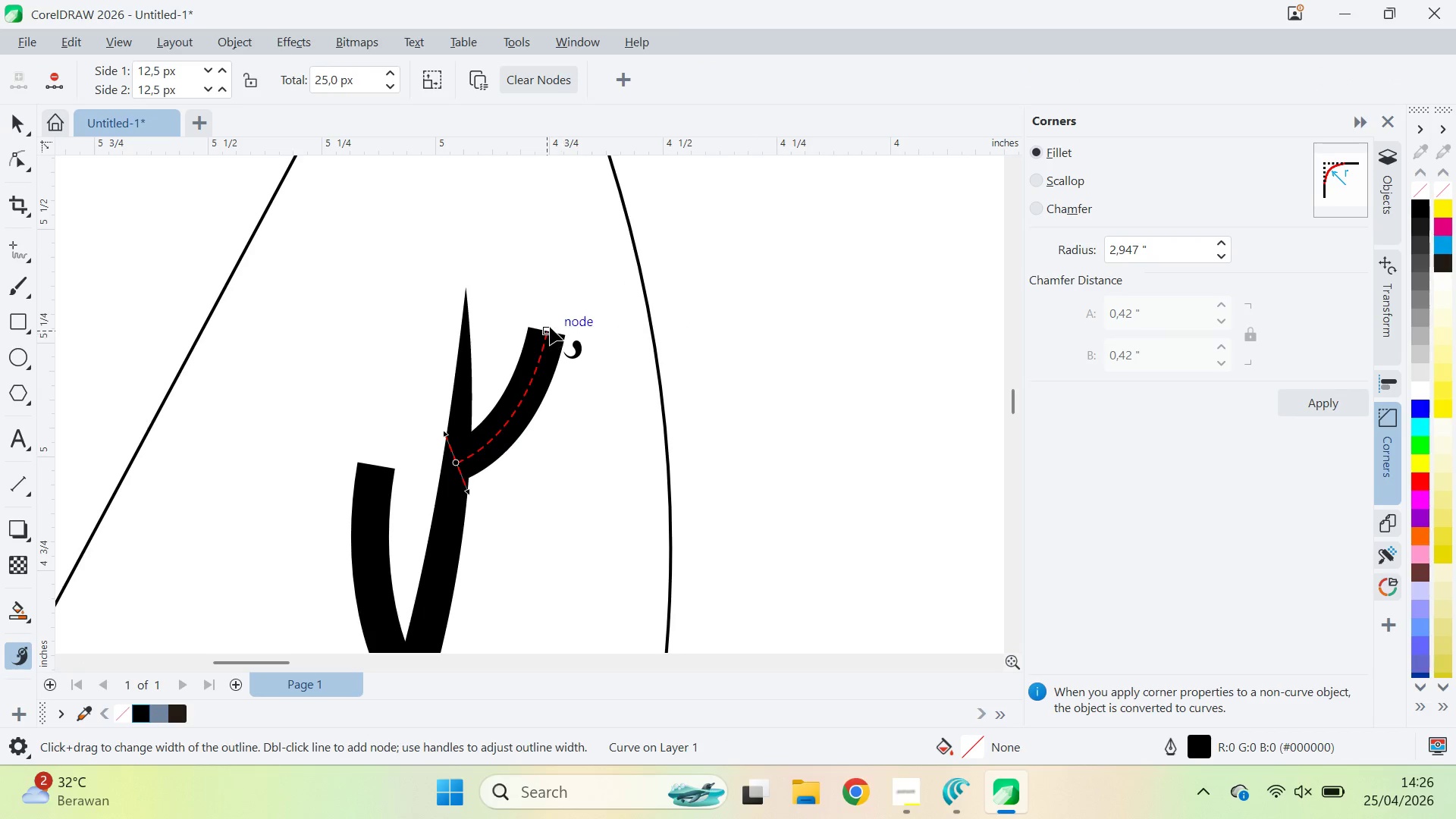 
double_click([550, 327])
 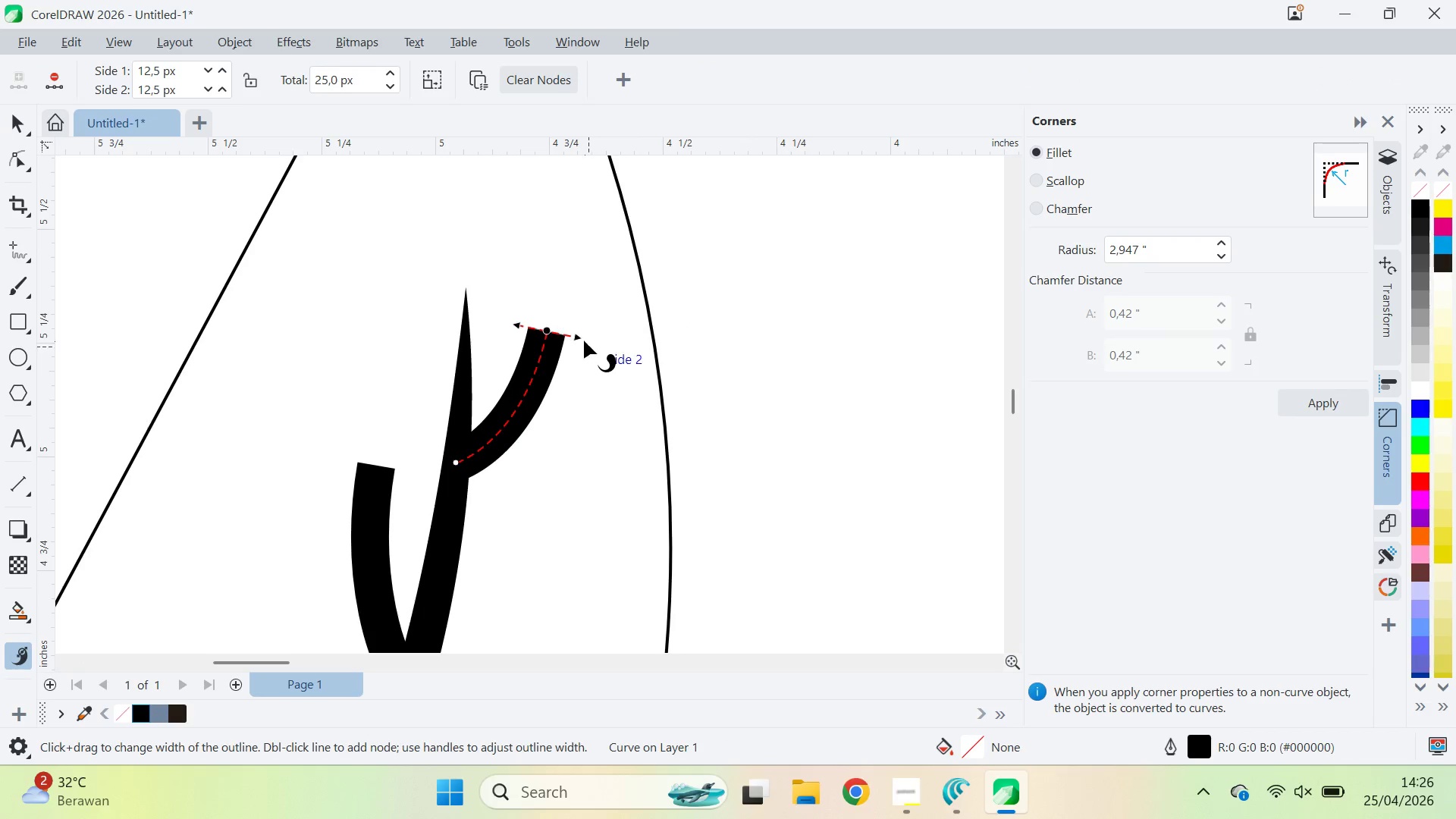 
left_click_drag(start_coordinate=[584, 340], to_coordinate=[570, 326])
 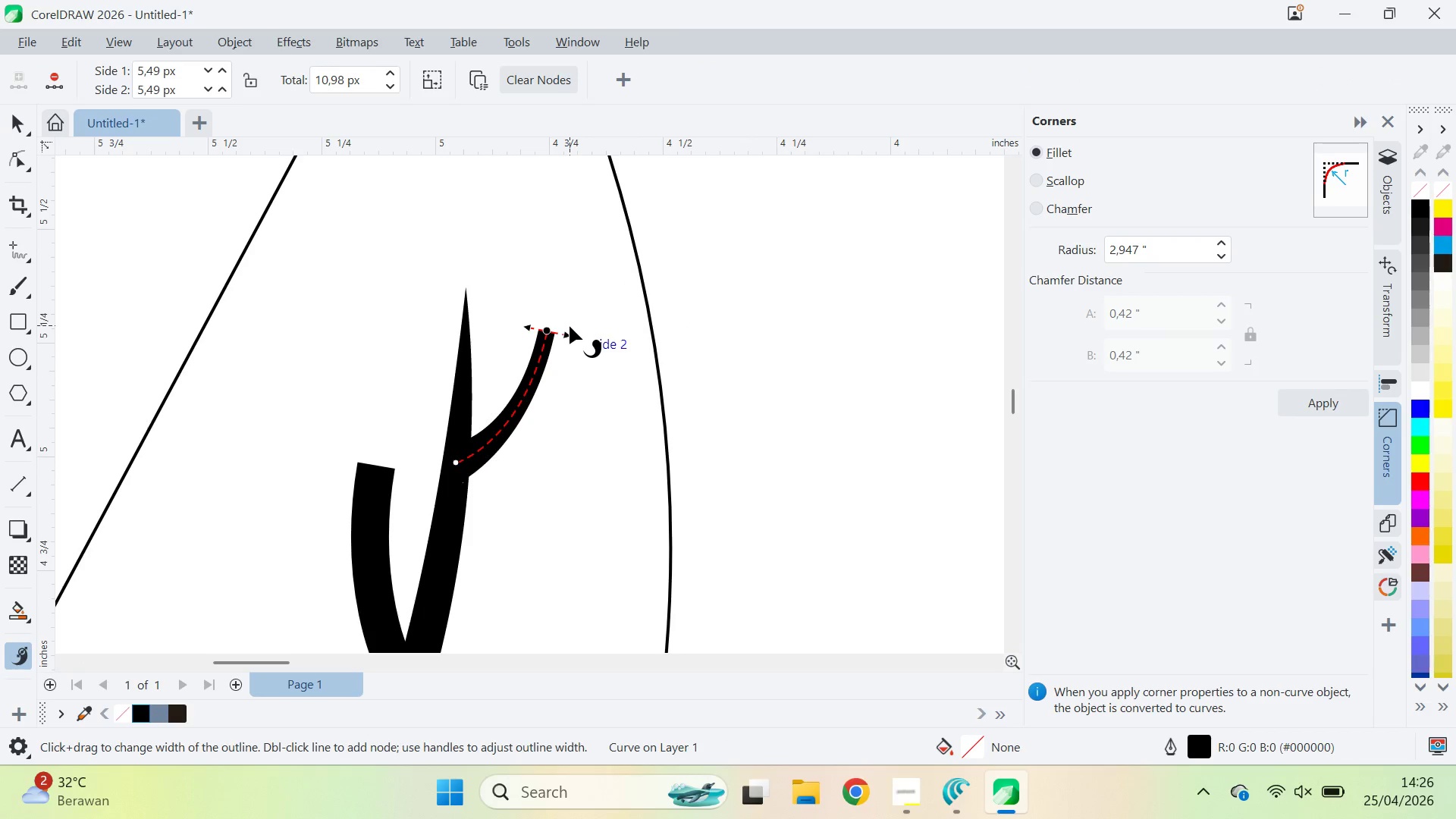 
key(Control+Z)
 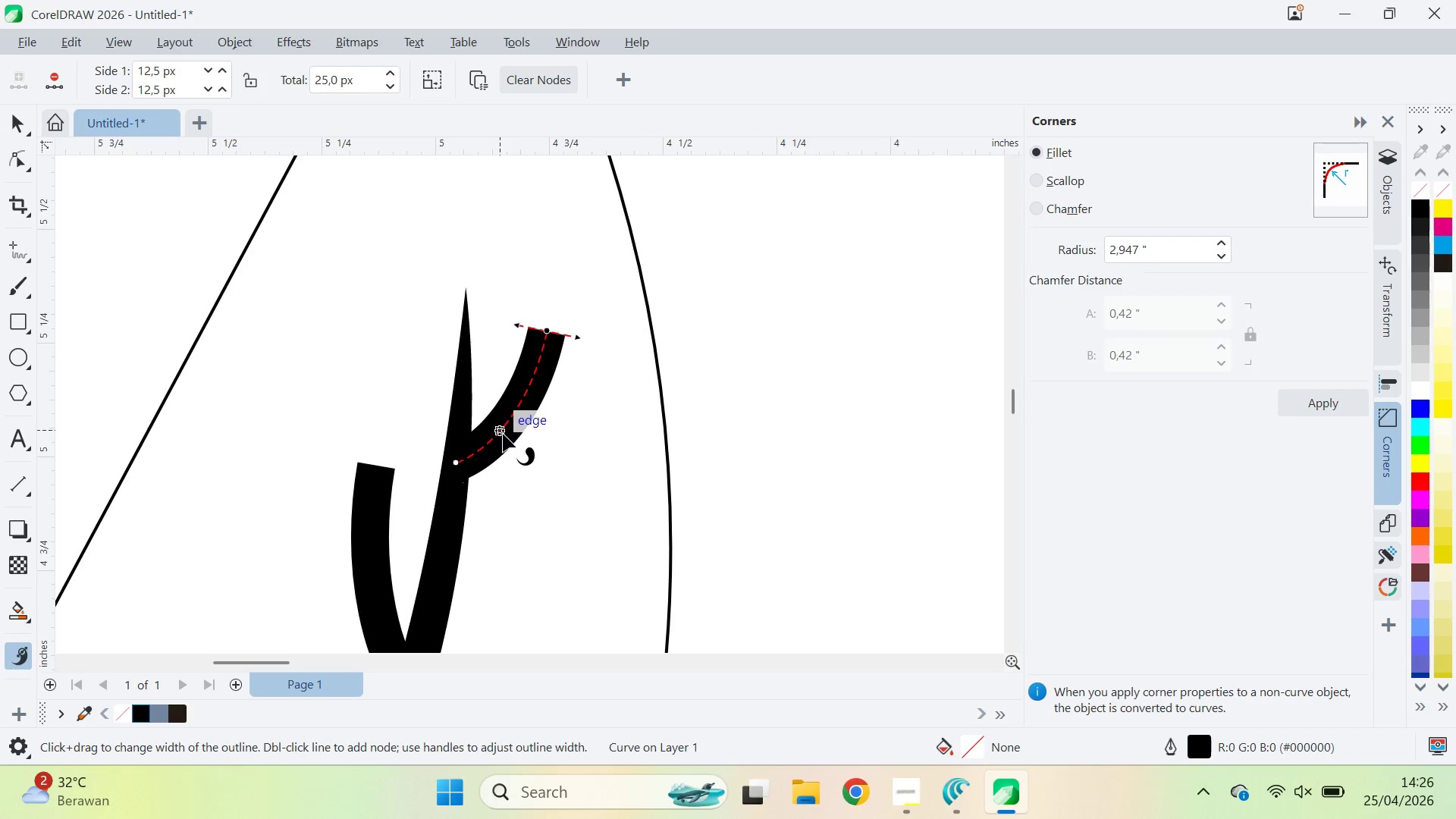 
double_click([503, 434])
 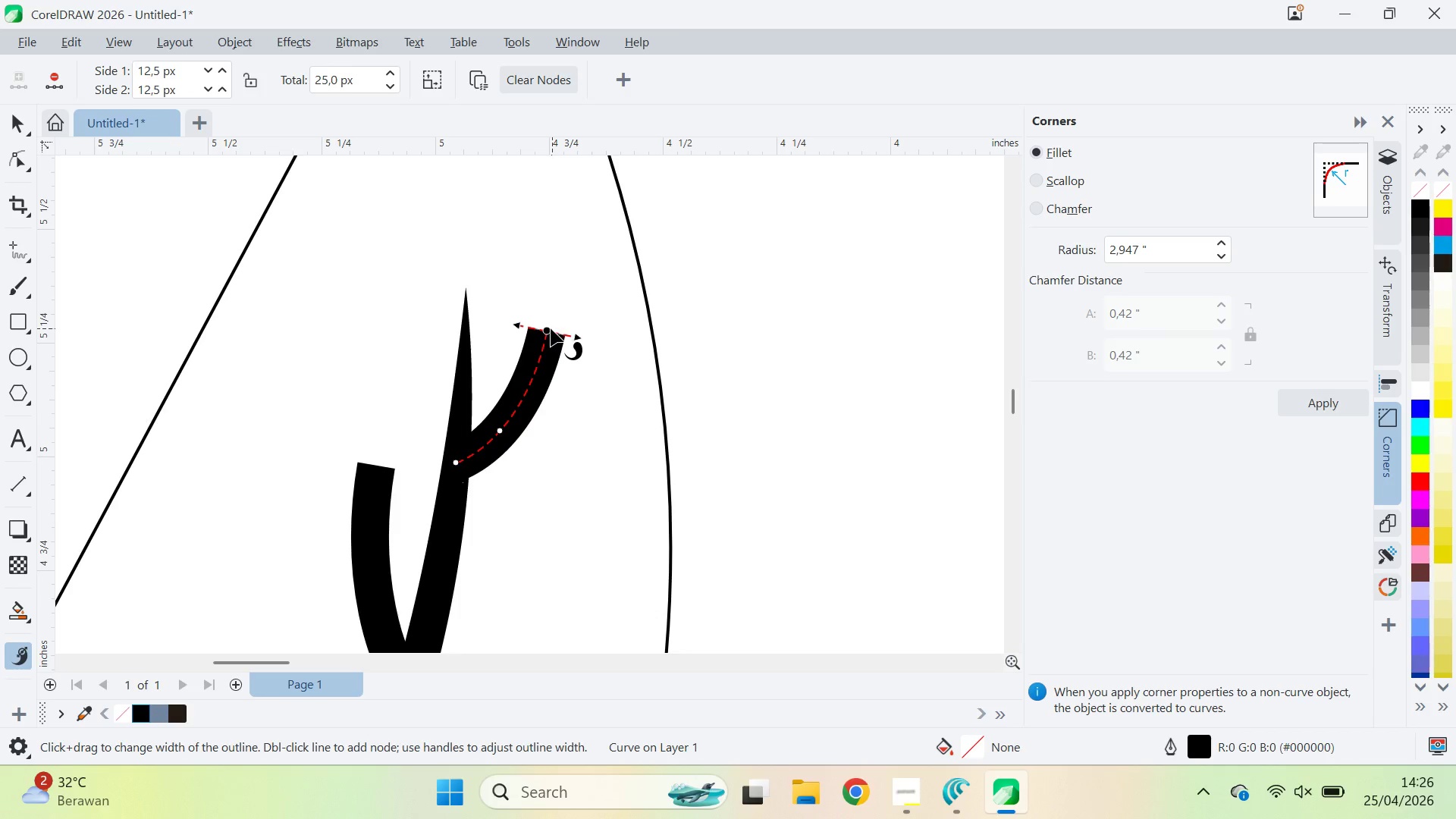 
left_click_drag(start_coordinate=[573, 334], to_coordinate=[553, 313])
 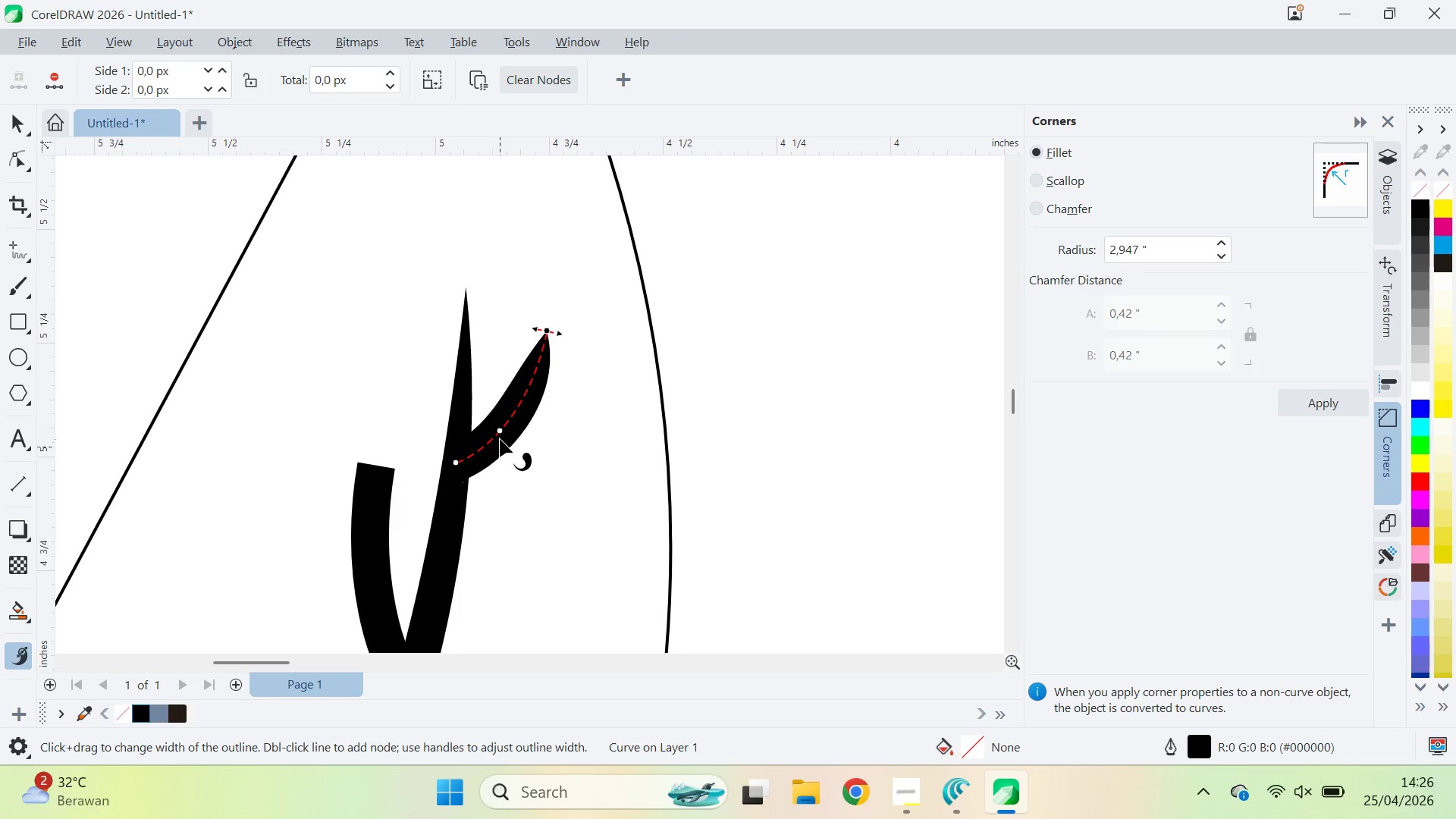 
left_click_drag(start_coordinate=[504, 430], to_coordinate=[476, 459])
 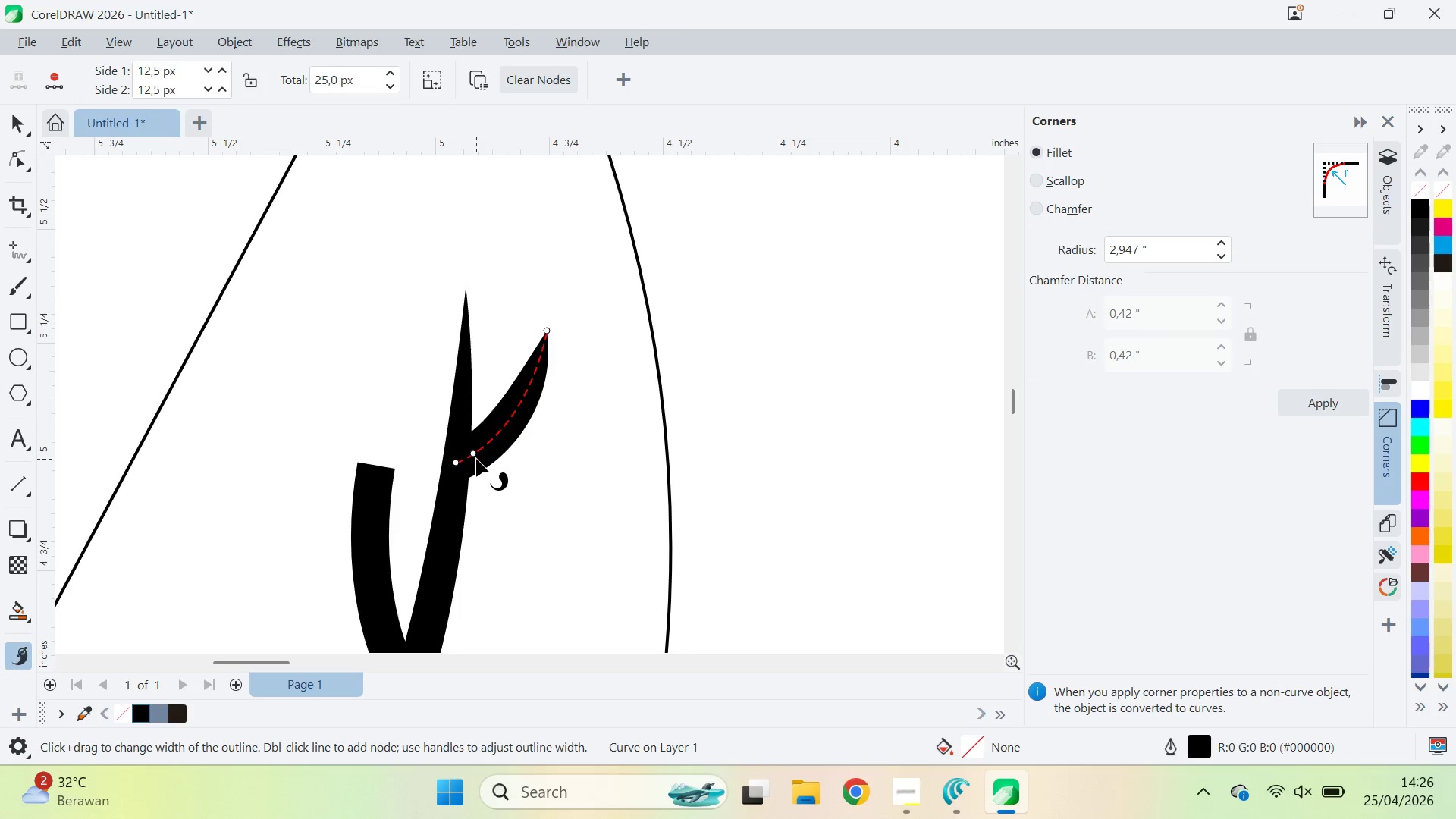 
left_click_drag(start_coordinate=[476, 459], to_coordinate=[491, 445])
 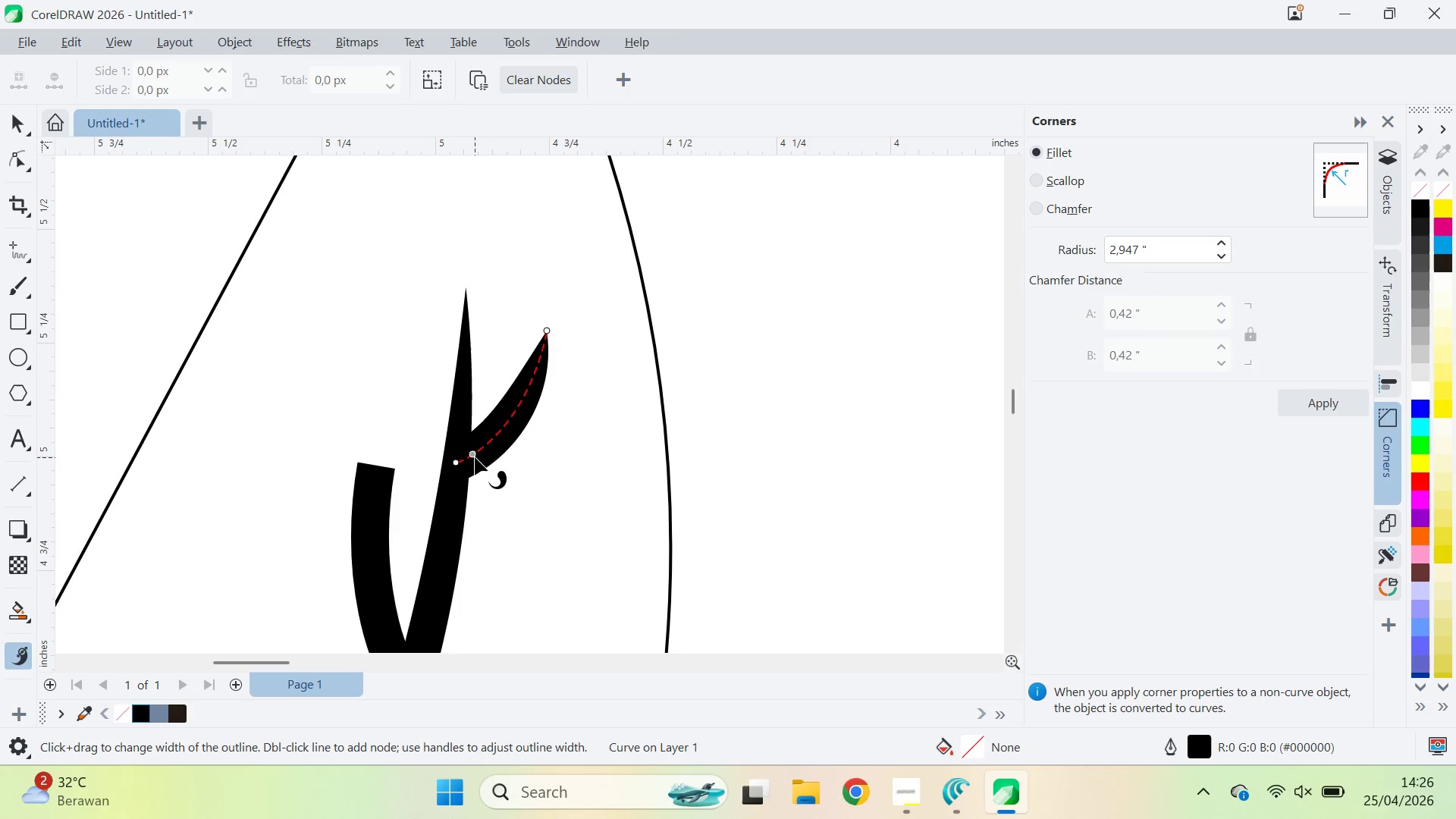 
double_click([475, 457])
 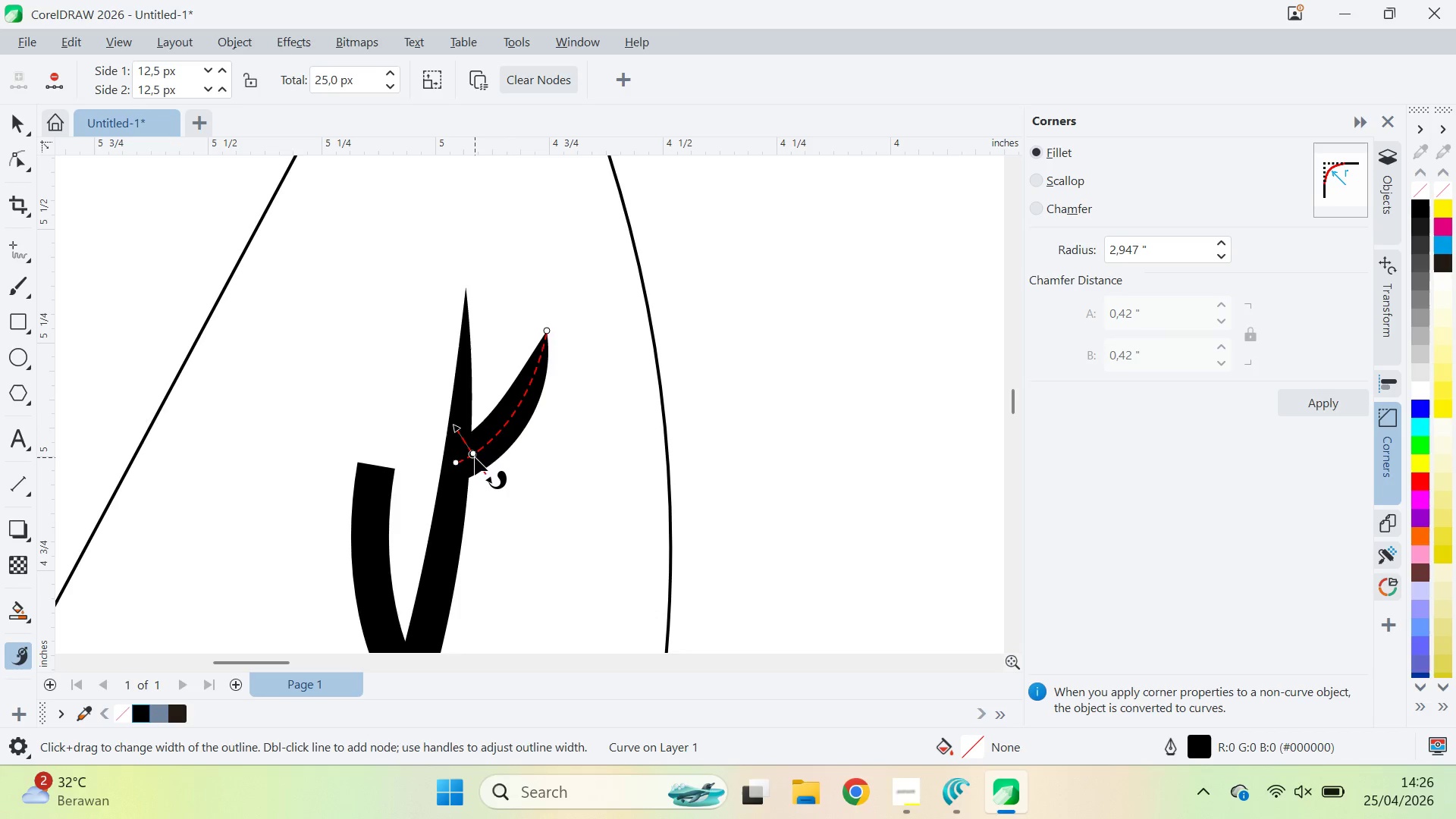 
triple_click([475, 457])
 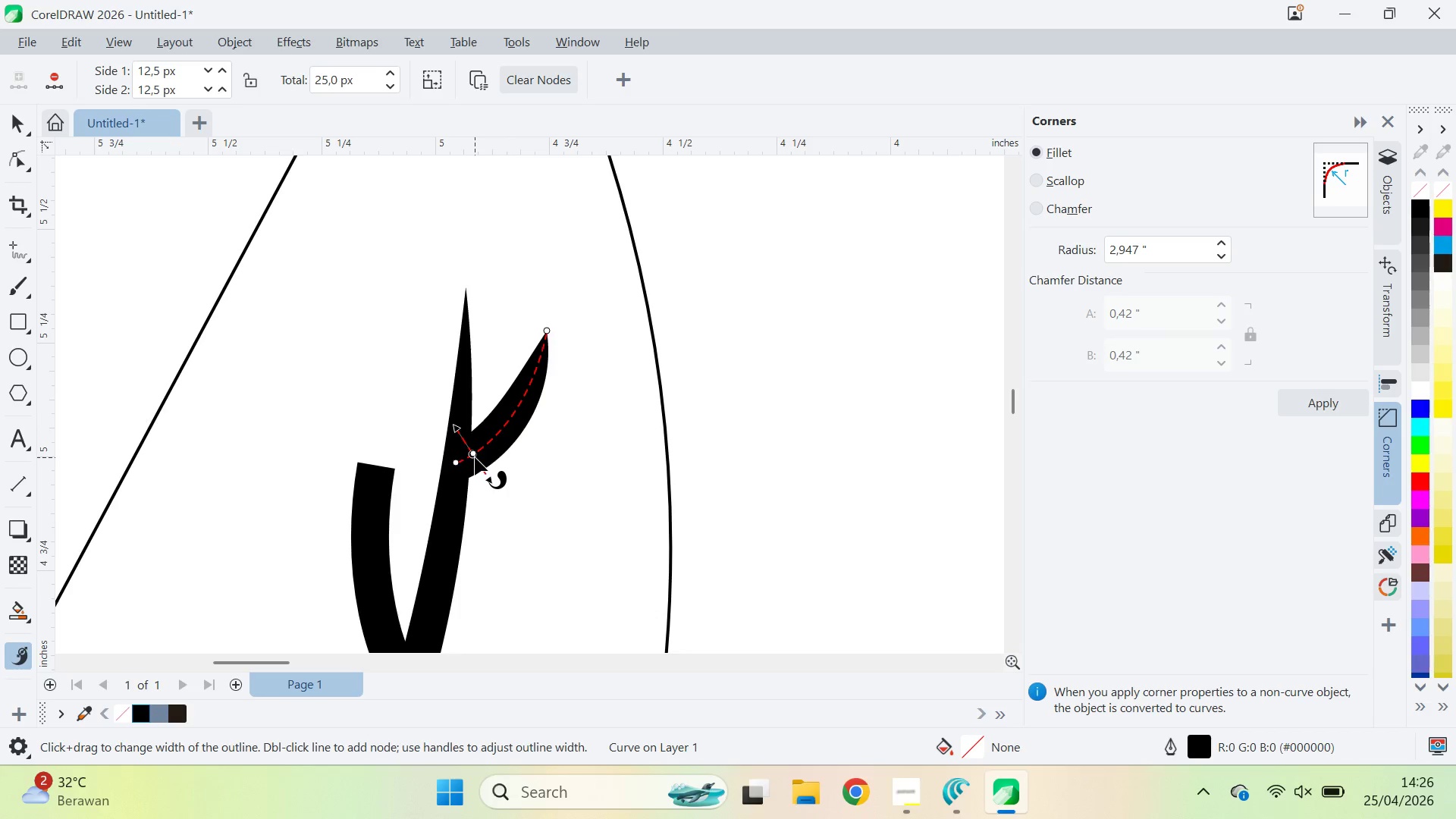 
triple_click([475, 457])
 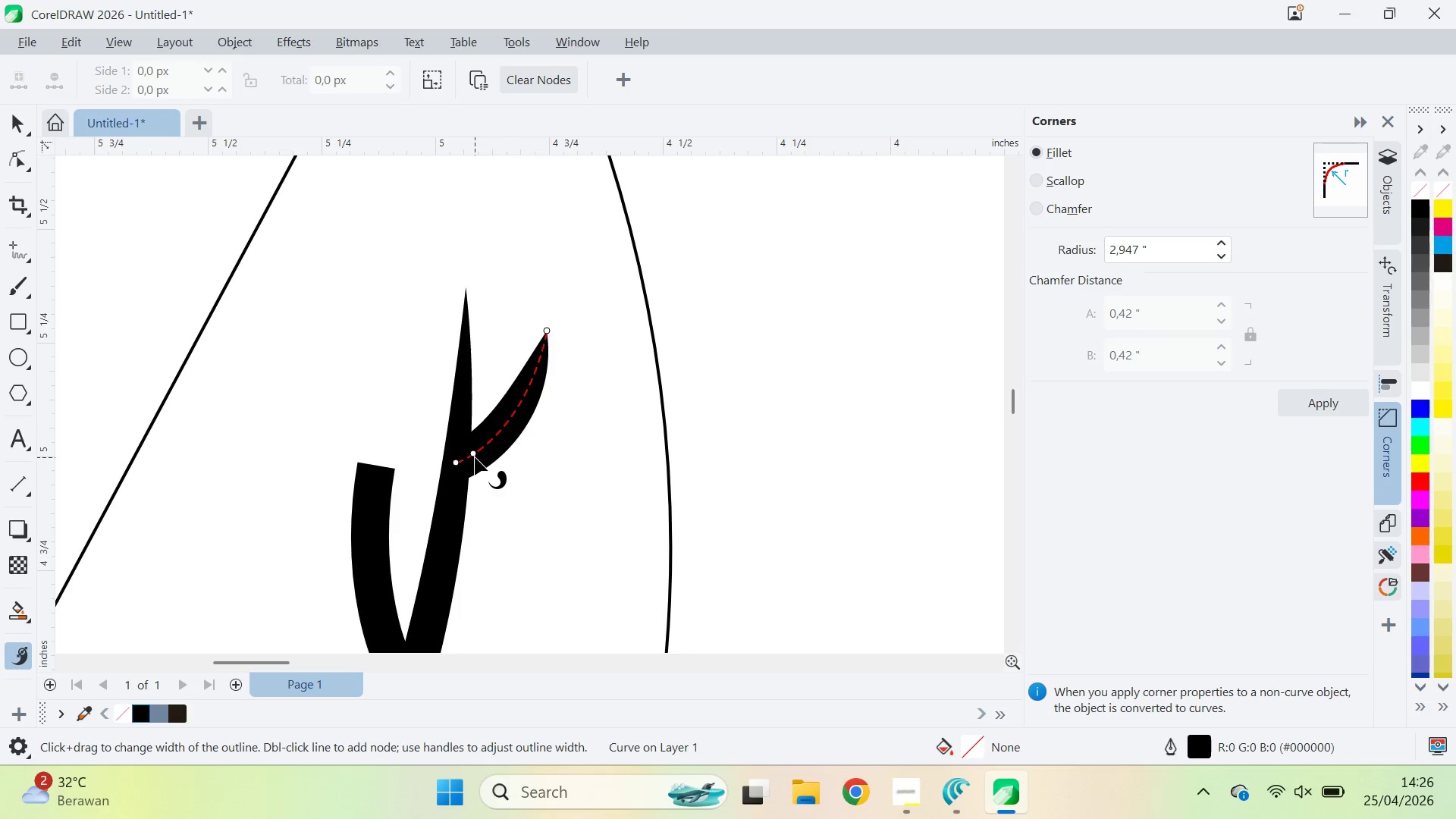 
triple_click([475, 457])
 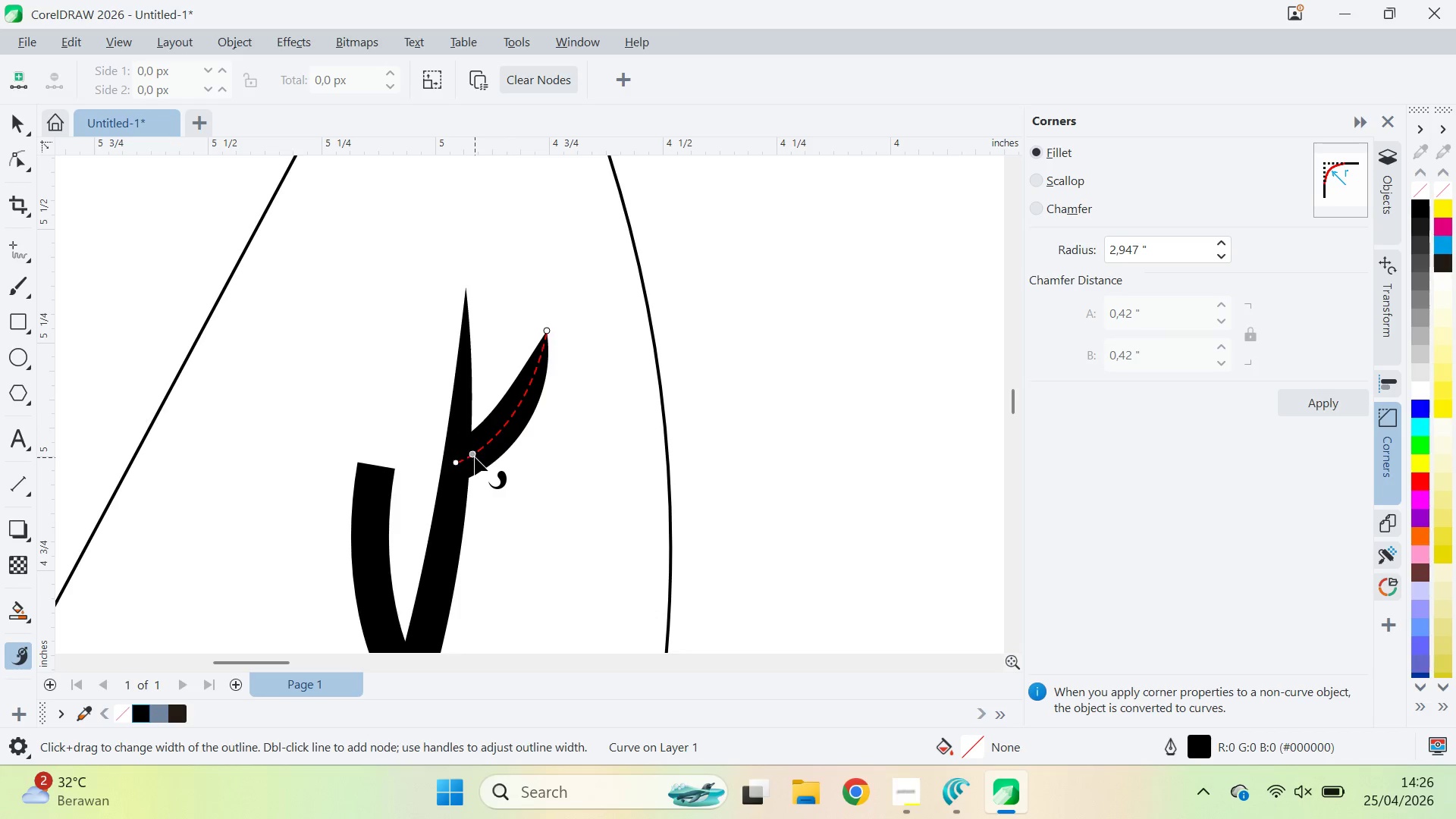 
triple_click([475, 457])
 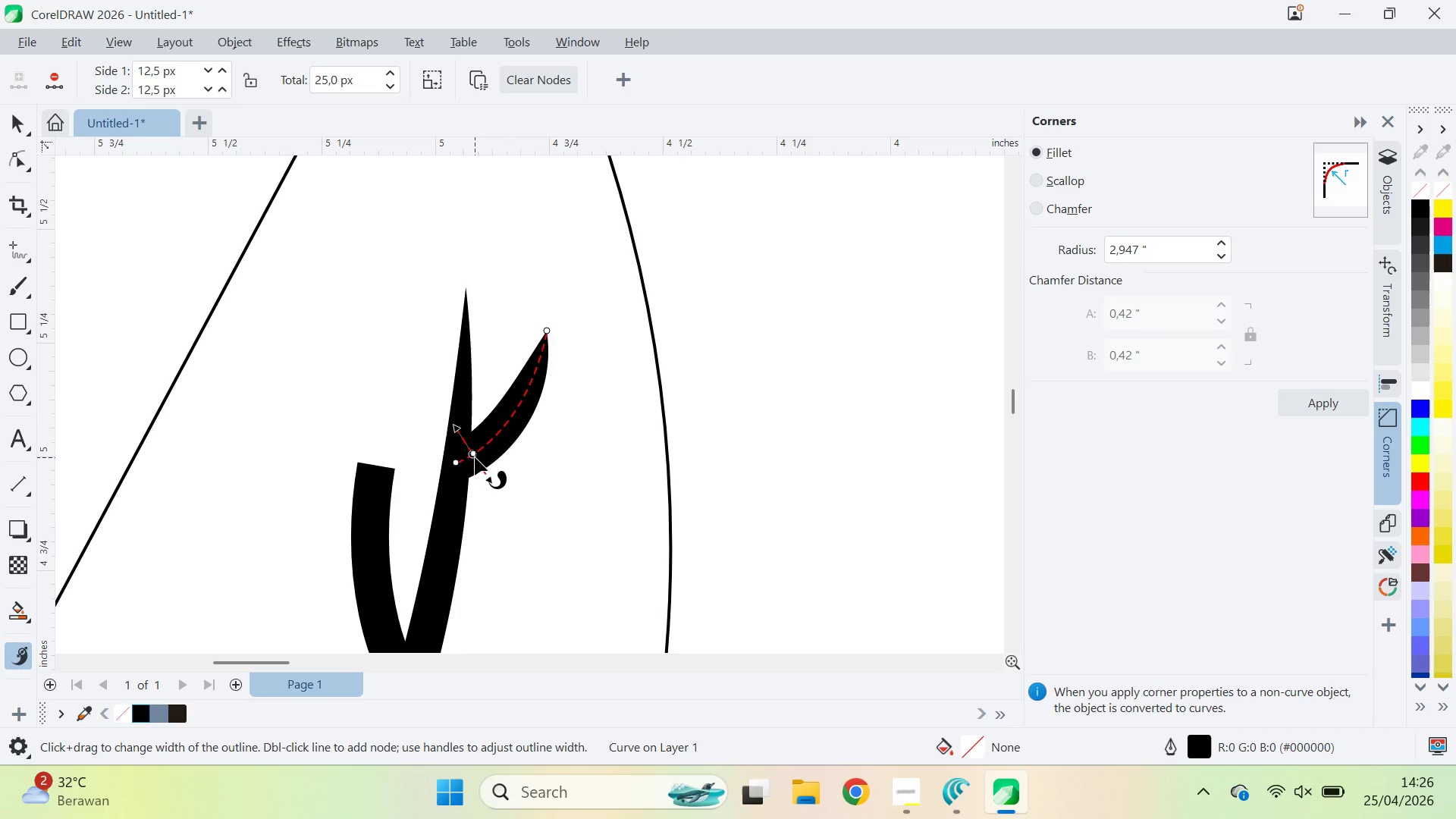 
triple_click([475, 457])
 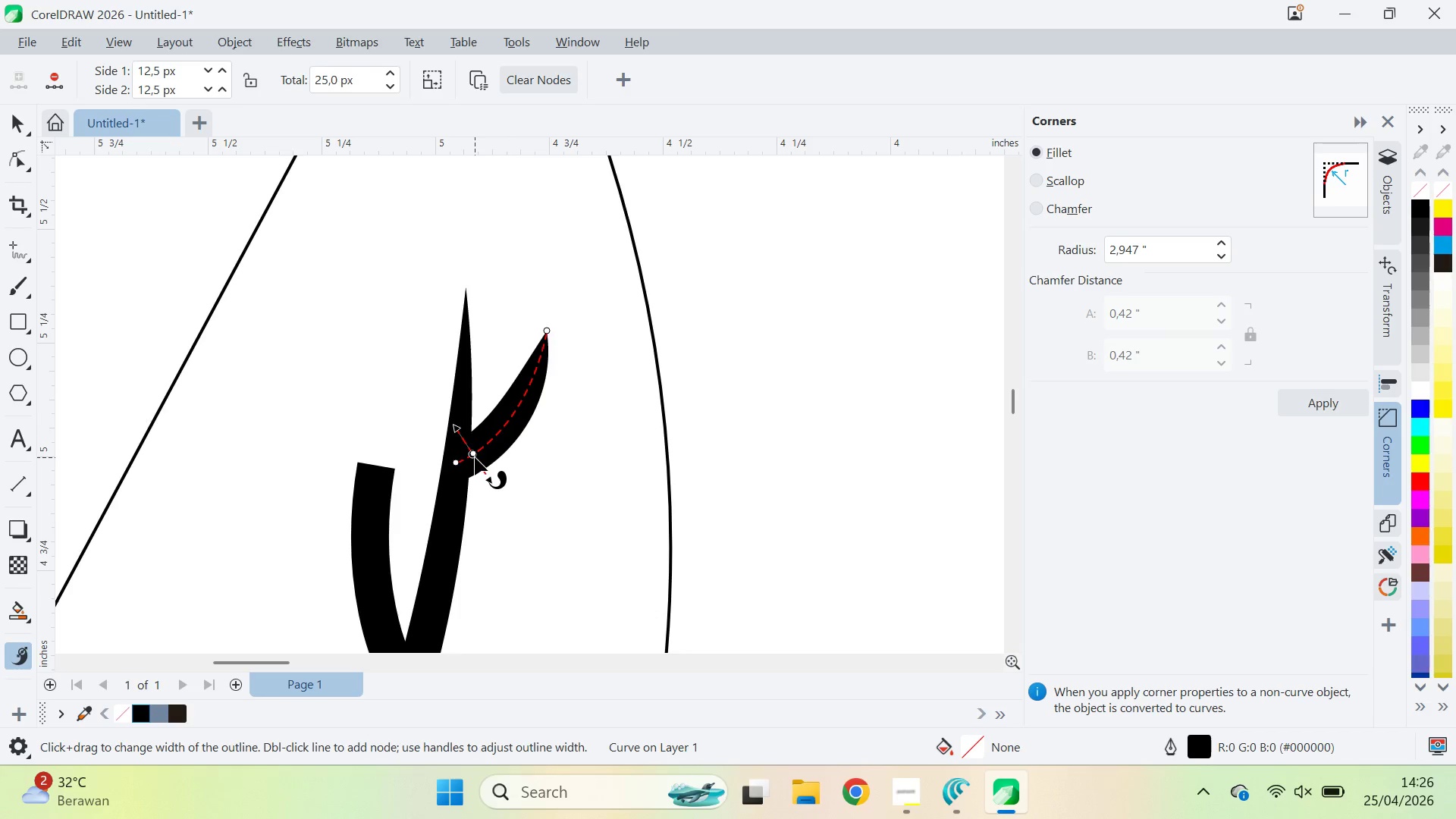 
triple_click([475, 457])
 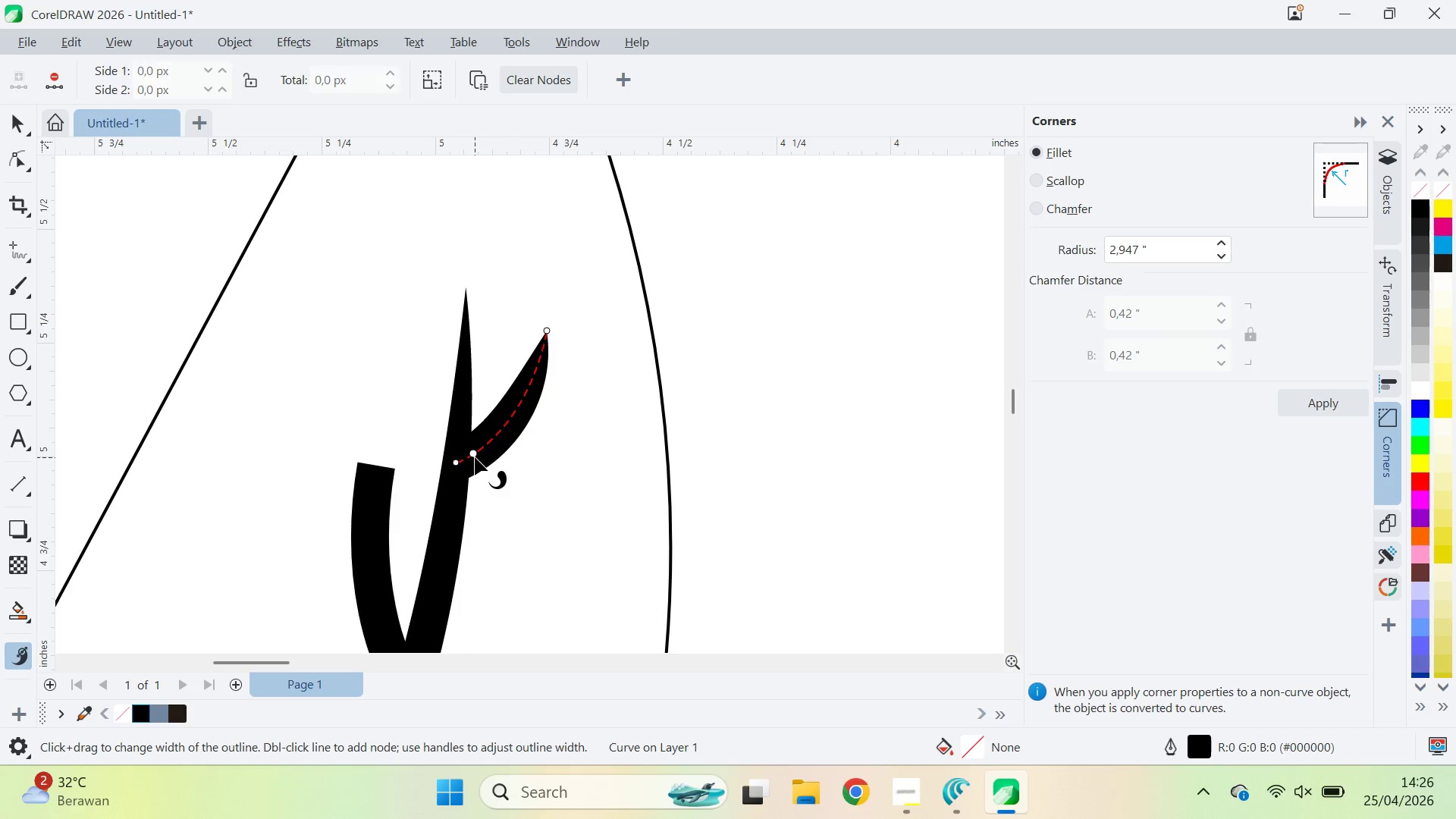 
triple_click([475, 457])
 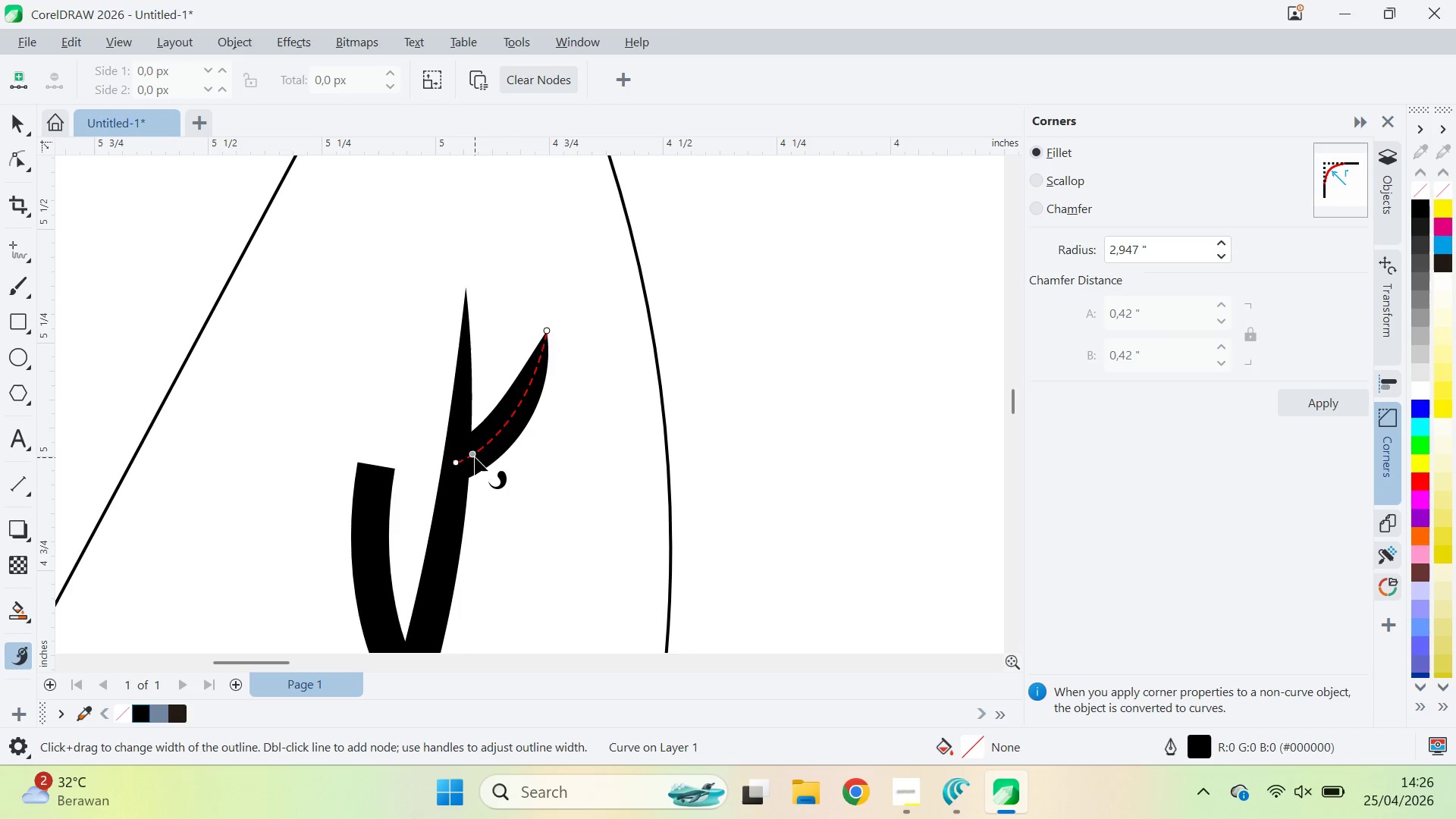 
triple_click([475, 457])
 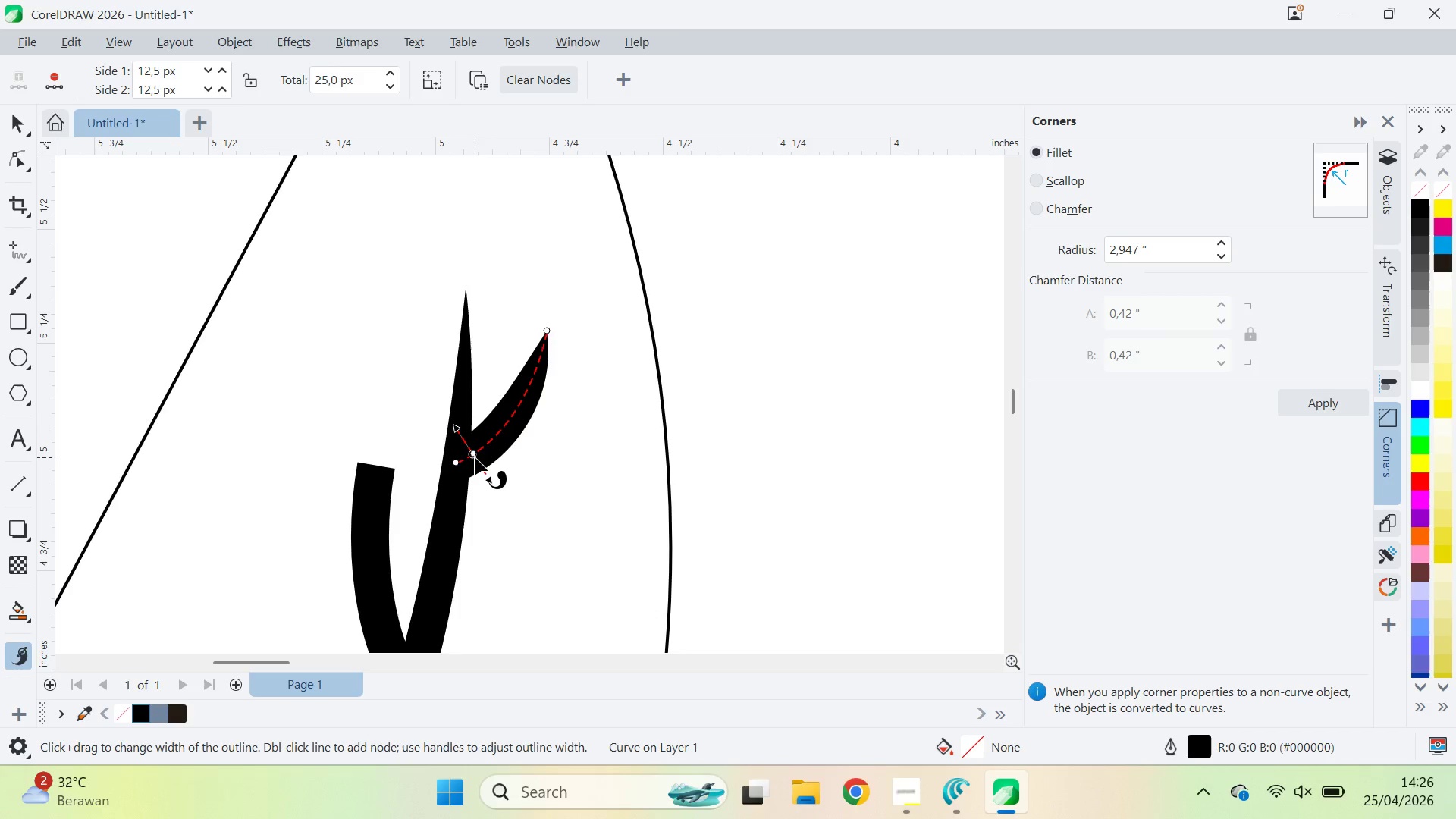 
left_click_drag(start_coordinate=[475, 457], to_coordinate=[512, 469])
 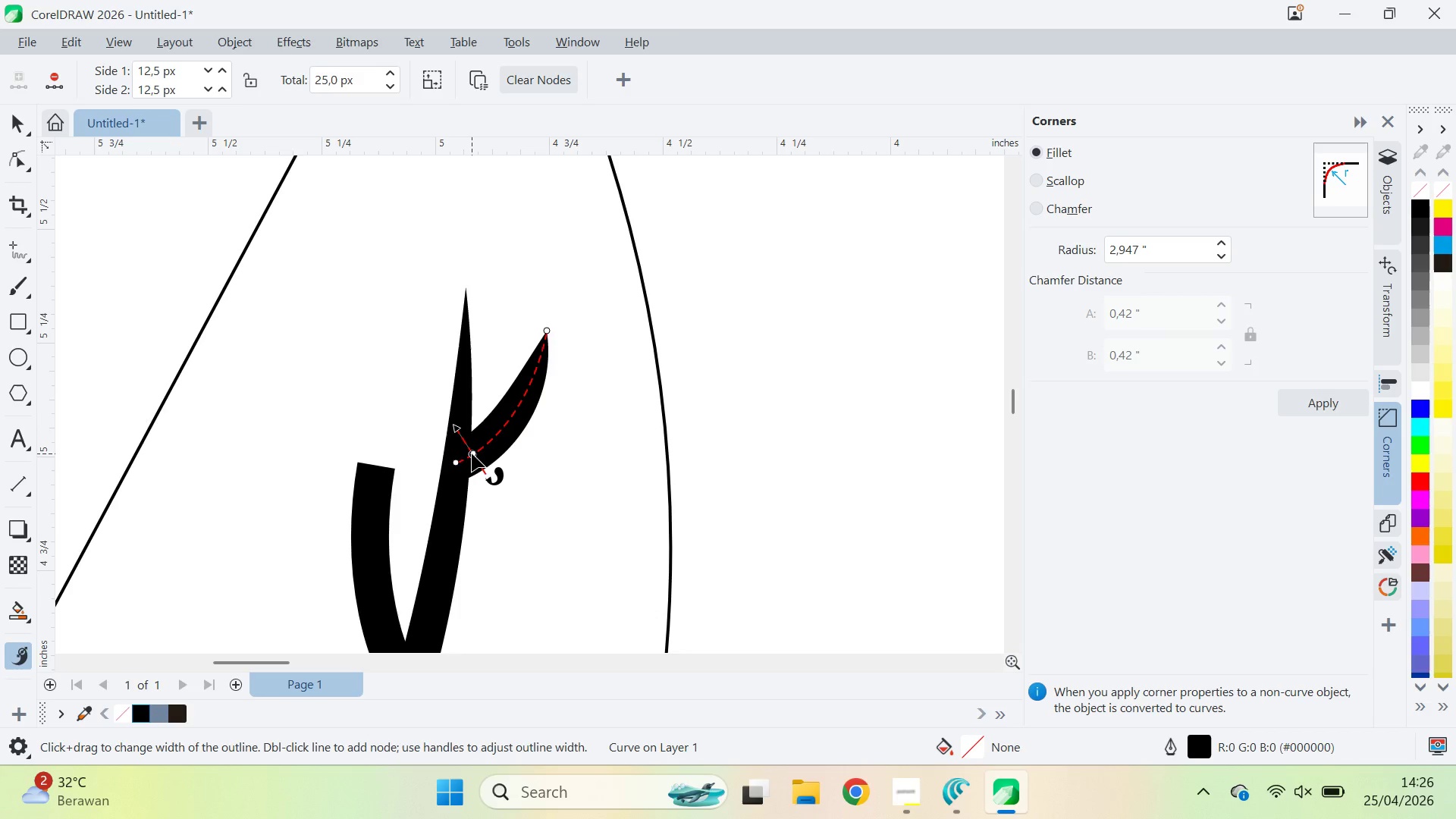 
double_click([472, 453])
 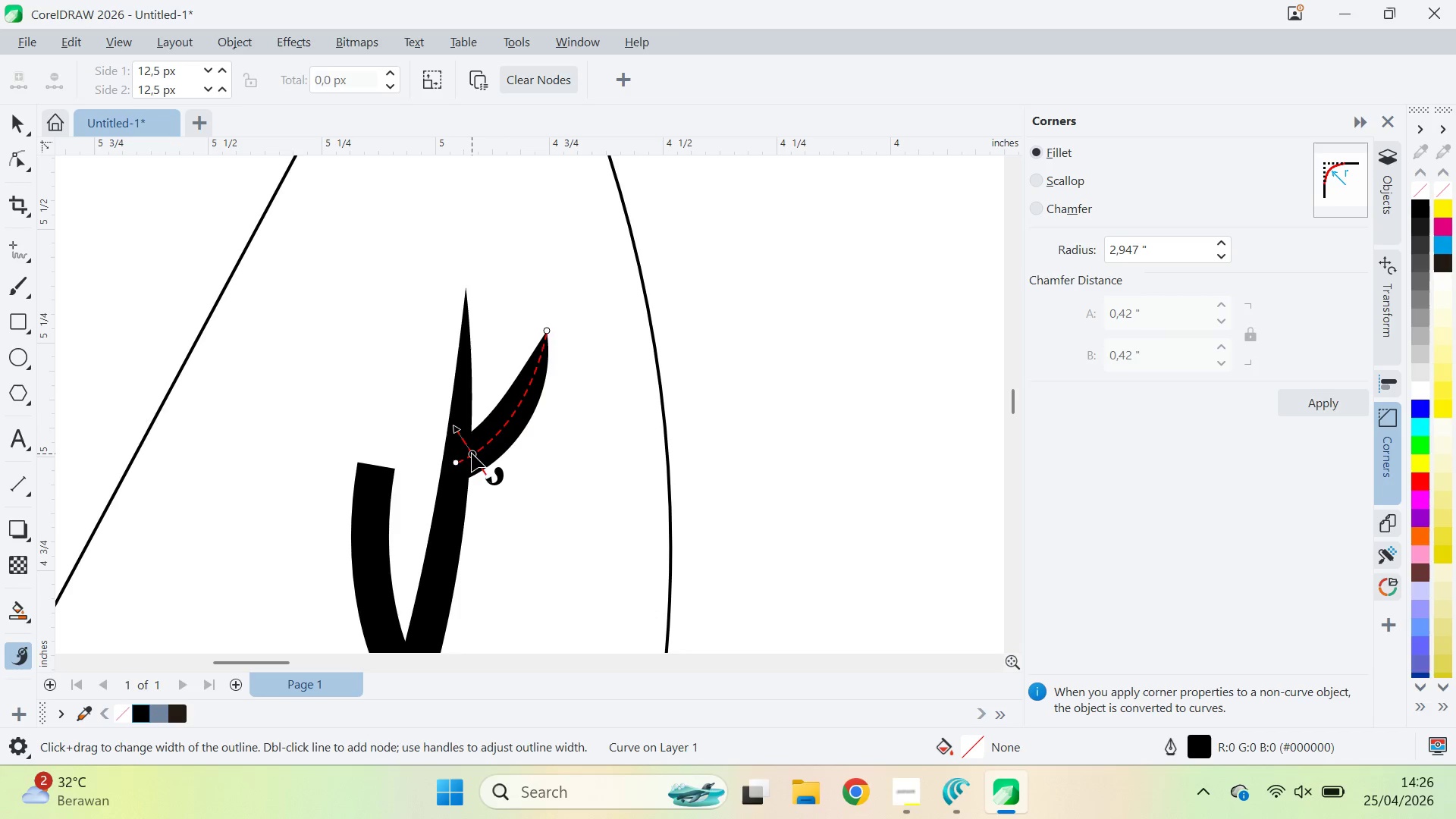 
triple_click([472, 453])
 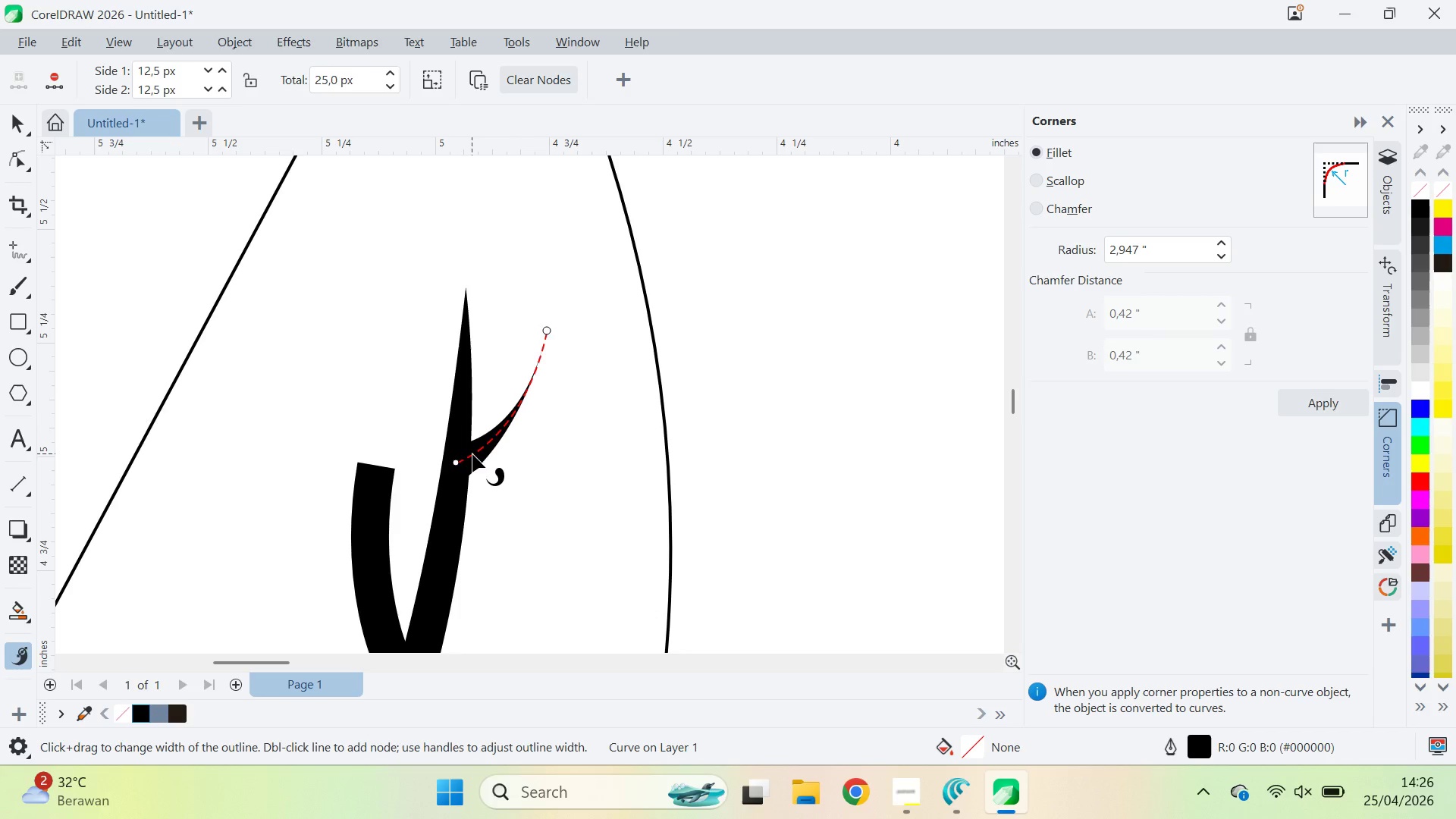 
left_click_drag(start_coordinate=[472, 453], to_coordinate=[535, 508])
 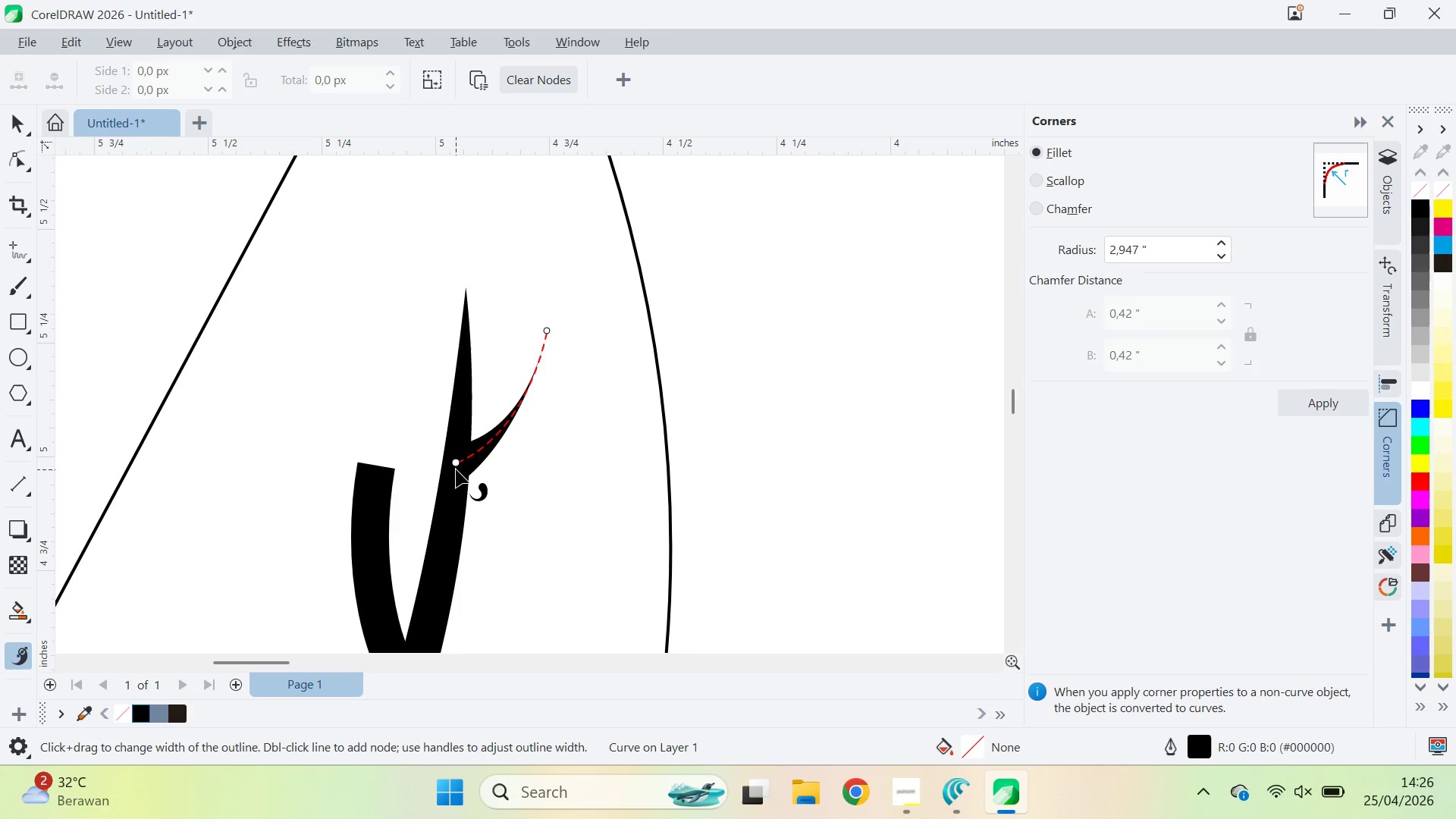 
left_click([456, 468])
 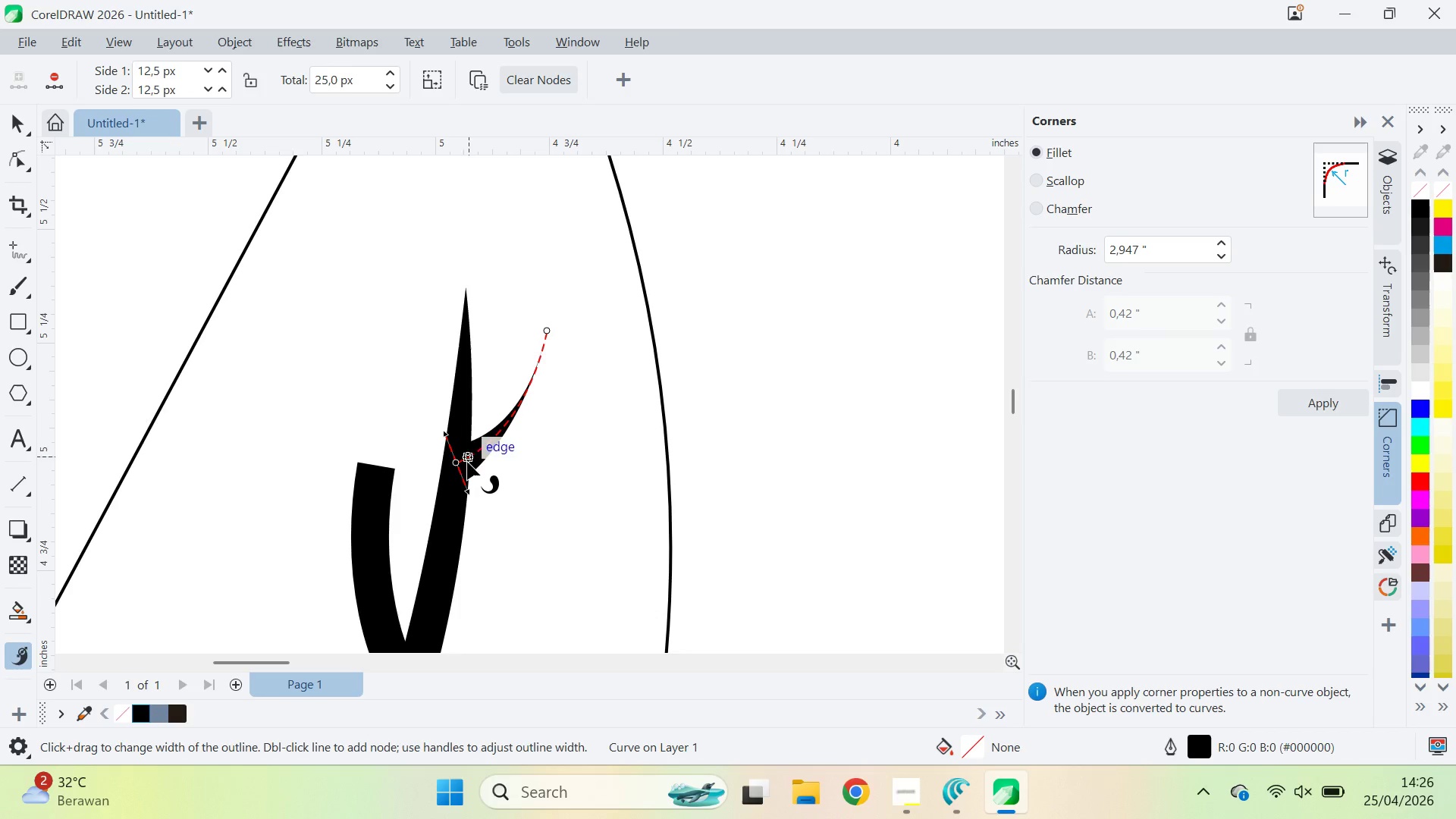 
left_click_drag(start_coordinate=[453, 464], to_coordinate=[494, 438])
 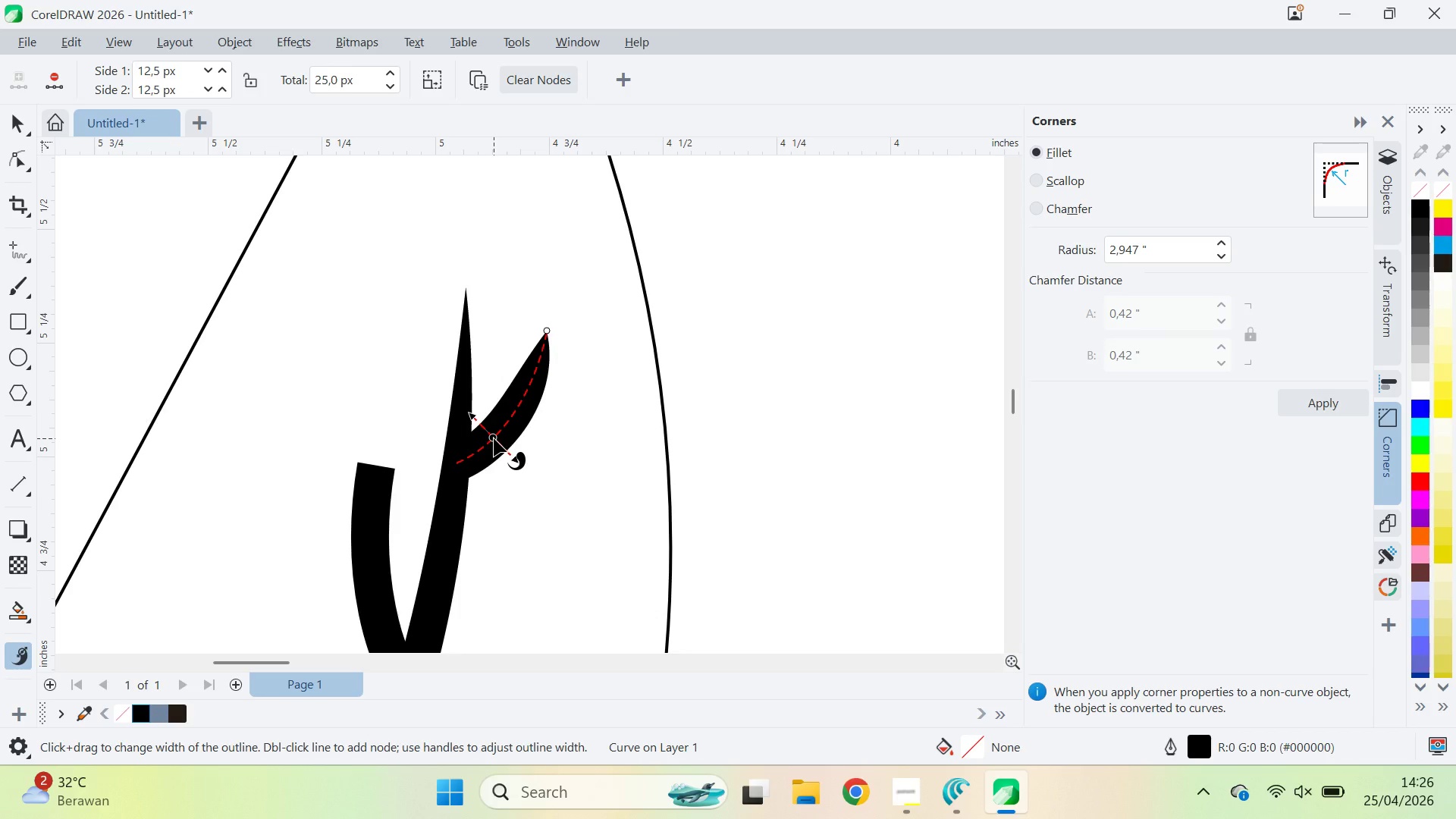 
left_click_drag(start_coordinate=[494, 438], to_coordinate=[481, 452])
 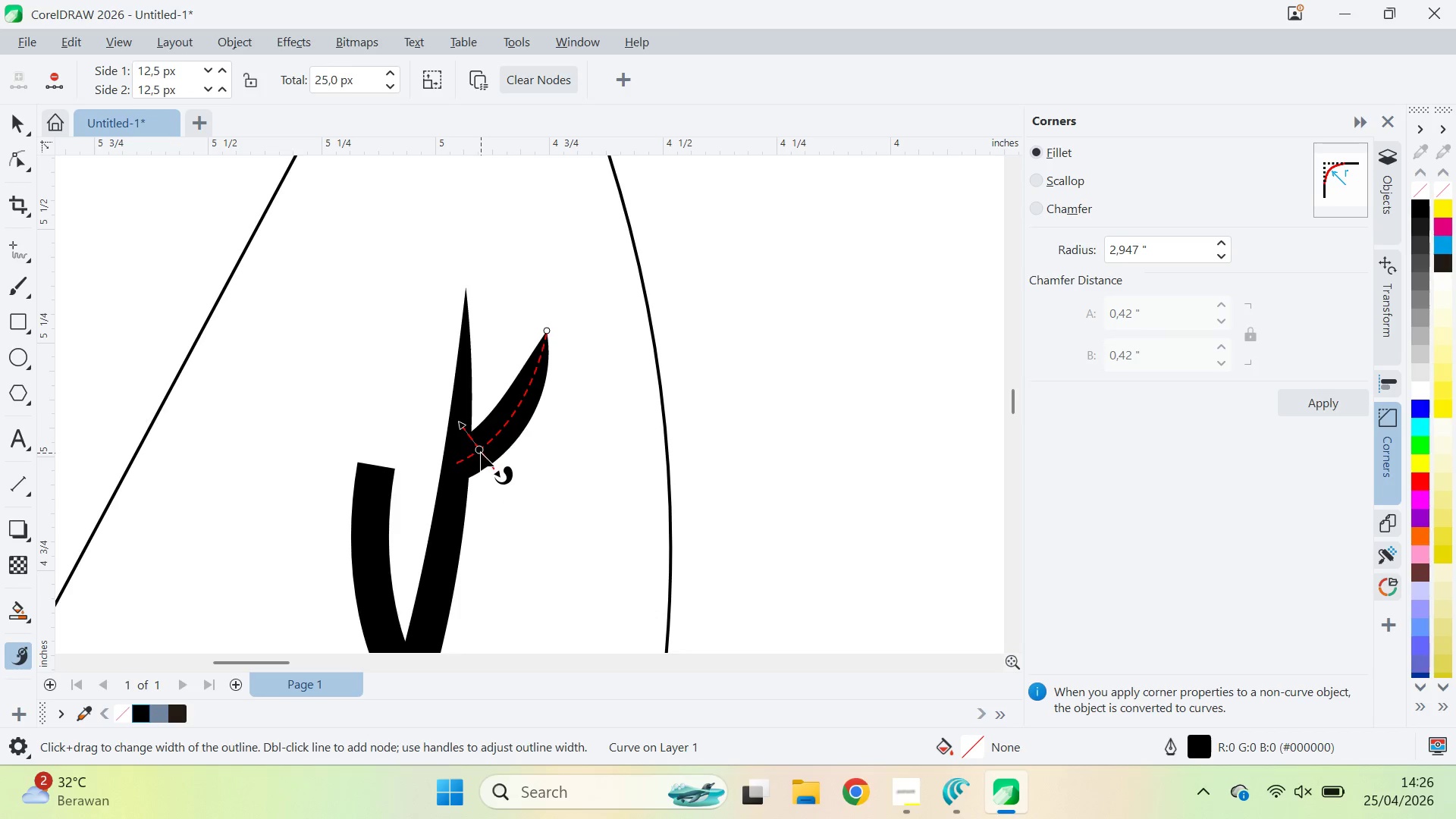 
left_click_drag(start_coordinate=[481, 453], to_coordinate=[469, 460])
 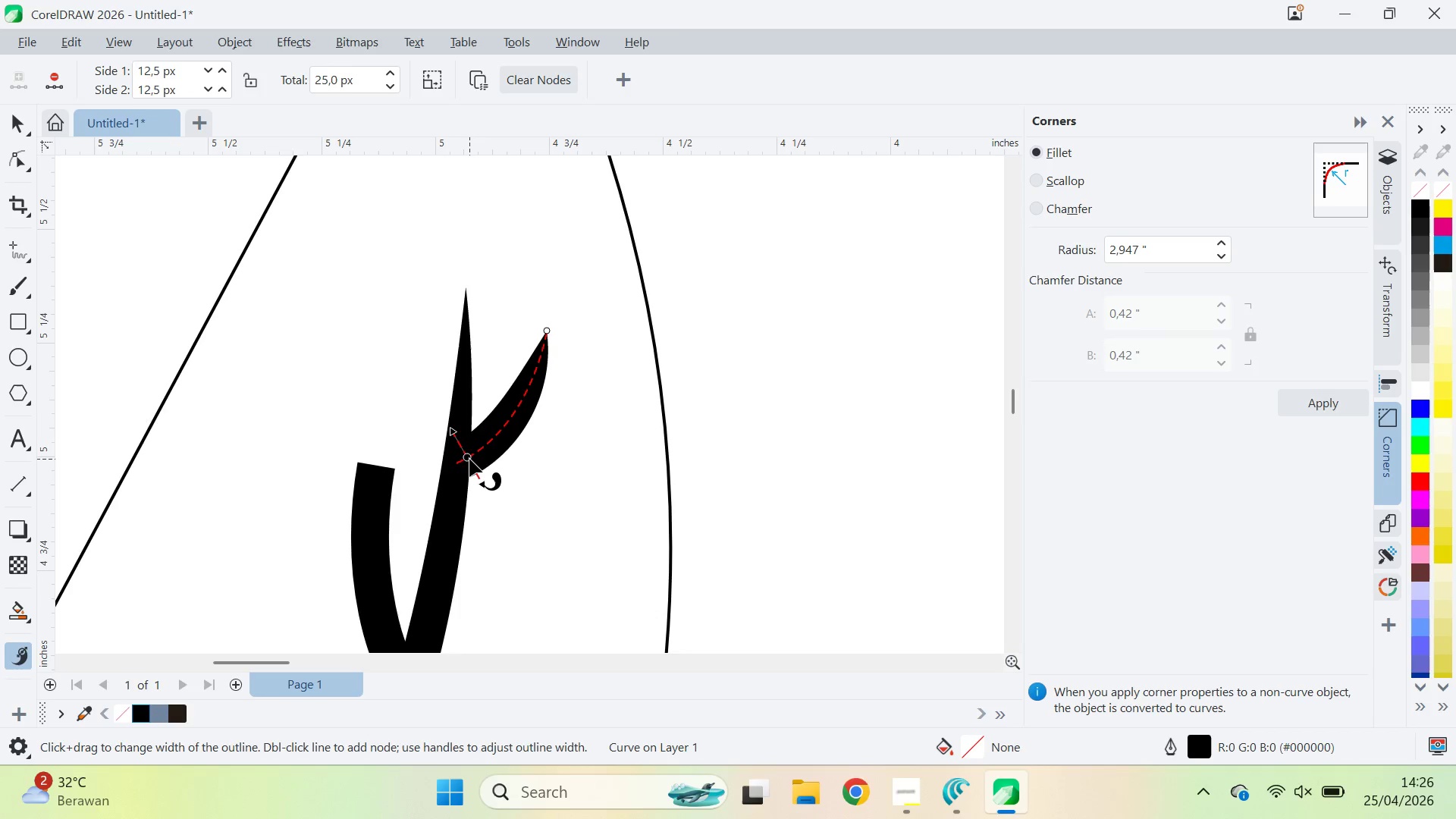 
left_click_drag(start_coordinate=[469, 459], to_coordinate=[462, 465])
 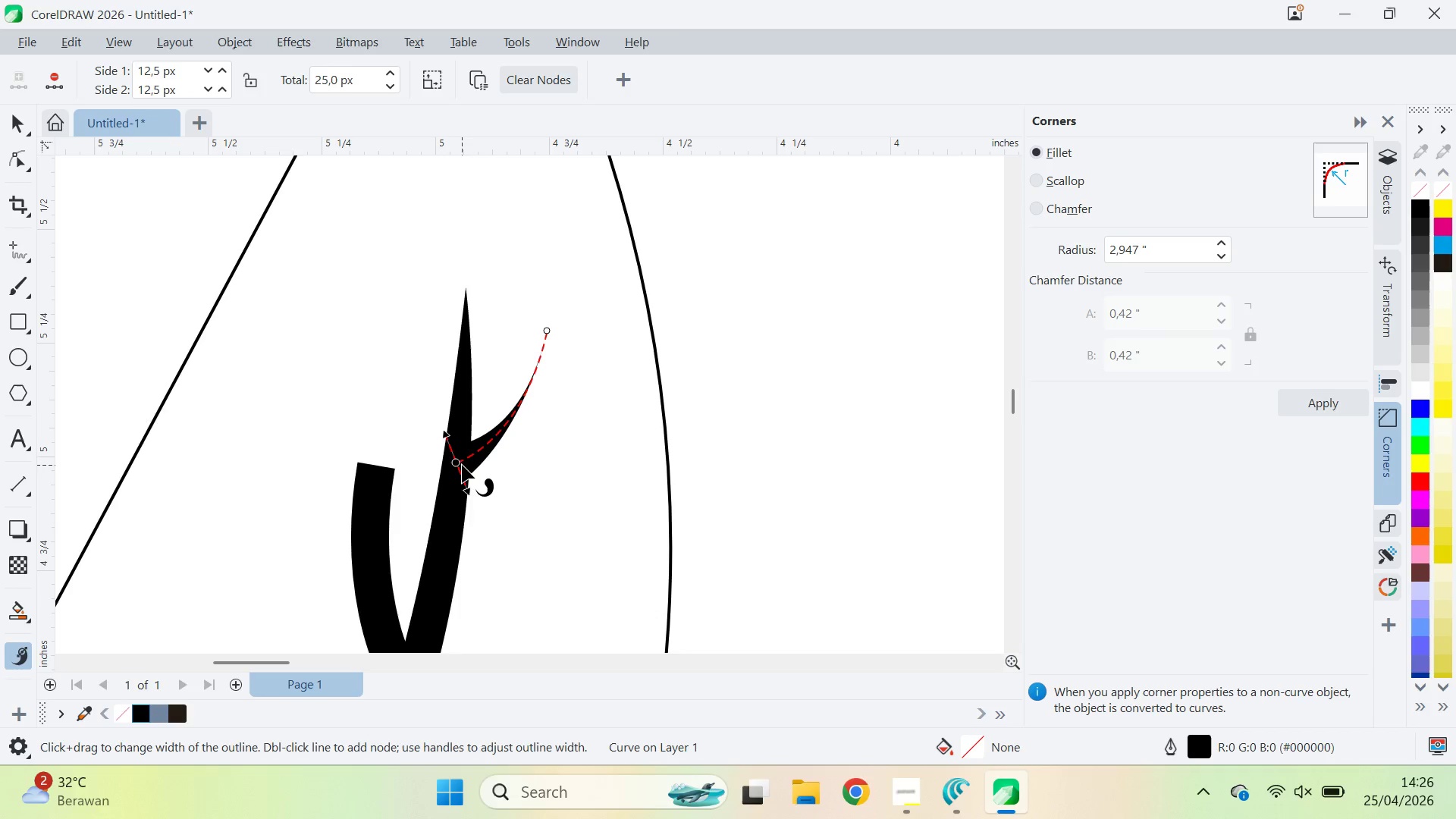 
left_click_drag(start_coordinate=[462, 465], to_coordinate=[469, 460])
 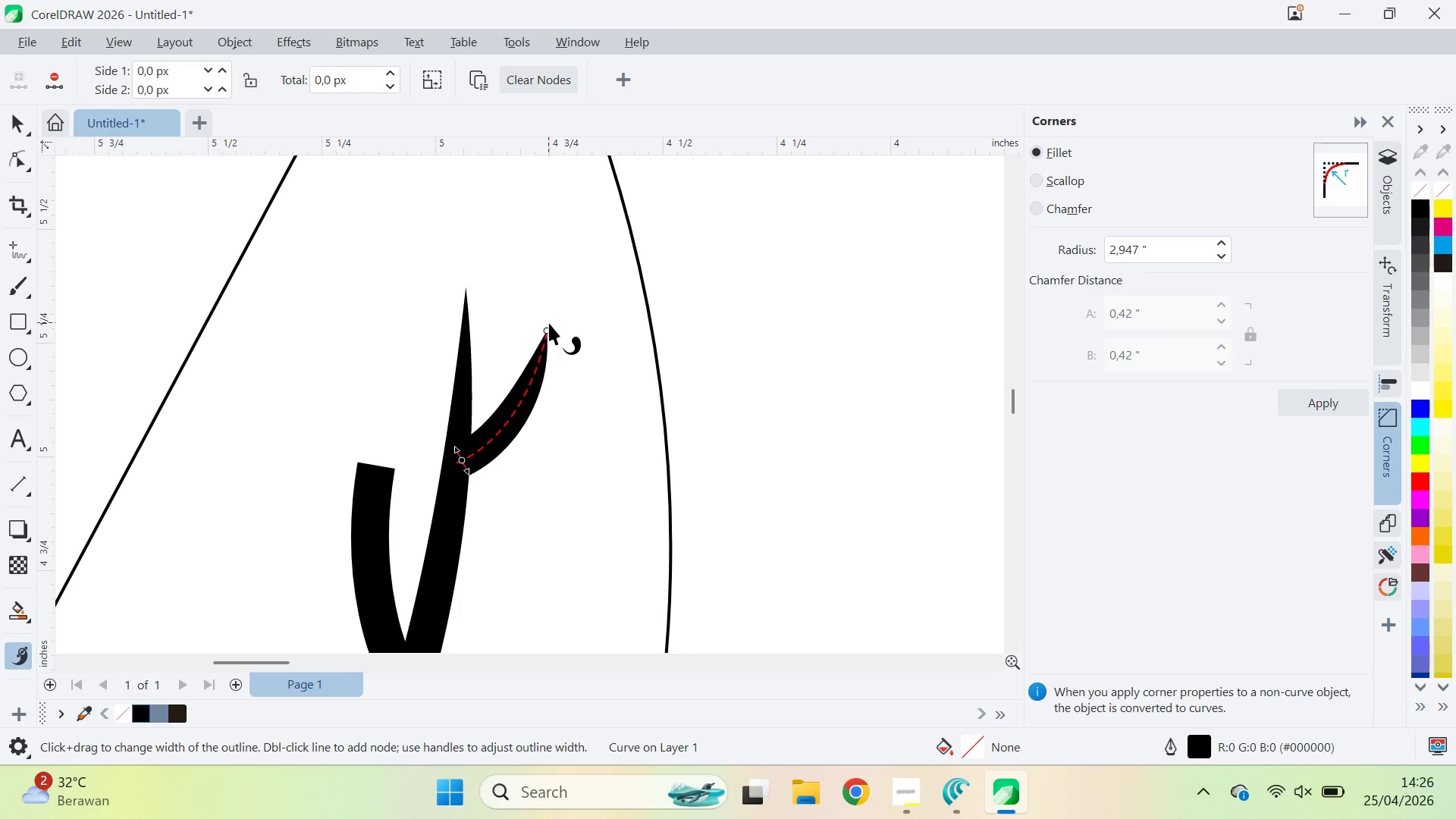 
left_click([550, 331])
 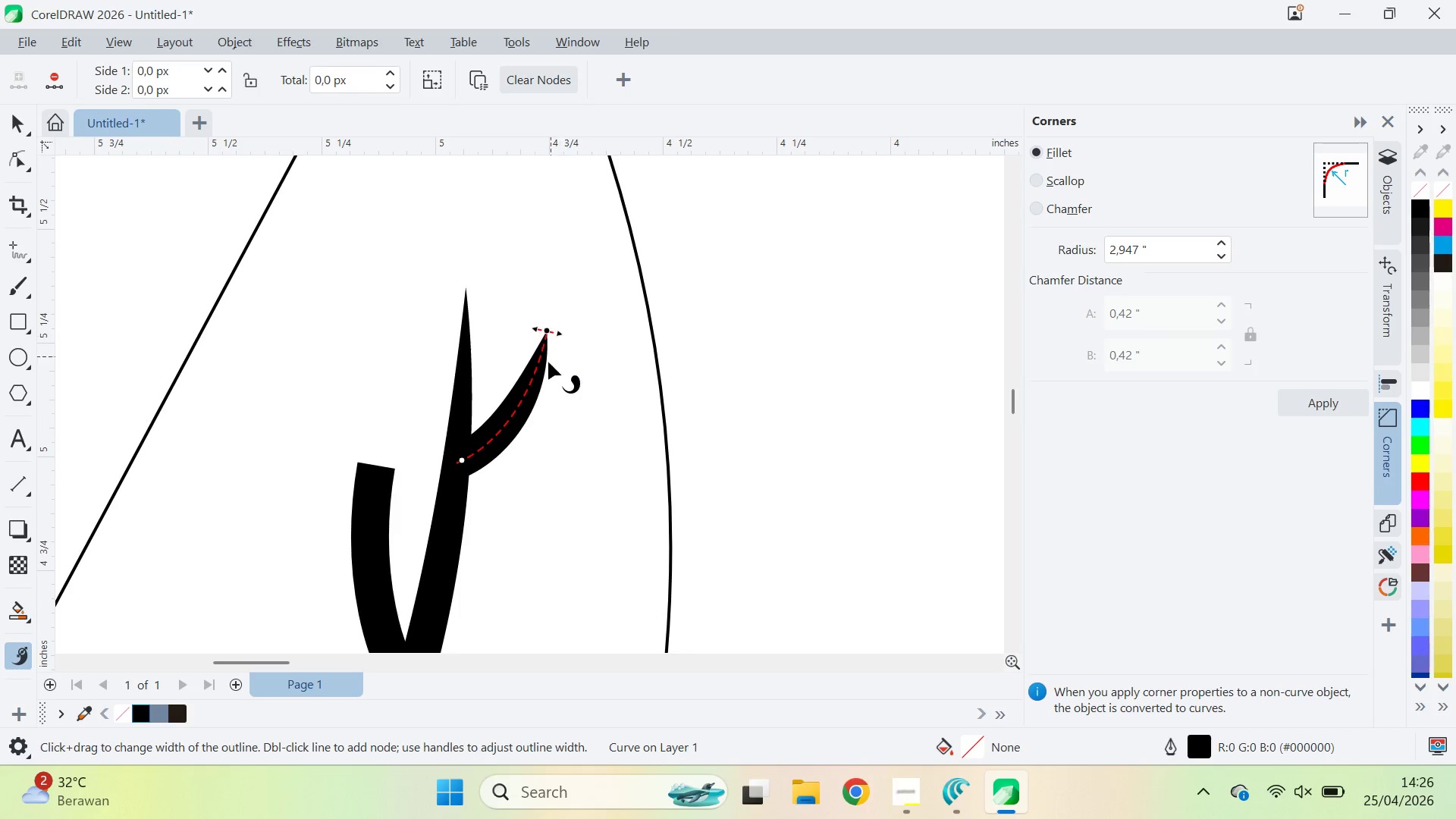 
key(A)
 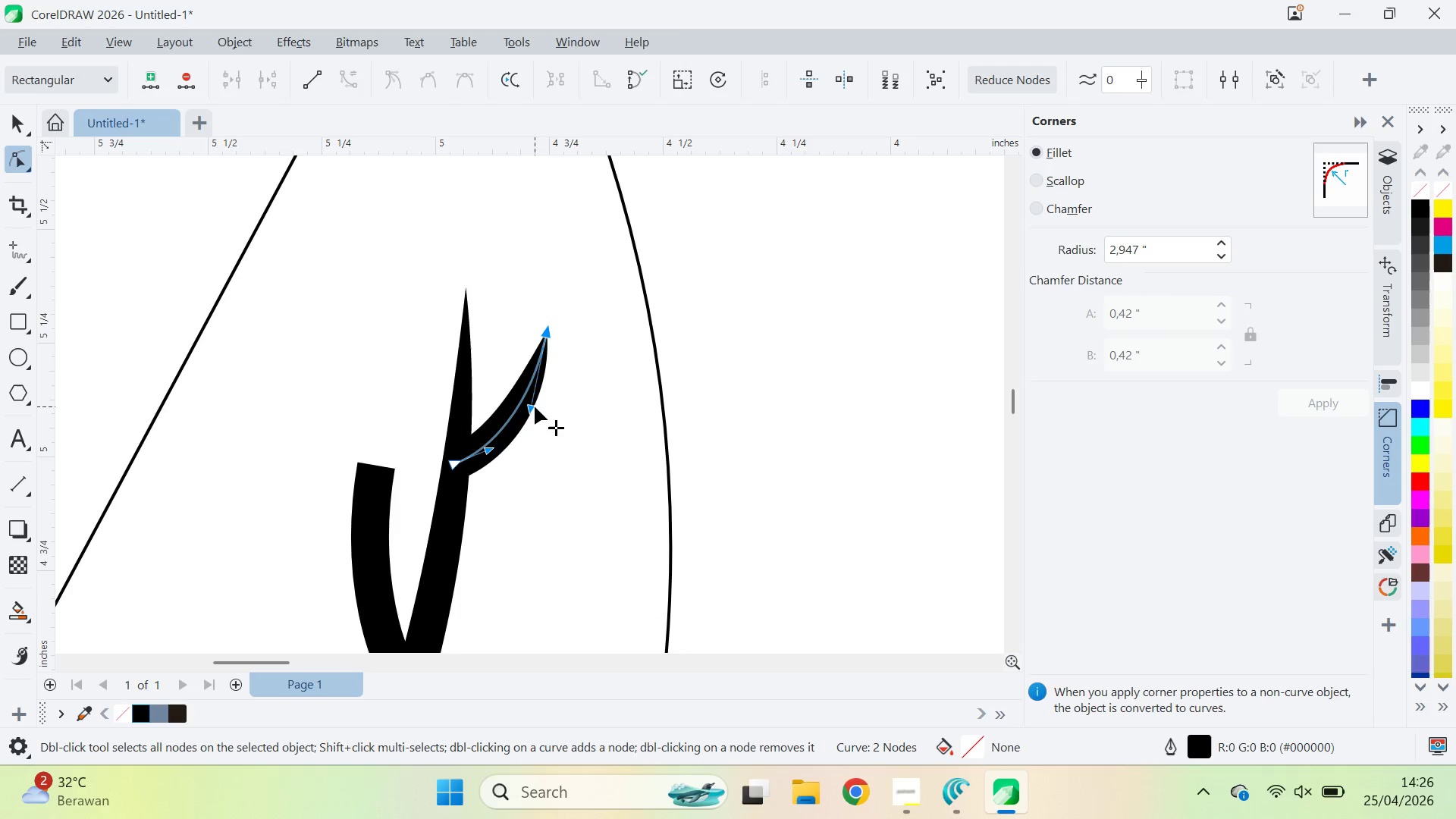 
left_click_drag(start_coordinate=[534, 406], to_coordinate=[544, 415])
 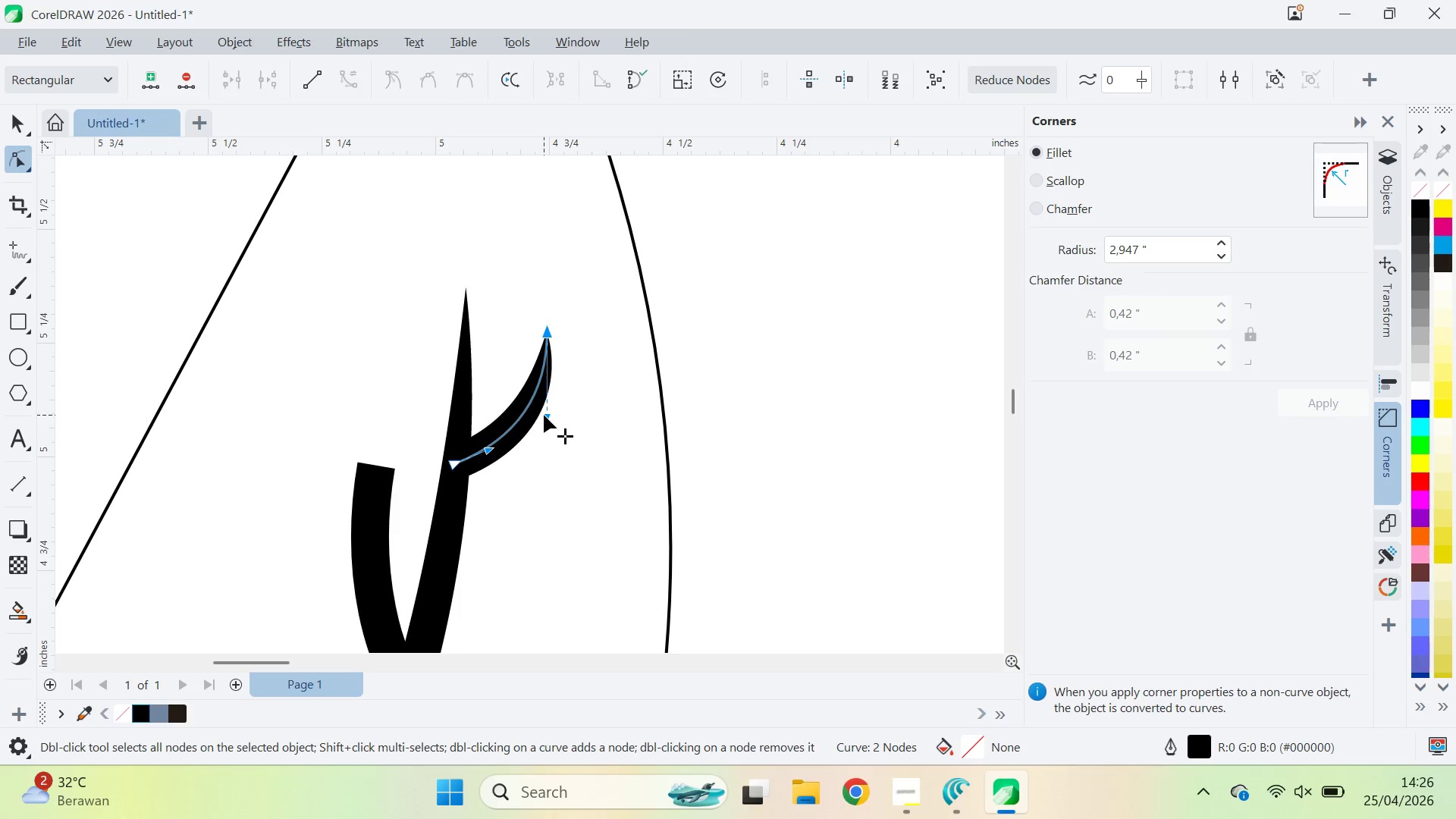 
left_click_drag(start_coordinate=[544, 415], to_coordinate=[531, 406])
 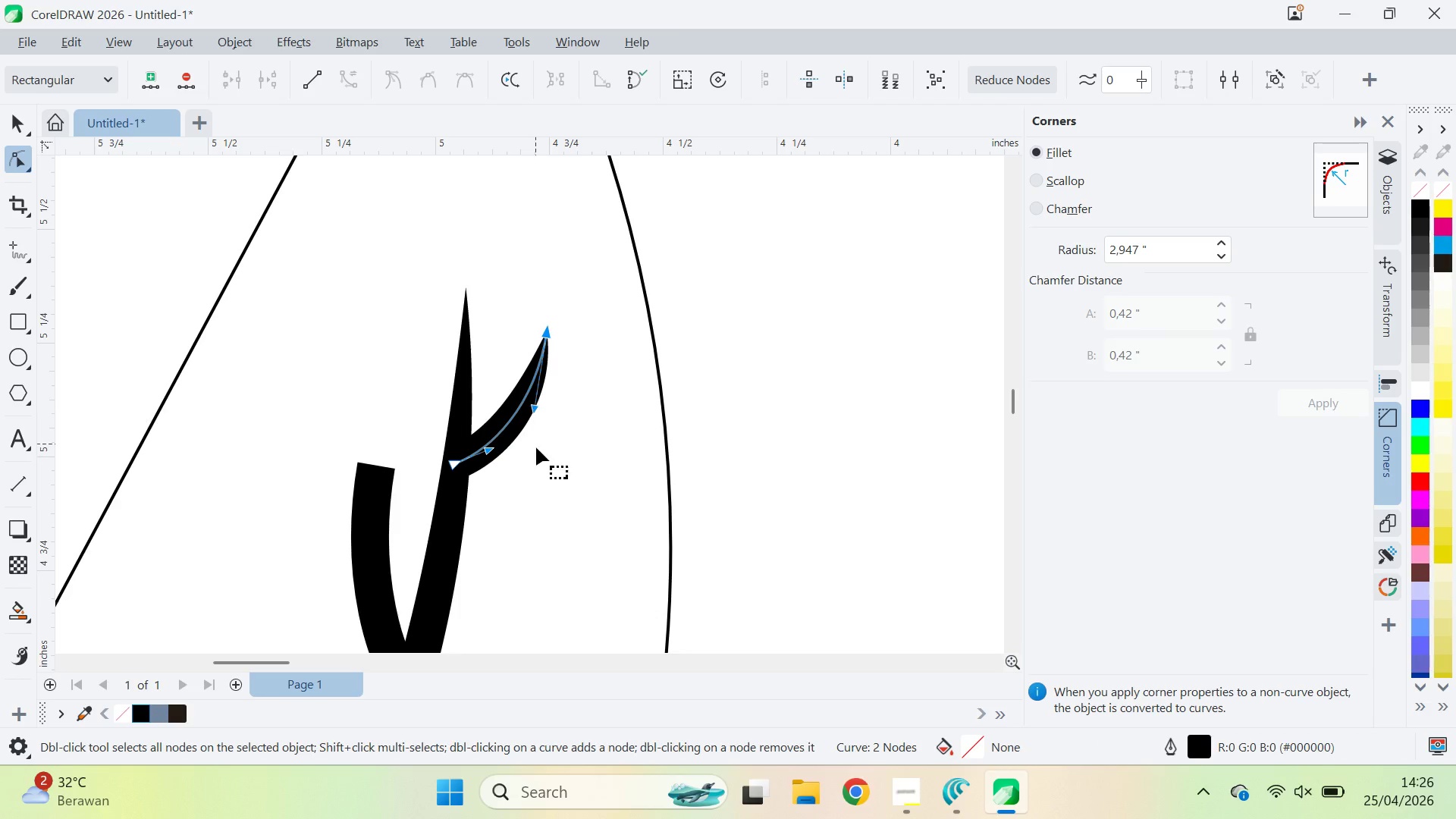 
key(Q)
 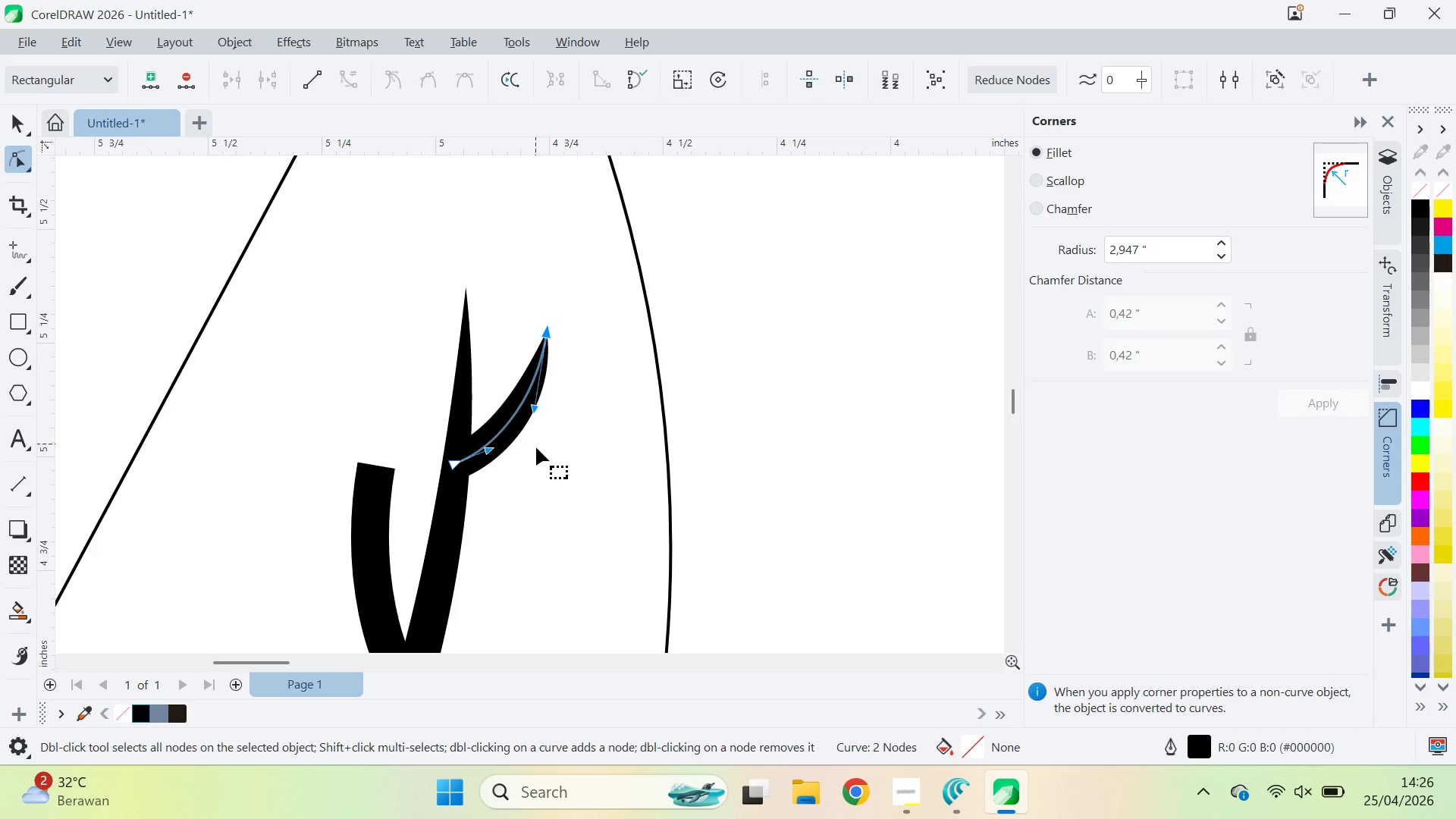 
left_click_drag(start_coordinate=[534, 462], to_coordinate=[617, 343])
 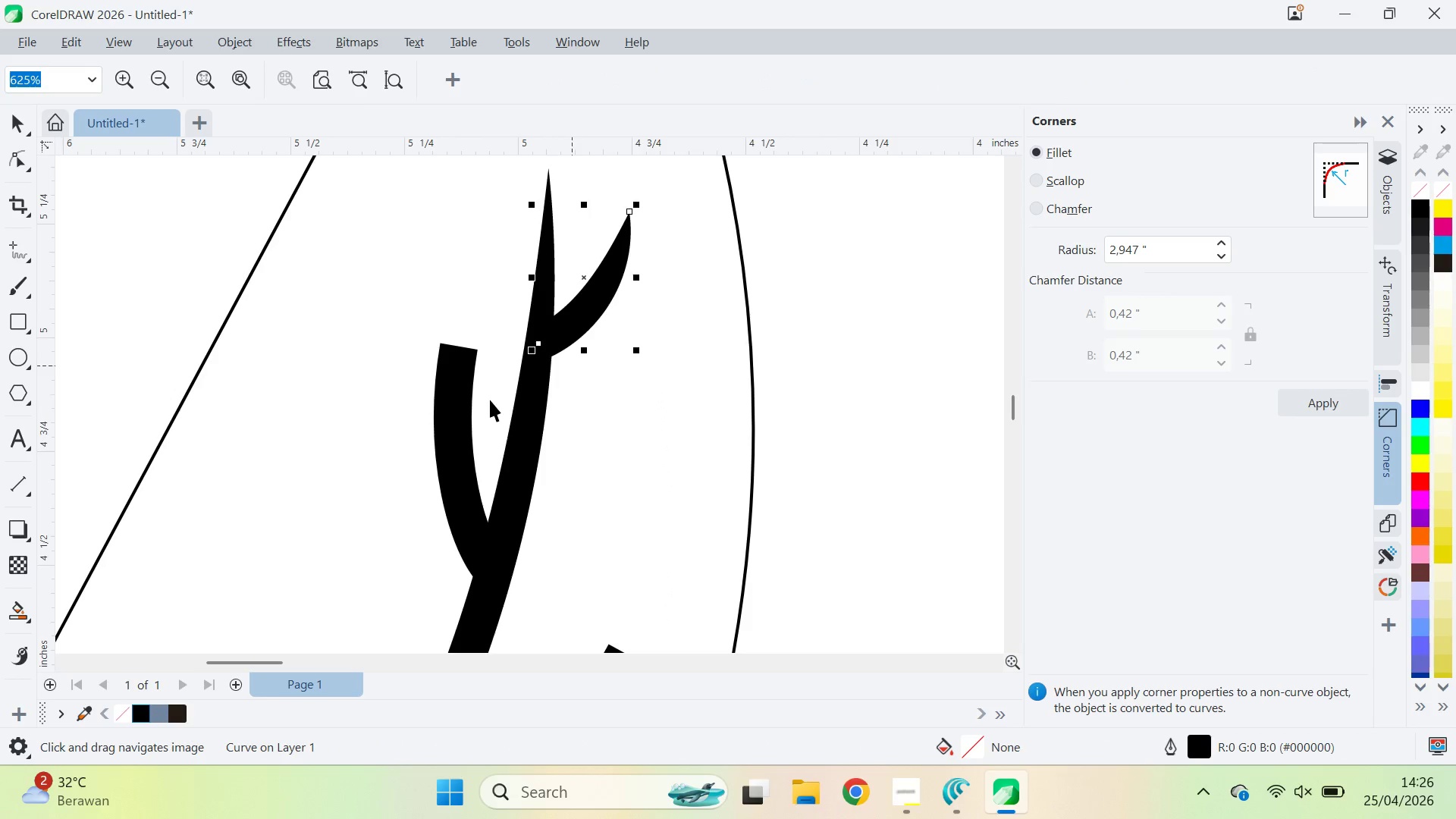 
type(va)
 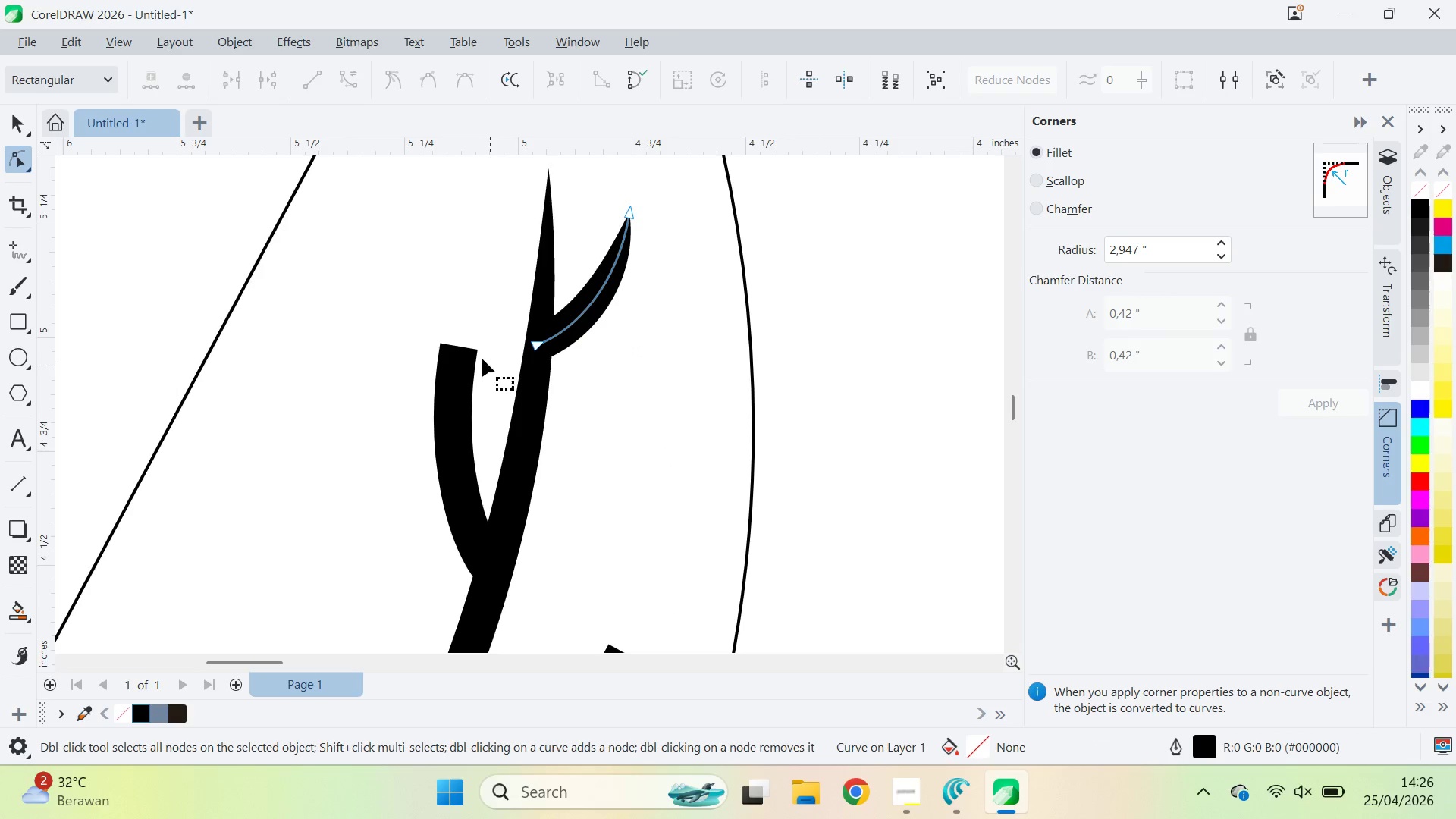 
left_click([472, 353])
 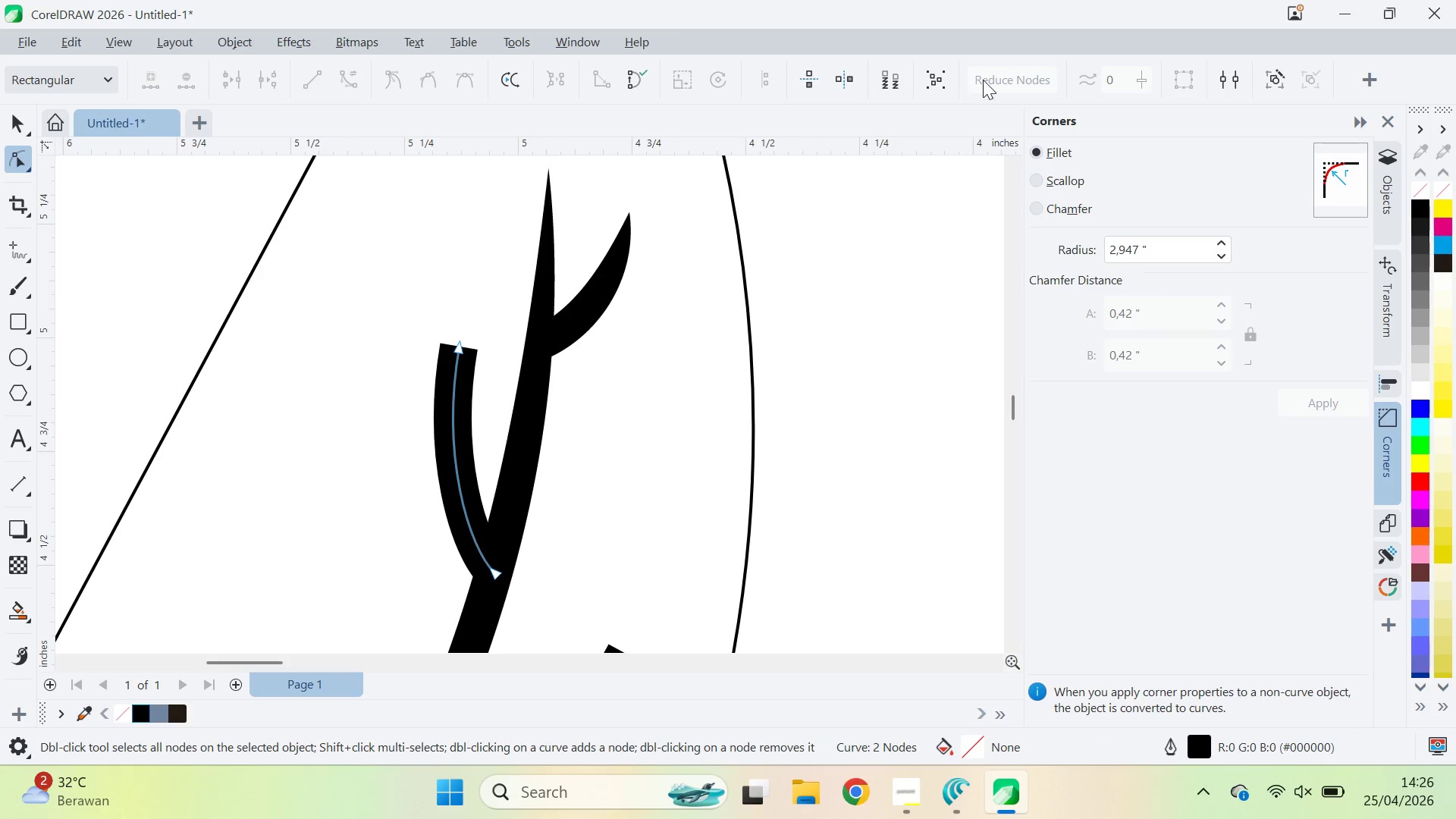 
key(V)
 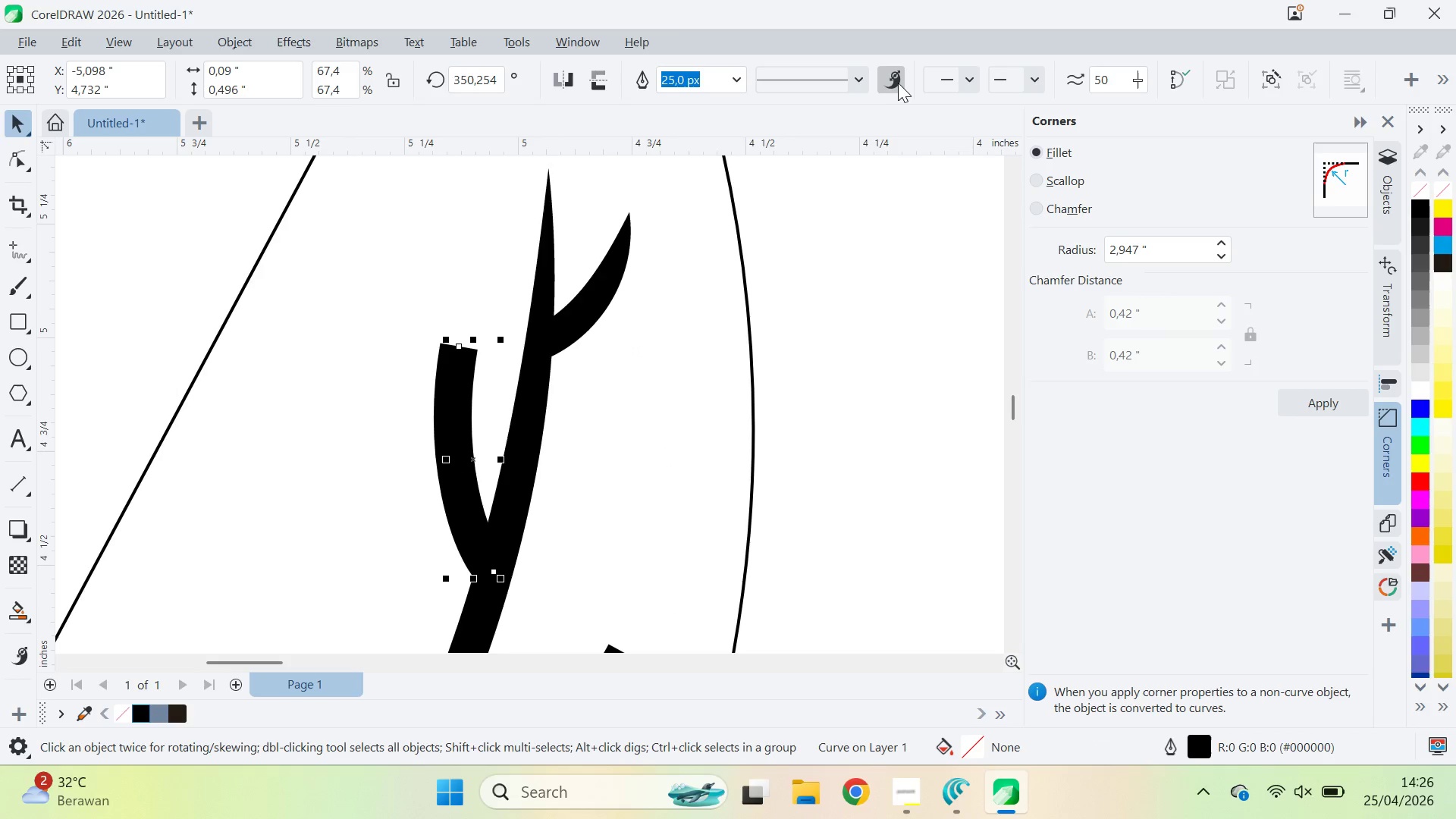 
left_click([900, 80])
 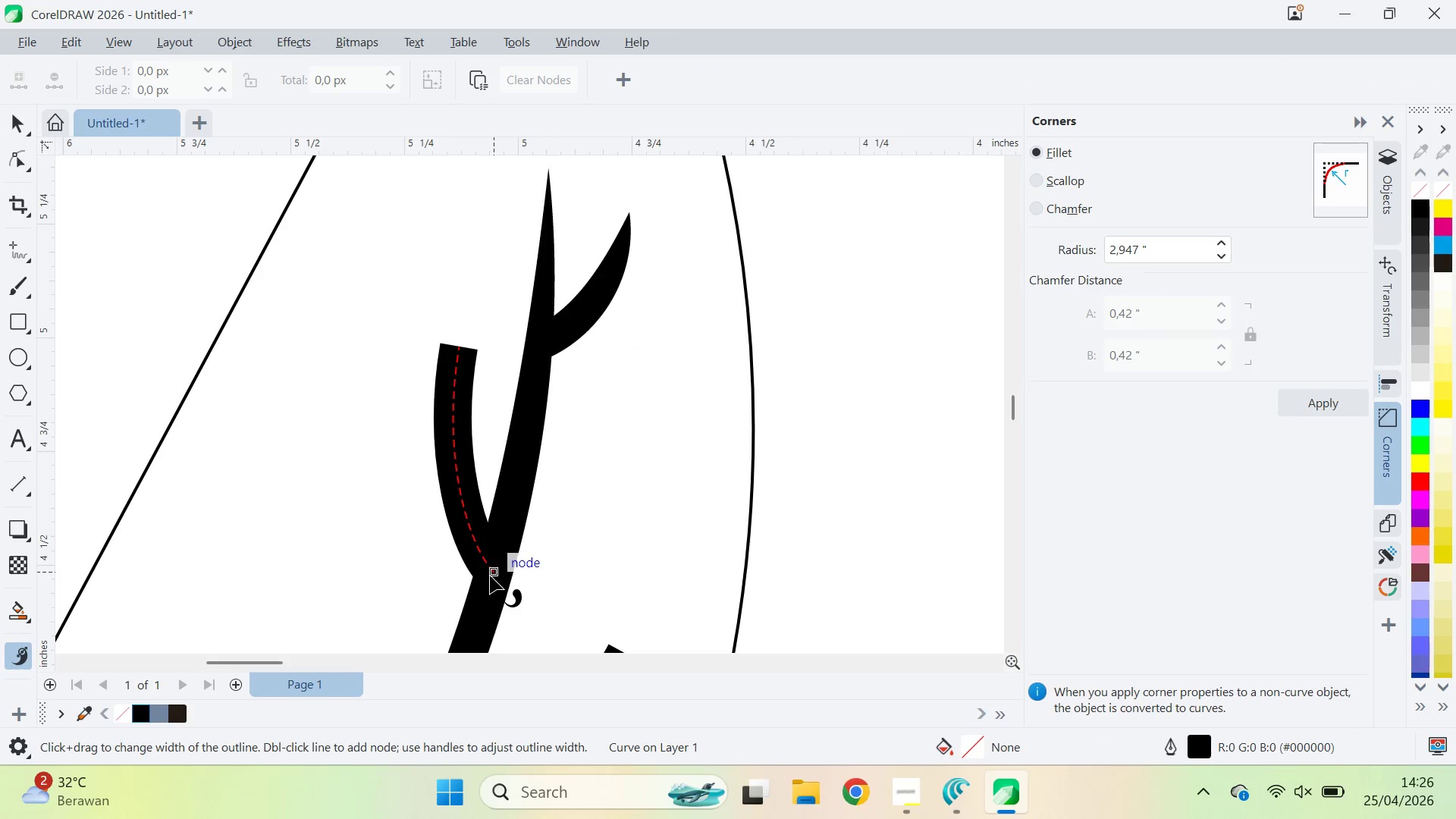 
double_click([497, 576])
 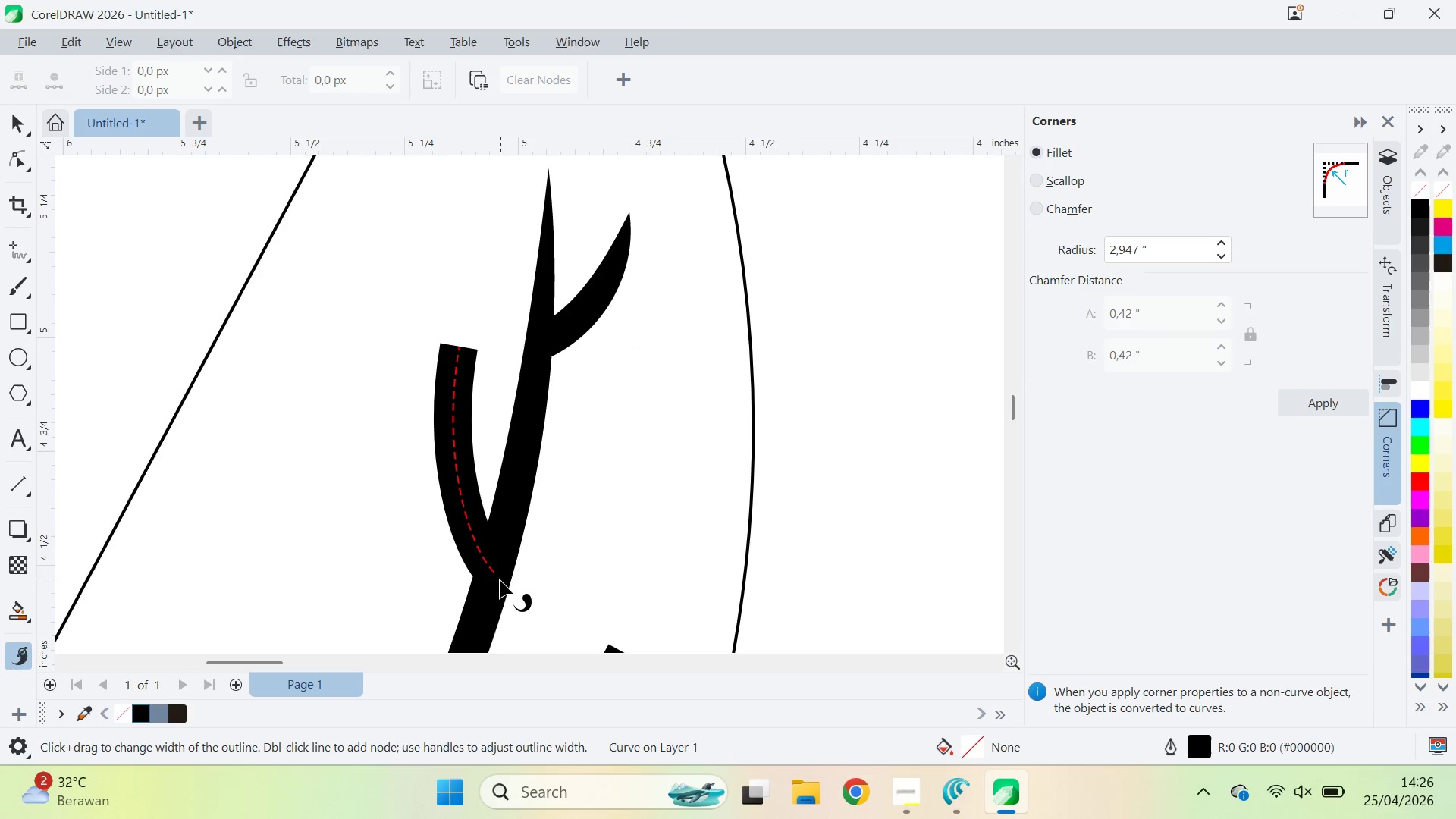 
double_click([500, 575])
 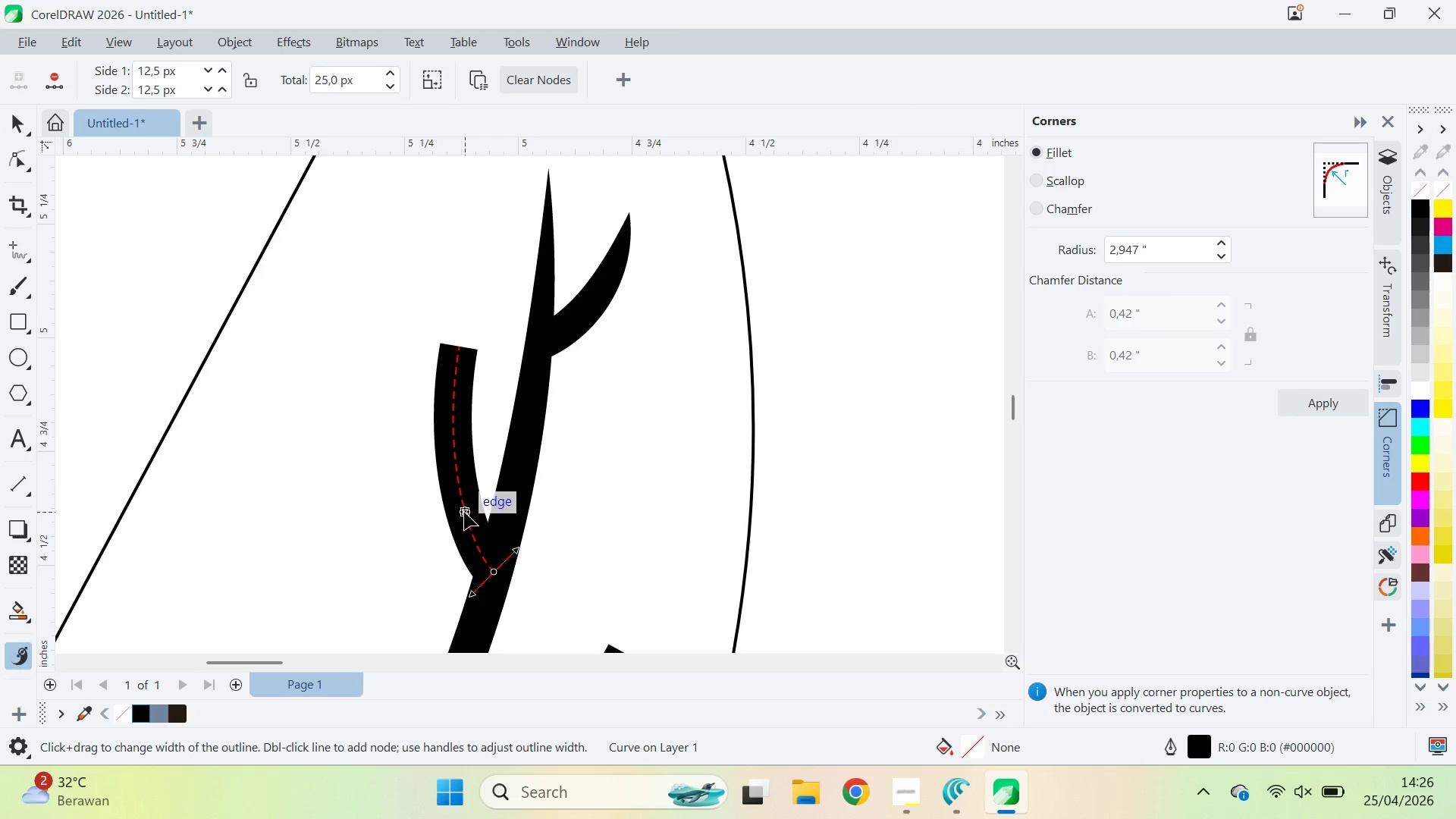 
double_click([464, 512])
 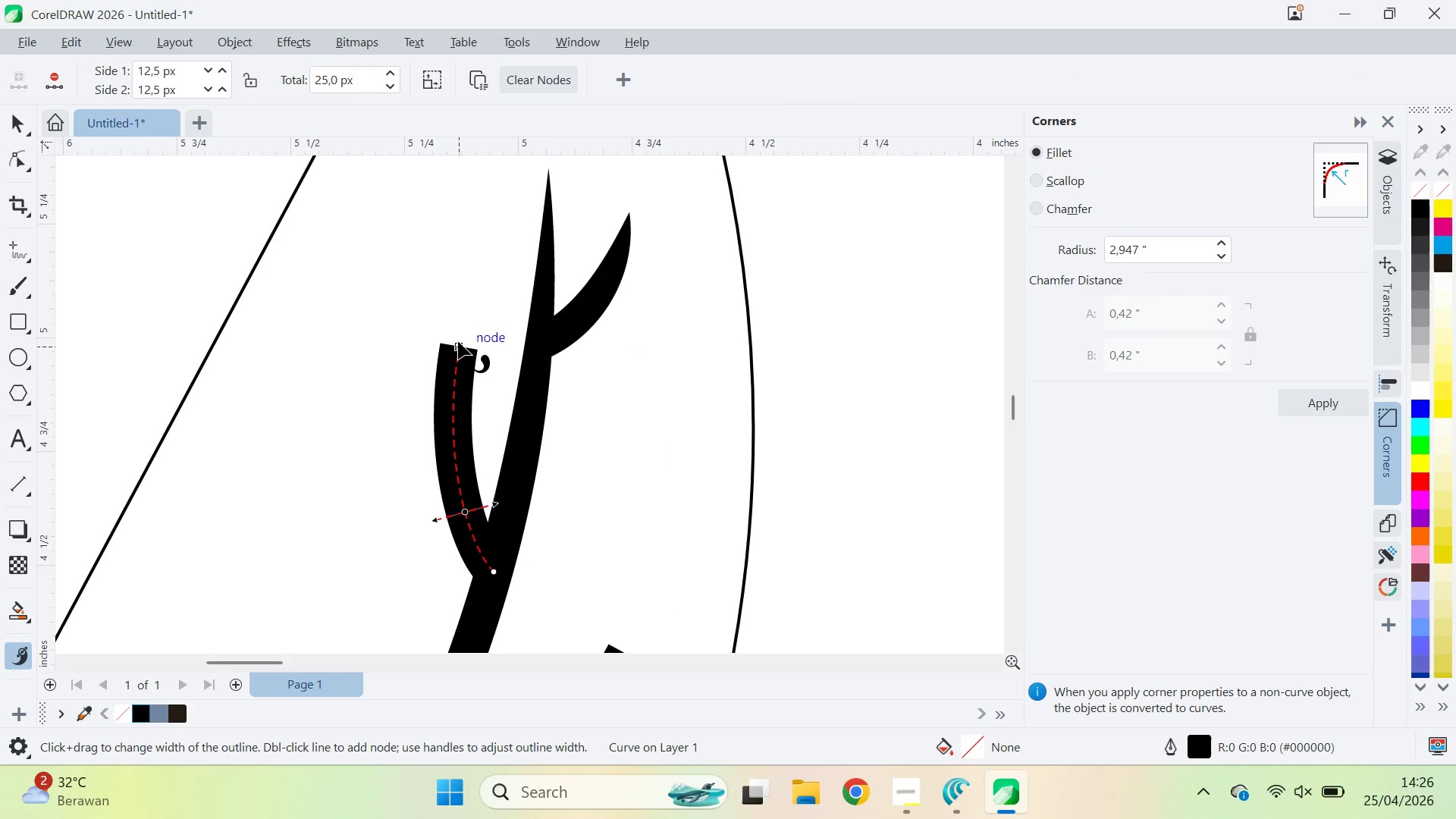 
double_click([458, 341])
 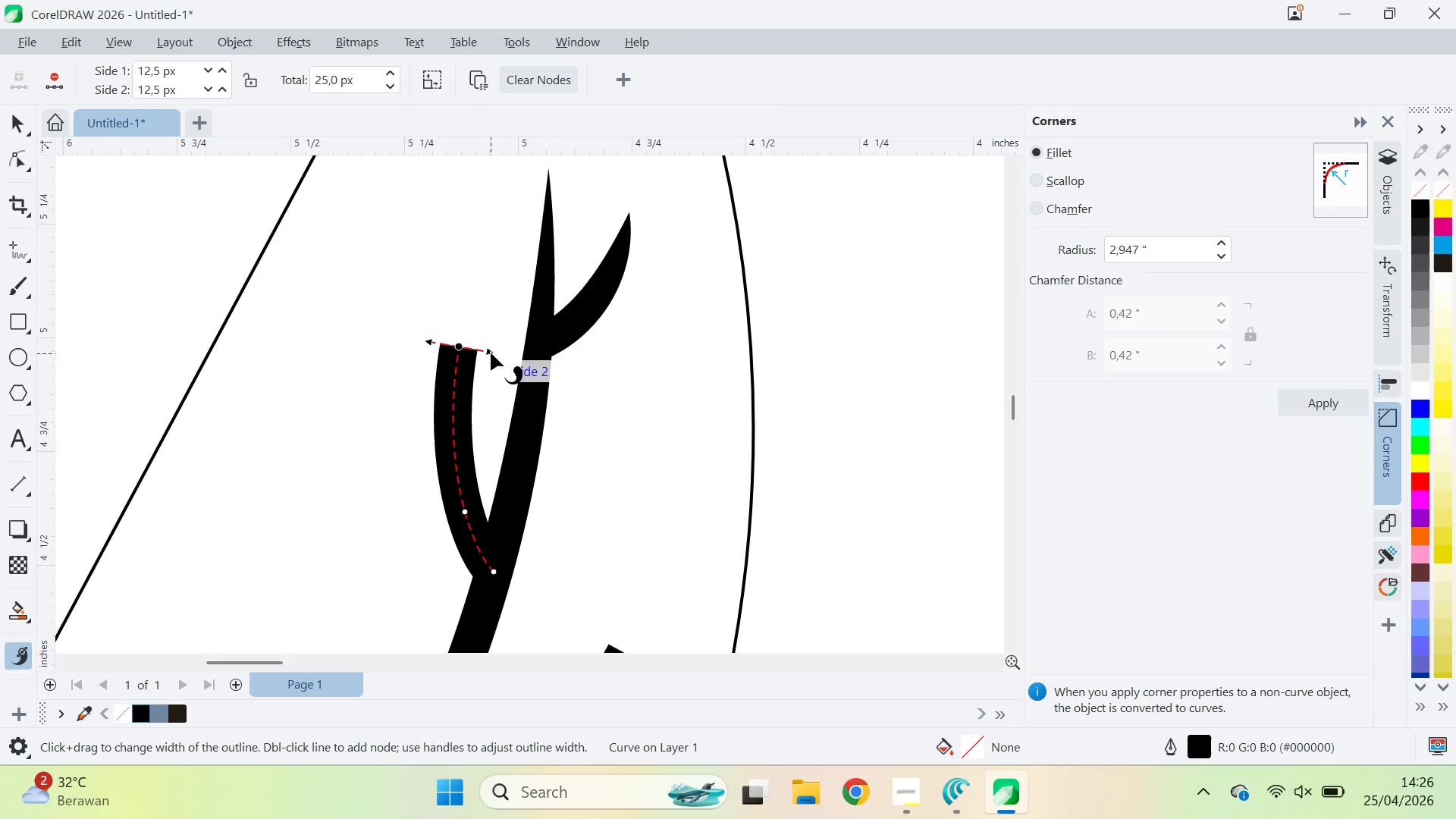 
left_click_drag(start_coordinate=[491, 353], to_coordinate=[475, 337])
 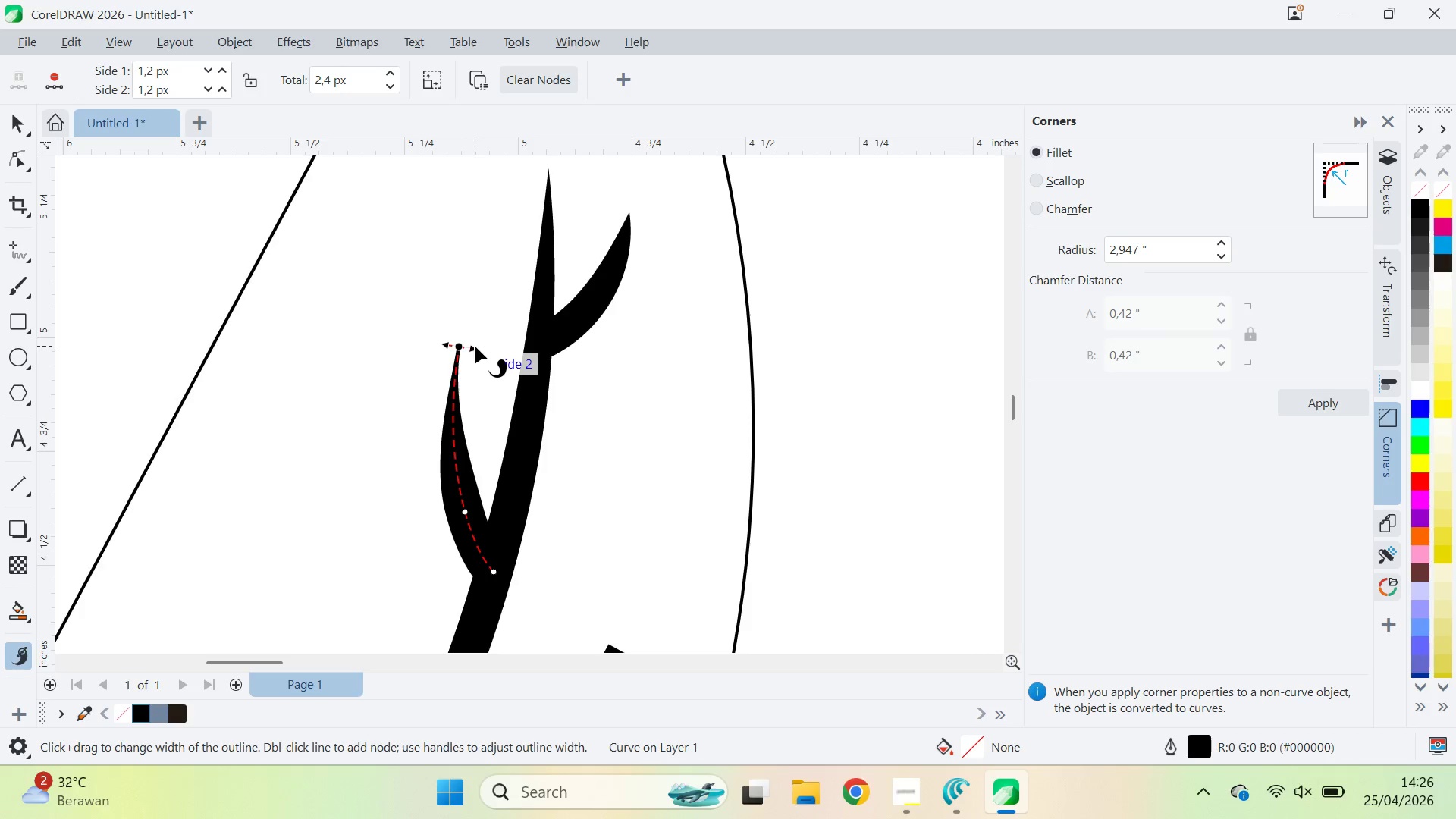 
left_click_drag(start_coordinate=[475, 346], to_coordinate=[450, 328])
 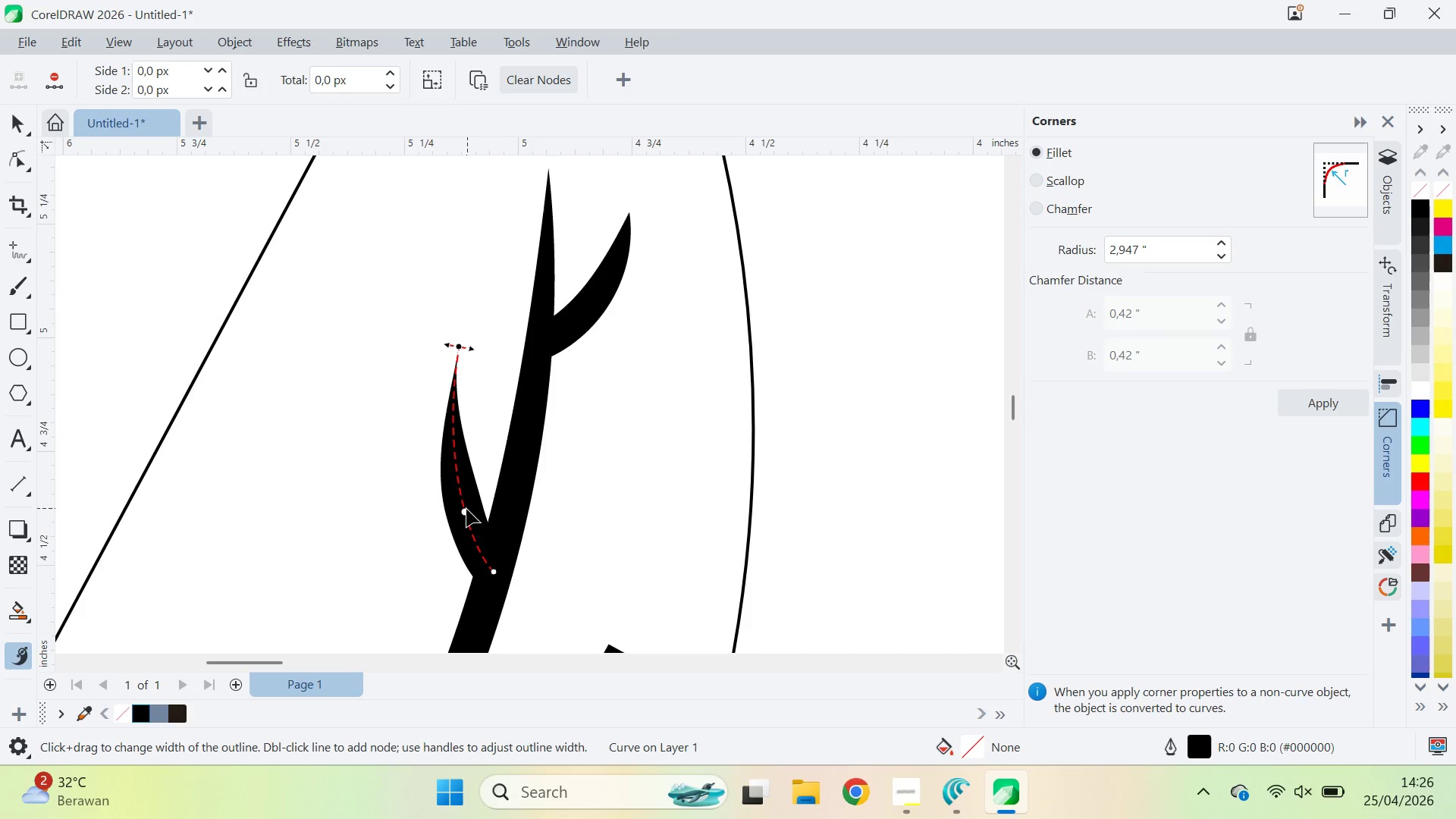 
left_click_drag(start_coordinate=[466, 510], to_coordinate=[467, 521])
 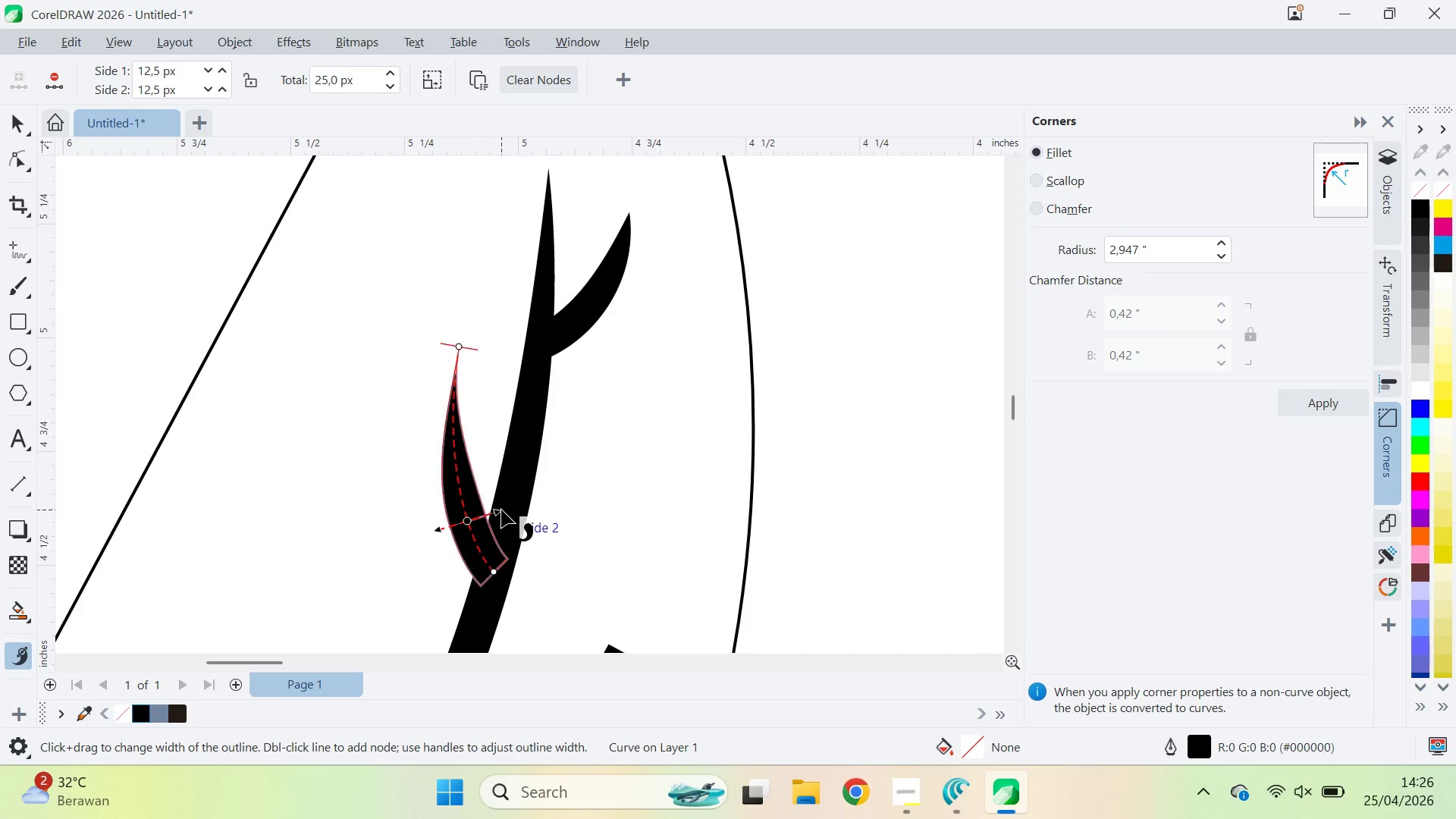 
left_click_drag(start_coordinate=[501, 510], to_coordinate=[491, 514])
 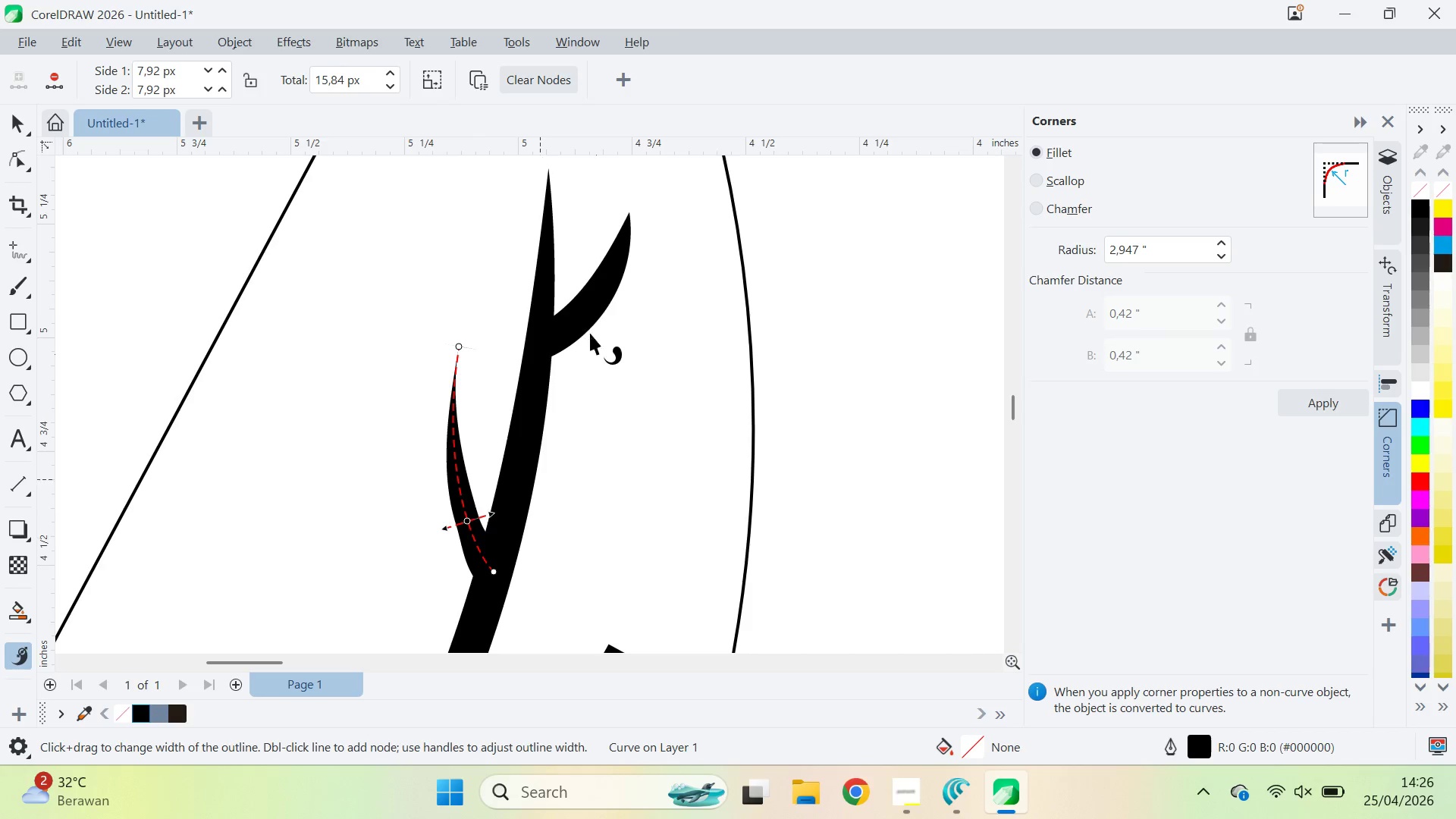 
left_click([587, 311])
 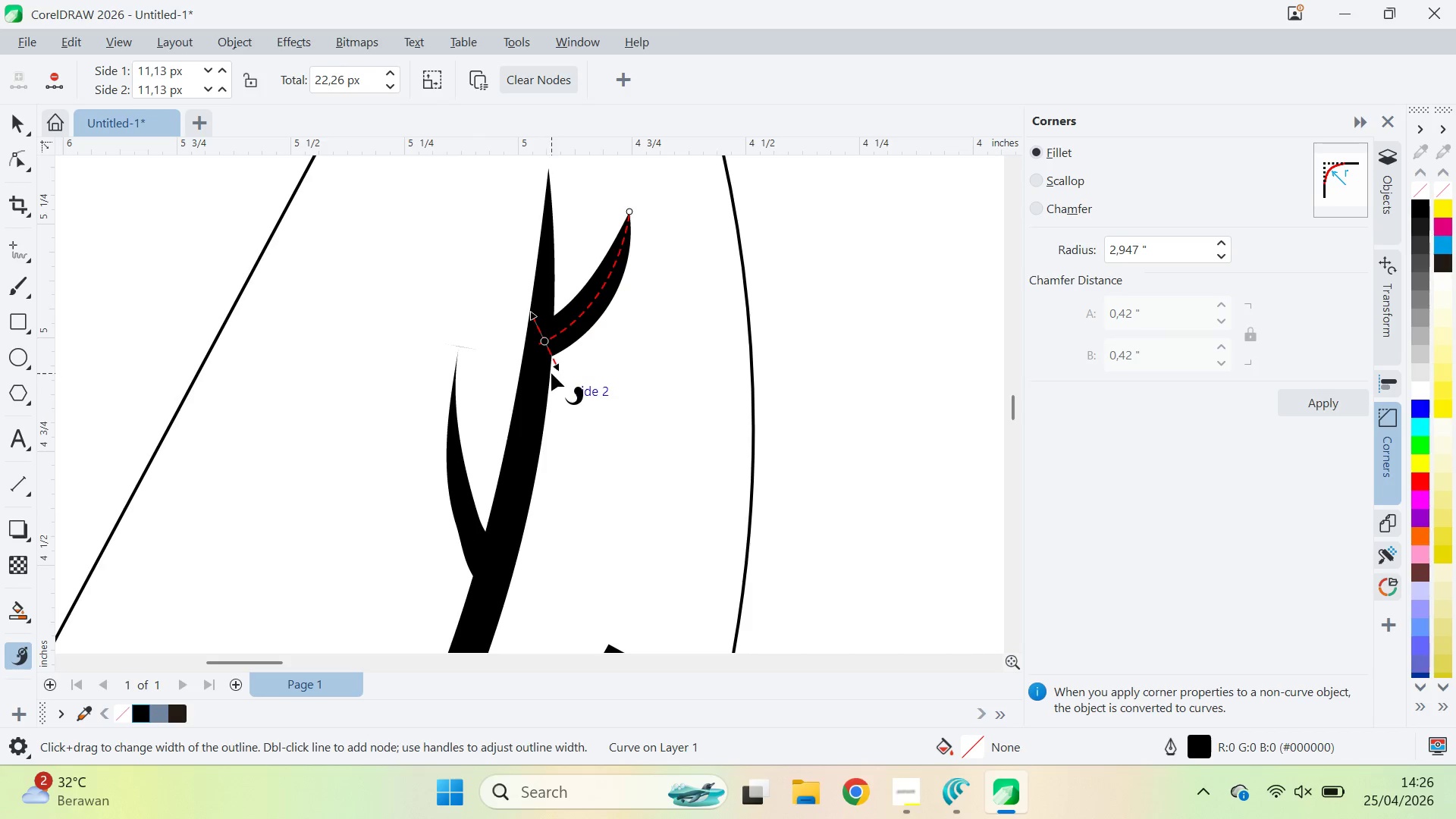 
left_click_drag(start_coordinate=[555, 372], to_coordinate=[544, 369])
 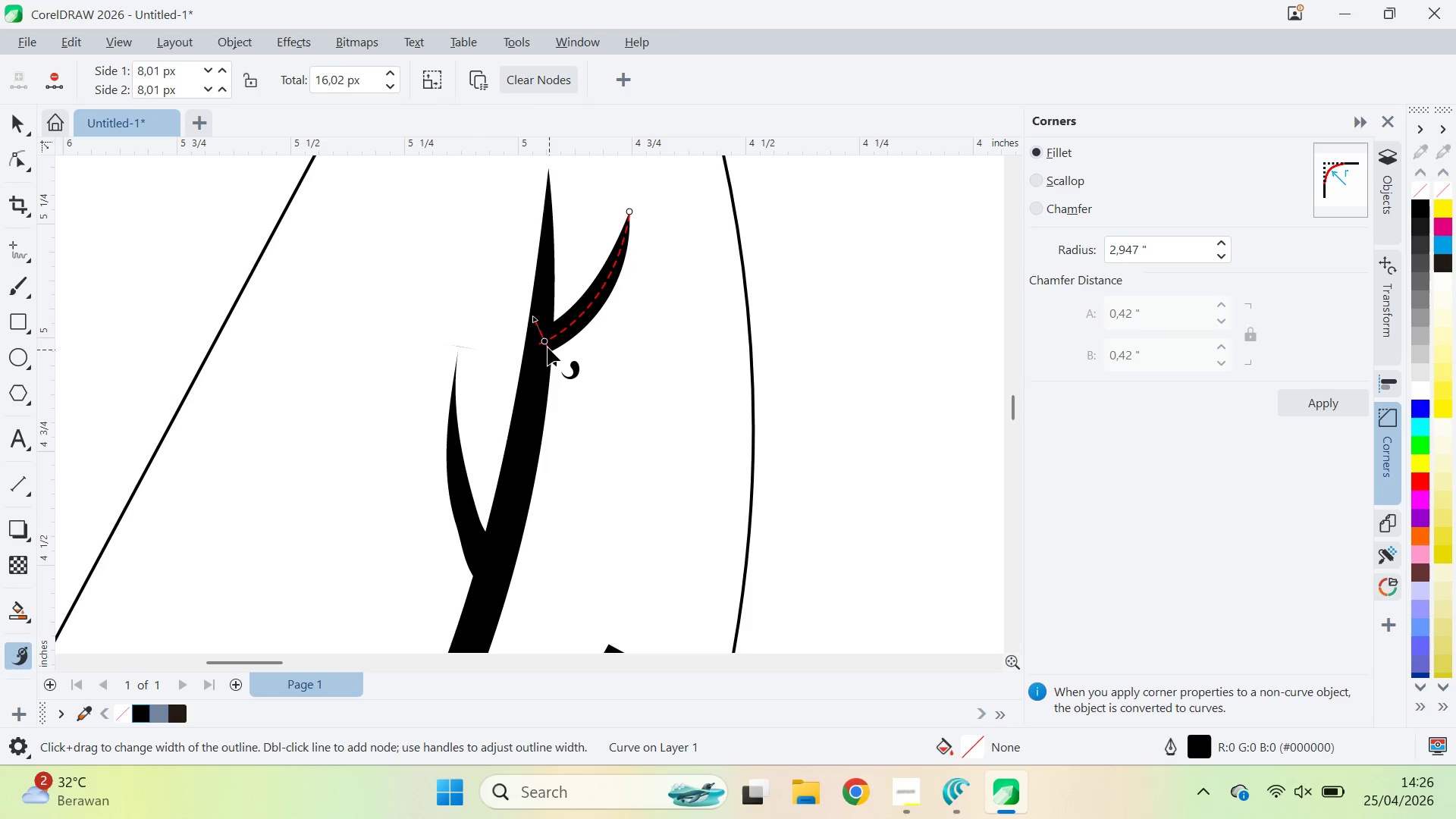 
left_click_drag(start_coordinate=[548, 347], to_coordinate=[521, 357])
 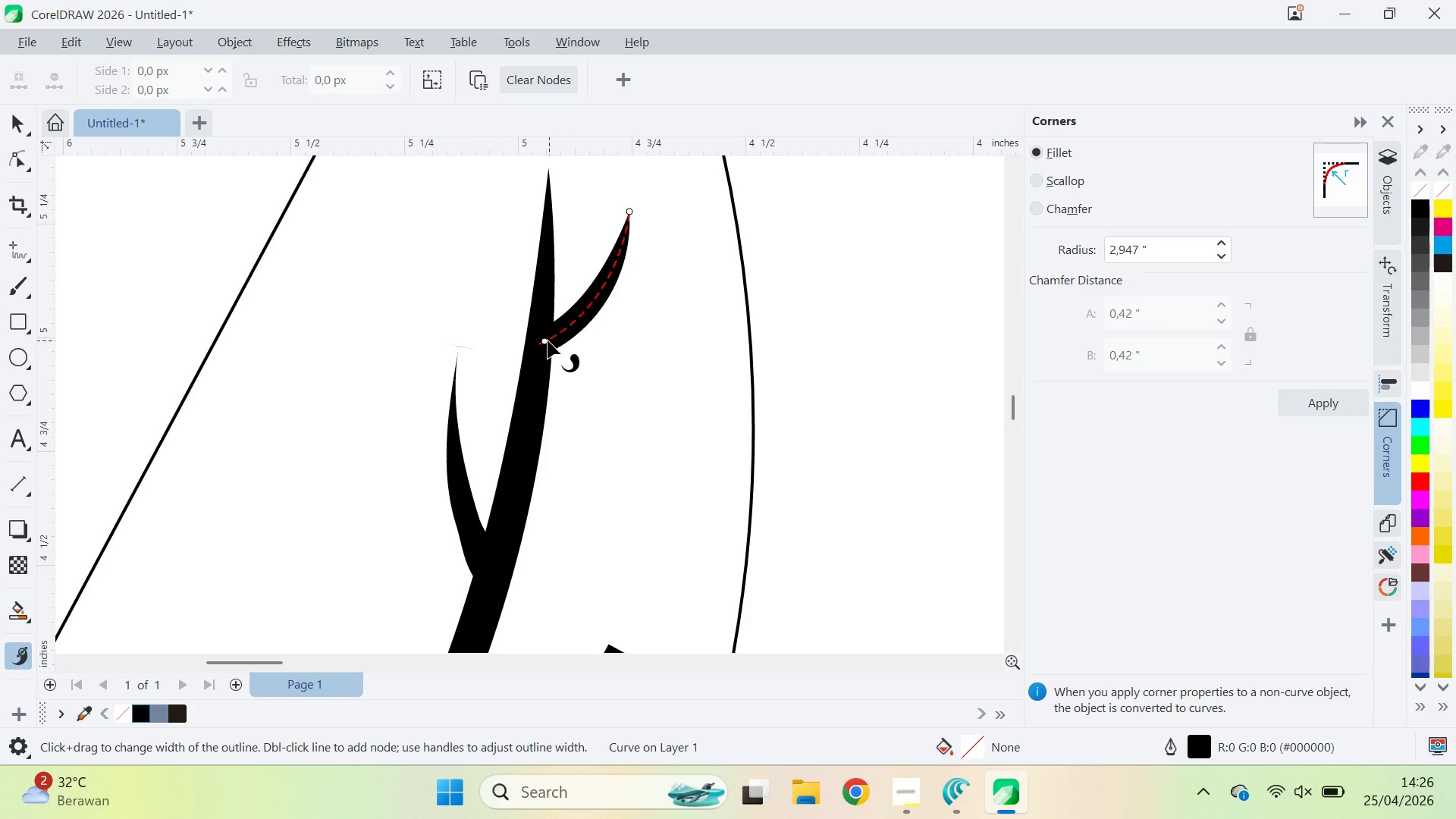 
left_click_drag(start_coordinate=[547, 340], to_coordinate=[517, 352])
 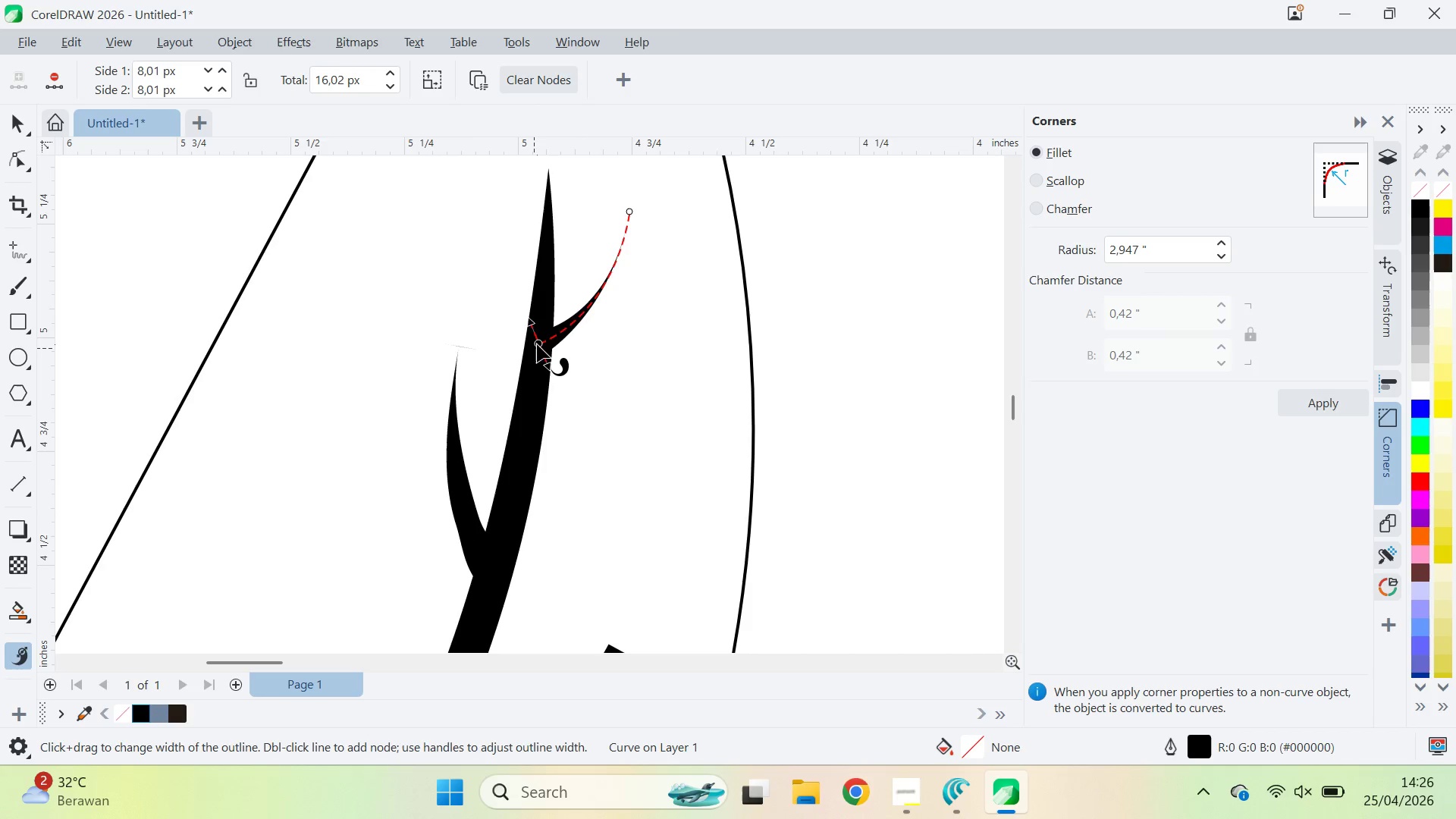 
key(Control+Z)
 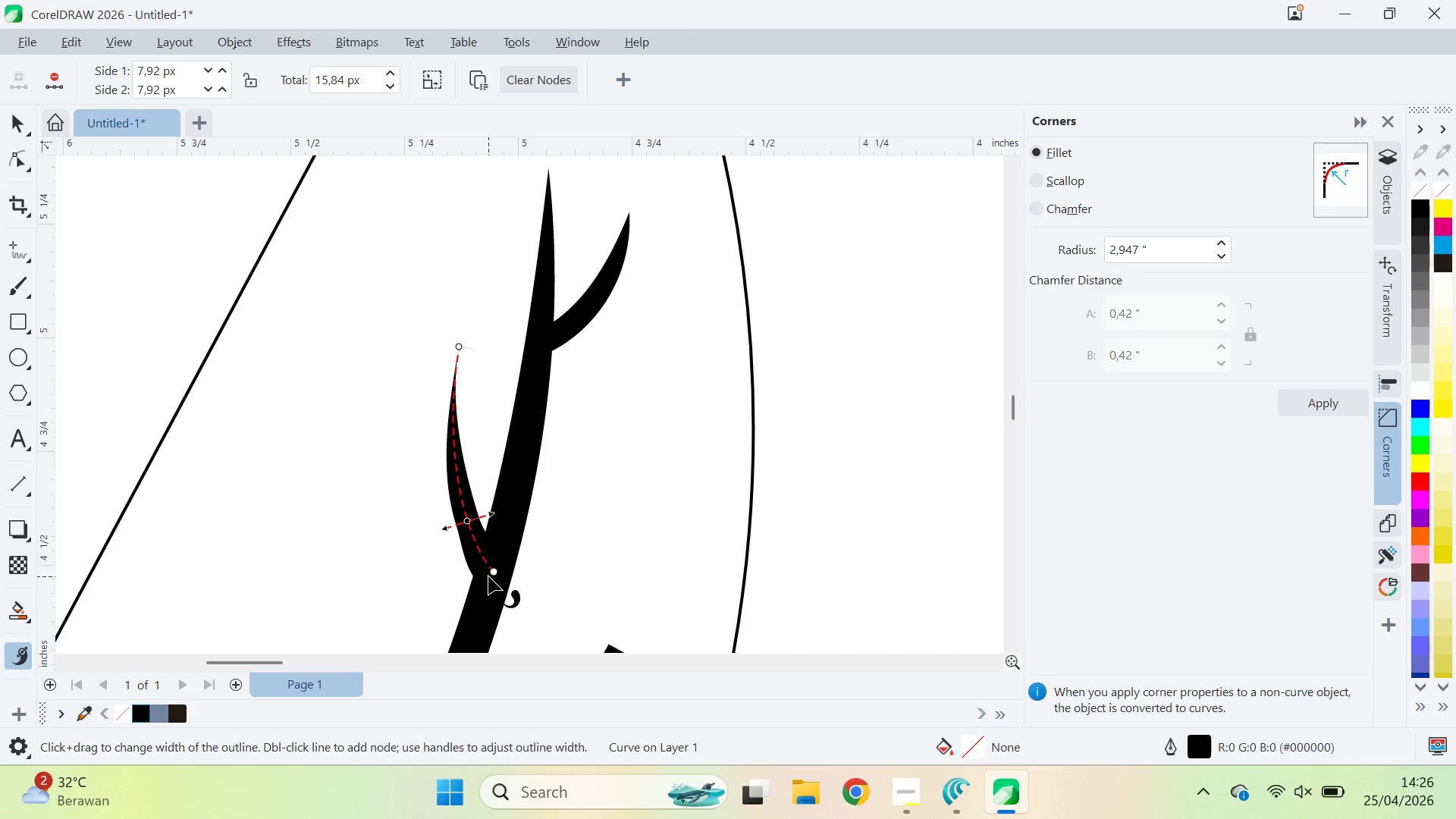 
double_click([493, 573])
 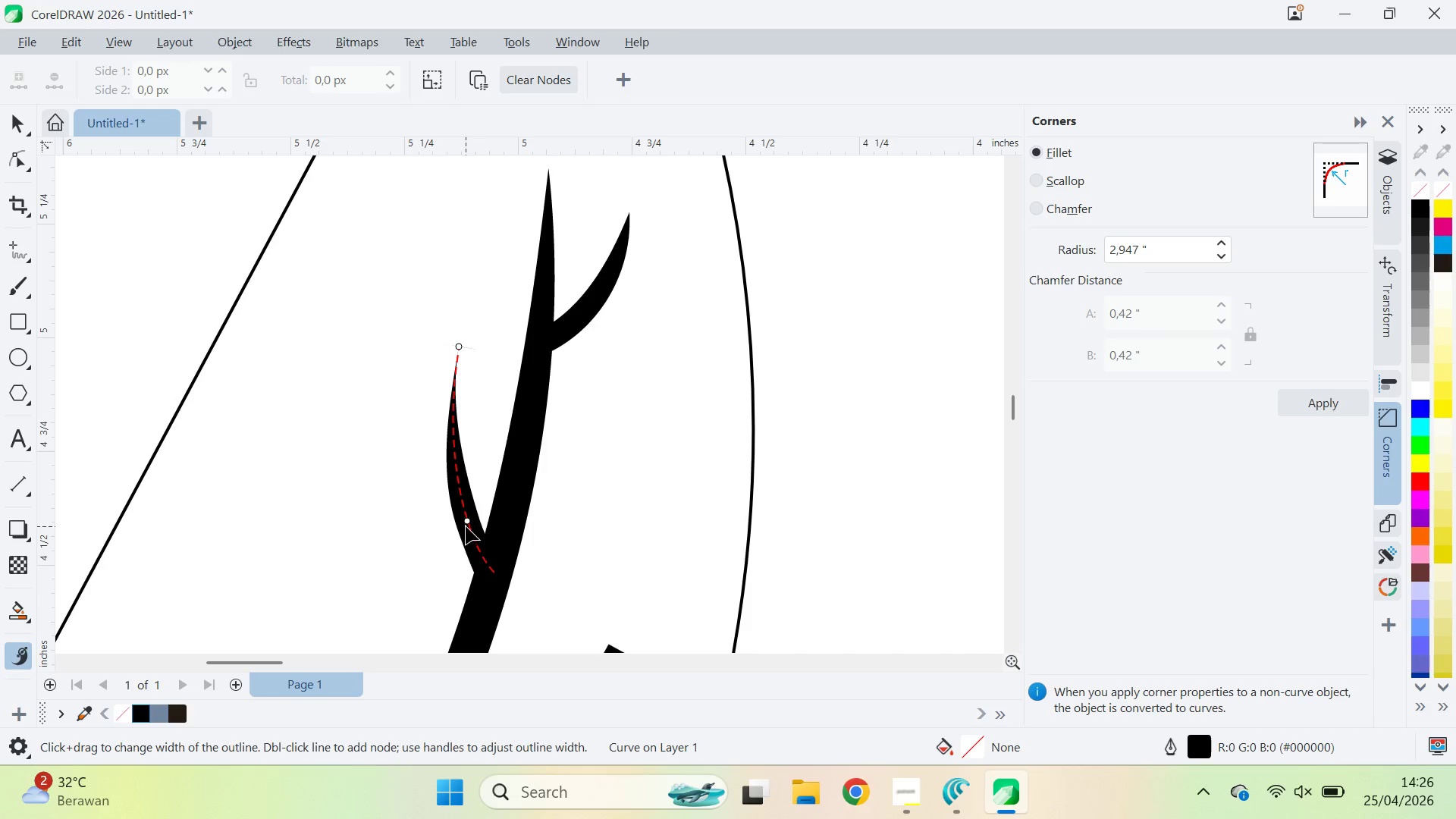 
left_click([466, 522])
 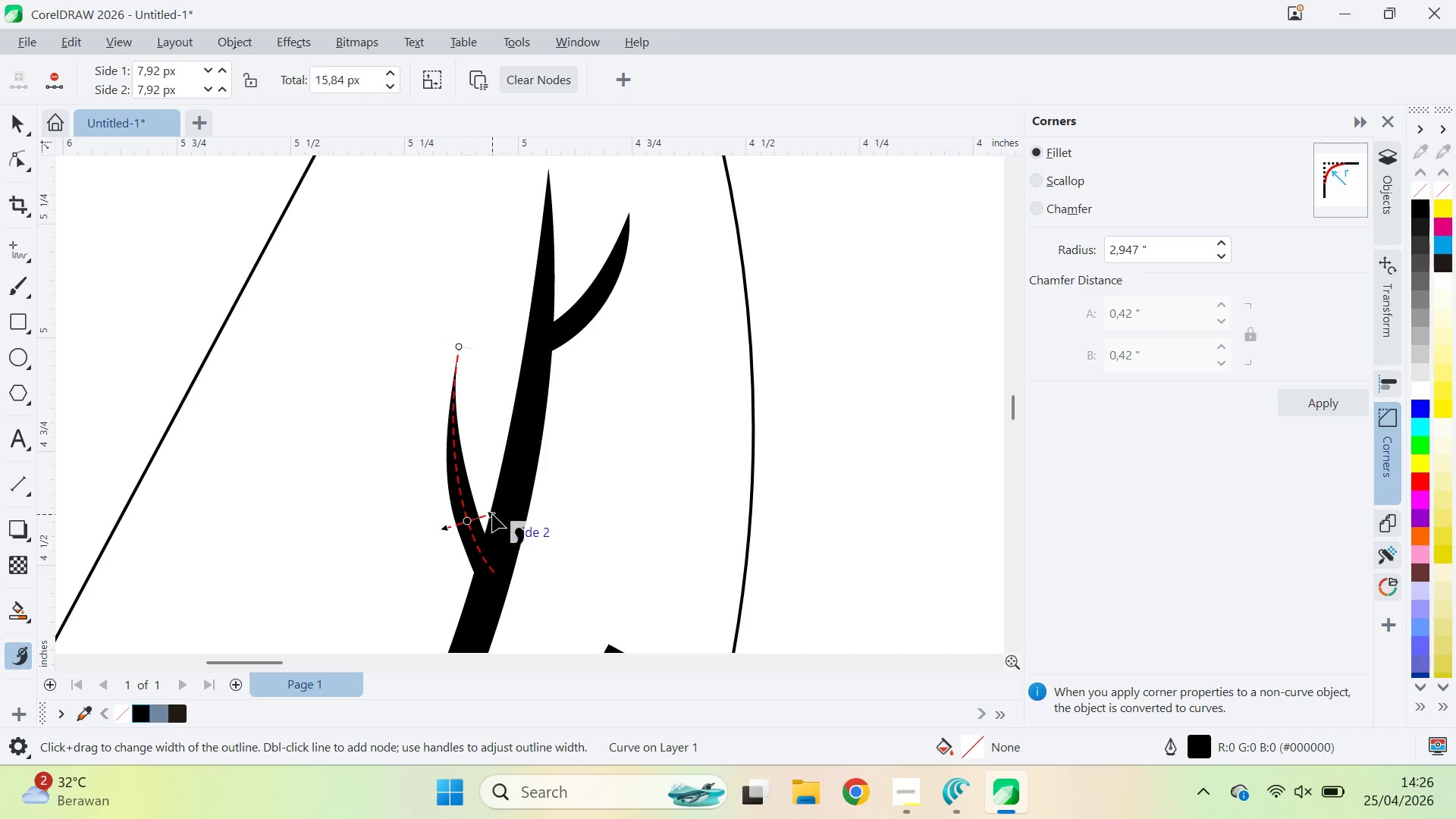 
left_click_drag(start_coordinate=[492, 514], to_coordinate=[497, 514])
 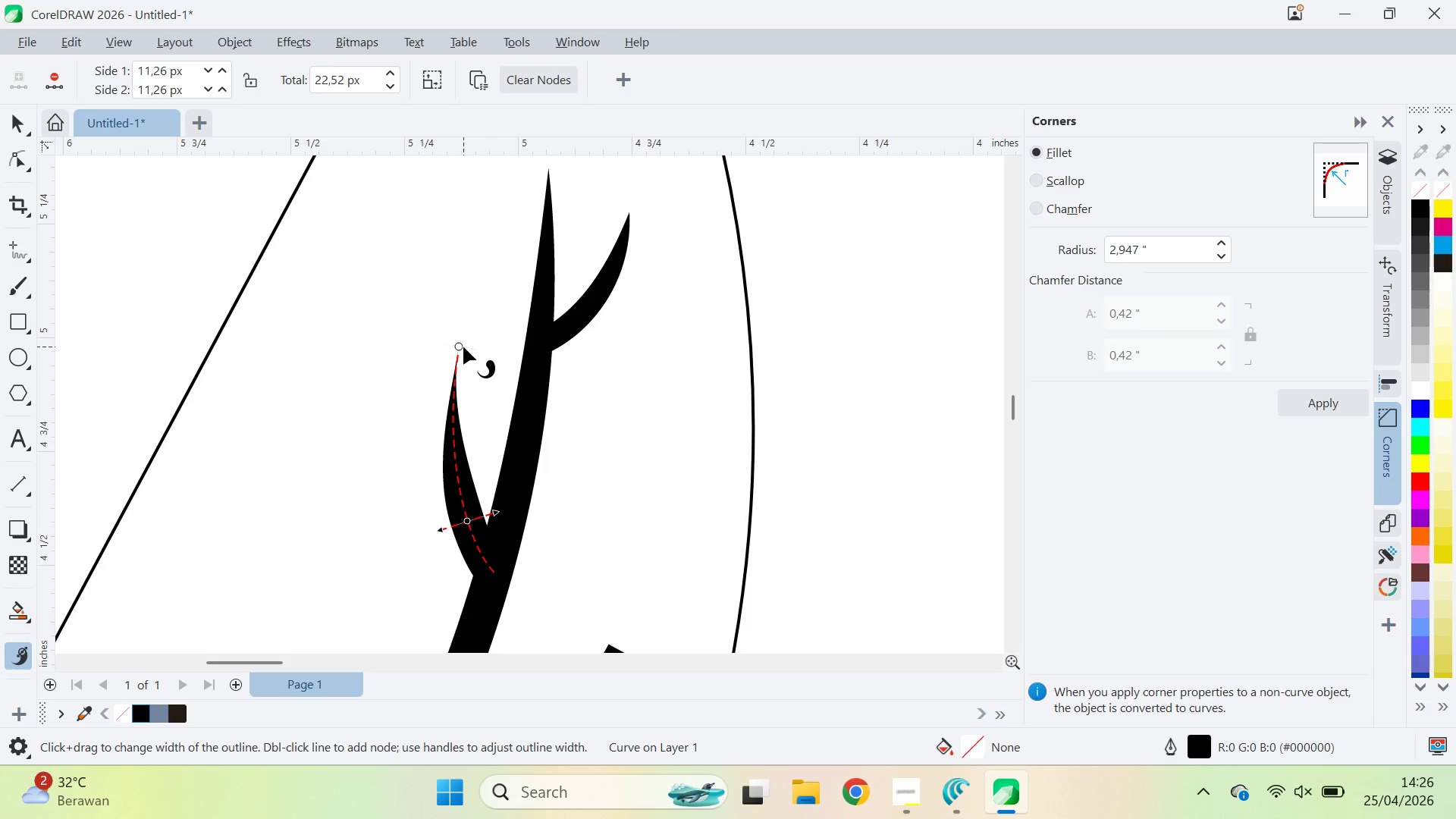 
key(Control+ControlLeft)
 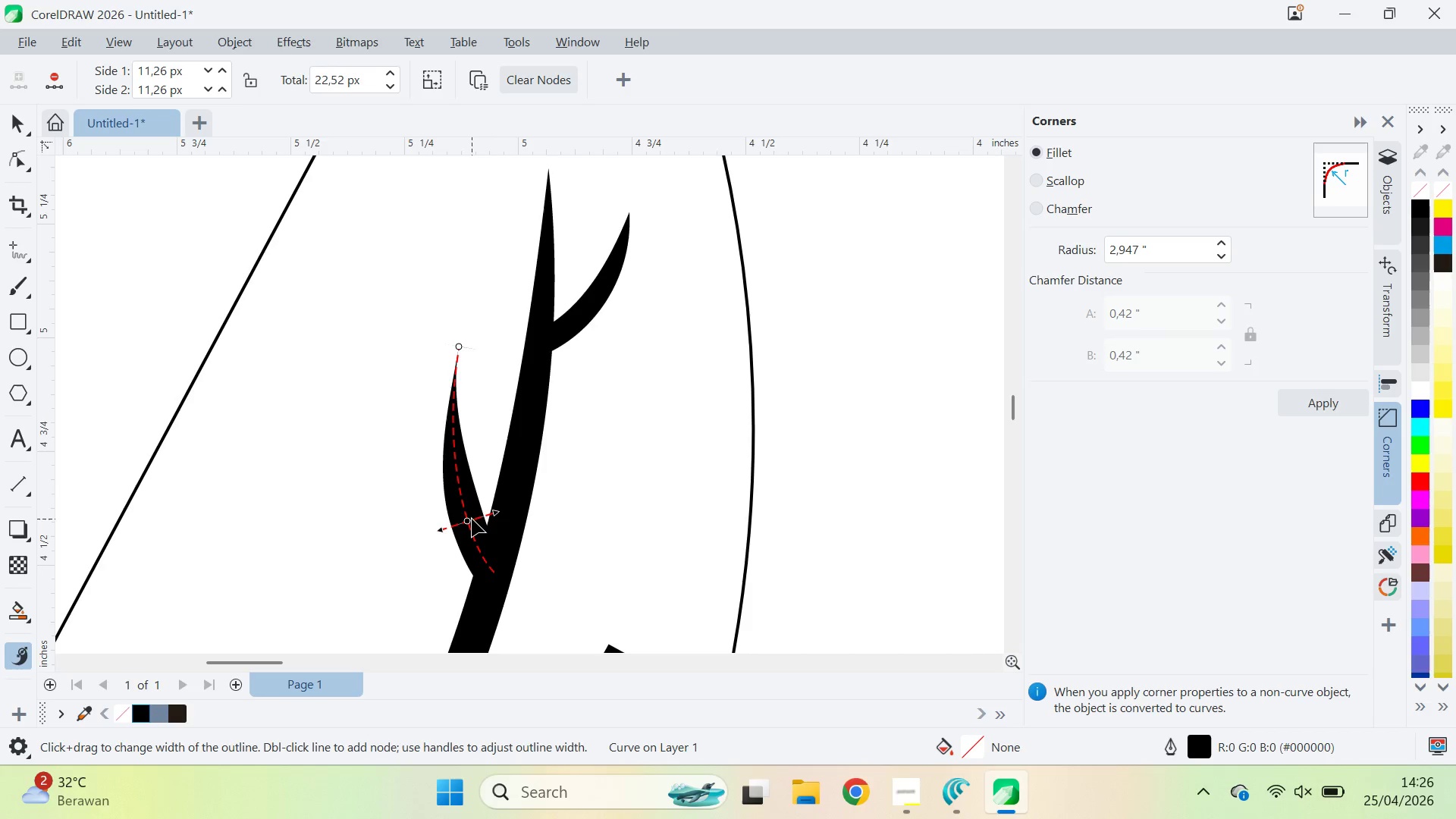 
left_click_drag(start_coordinate=[471, 520], to_coordinate=[485, 541])
 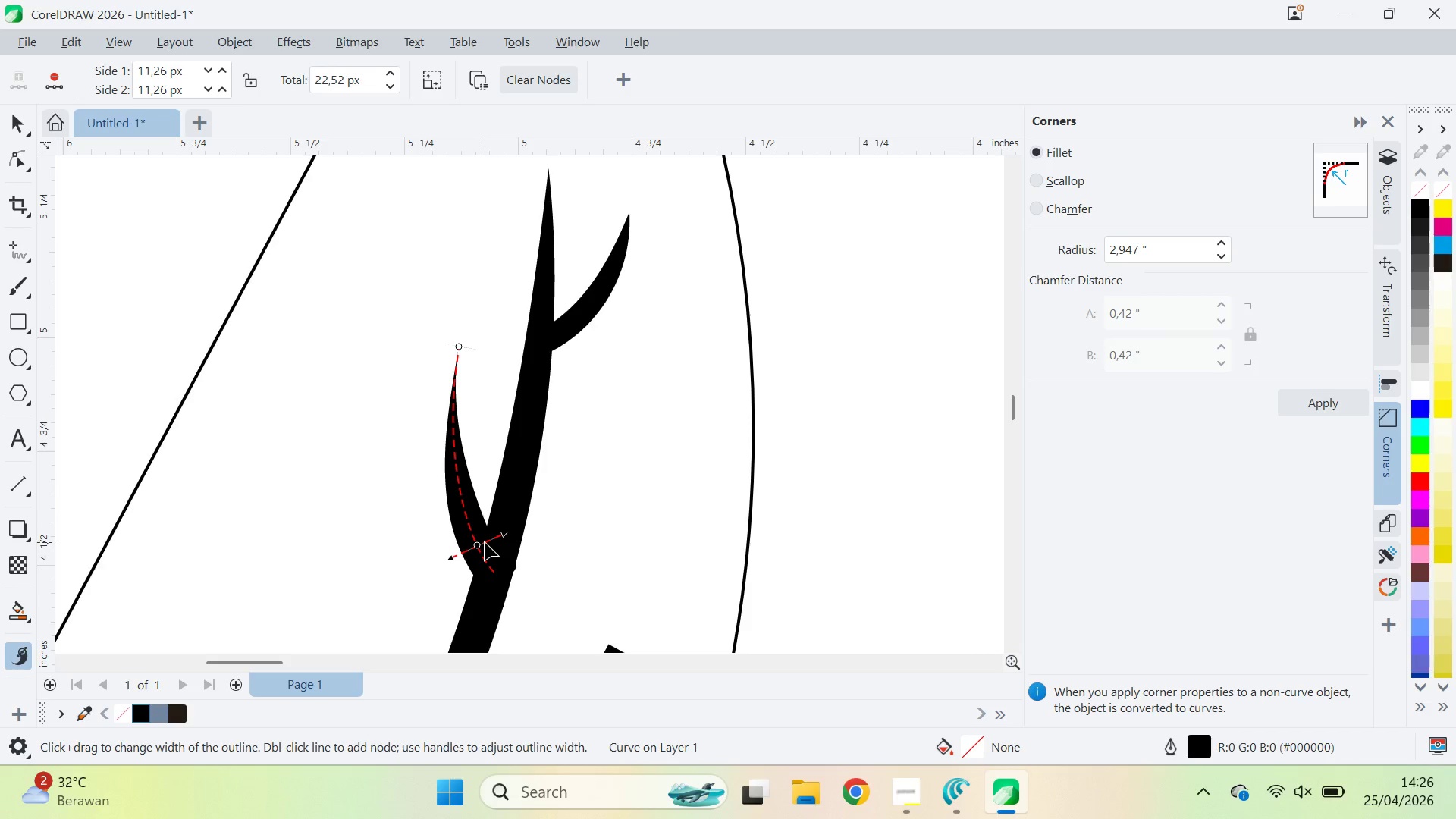 
key(Control+Z)
 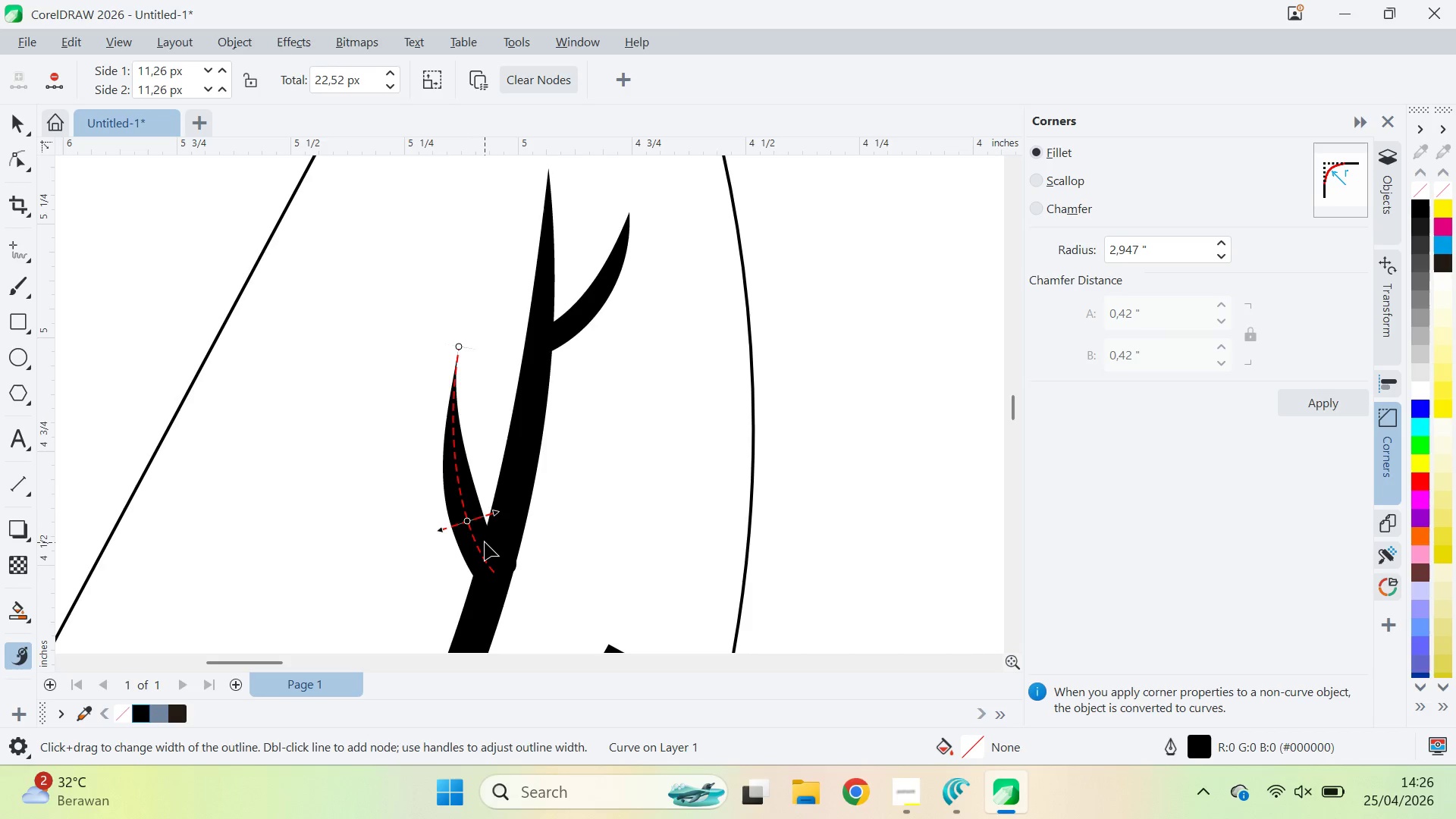 
key(Control+Z)
 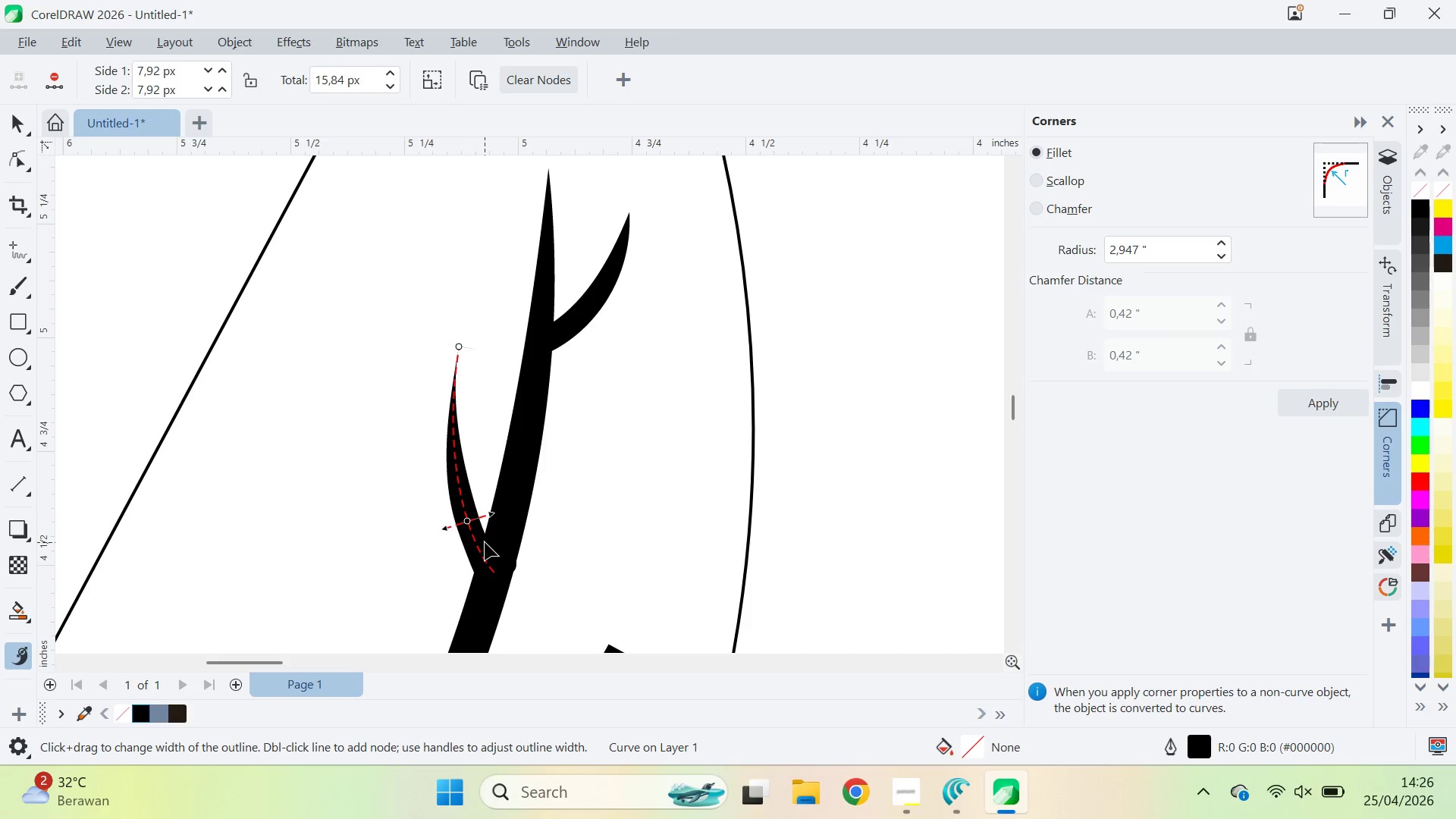 
key(Control+Z)
 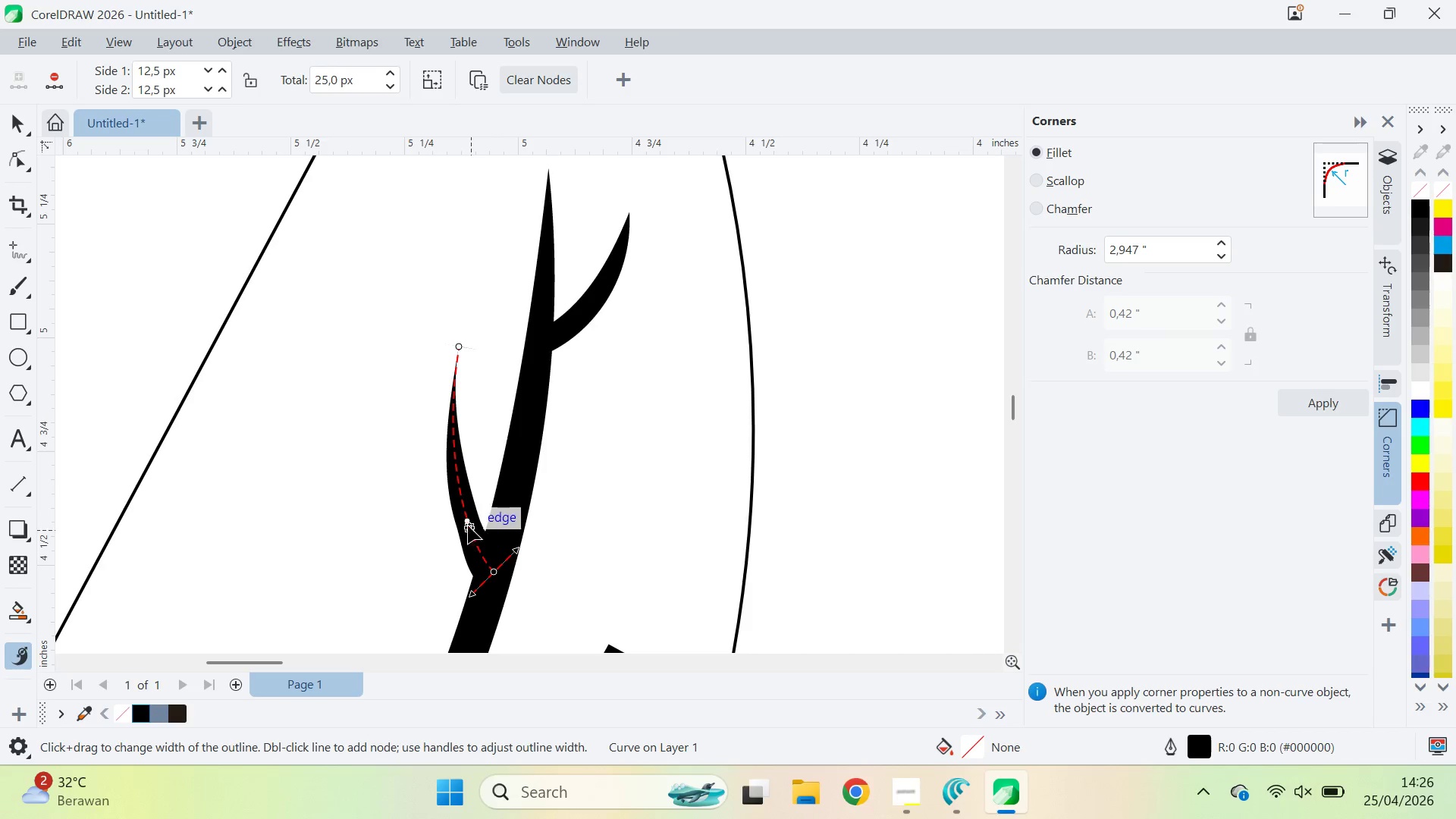 
left_click_drag(start_coordinate=[466, 525], to_coordinate=[453, 491])
 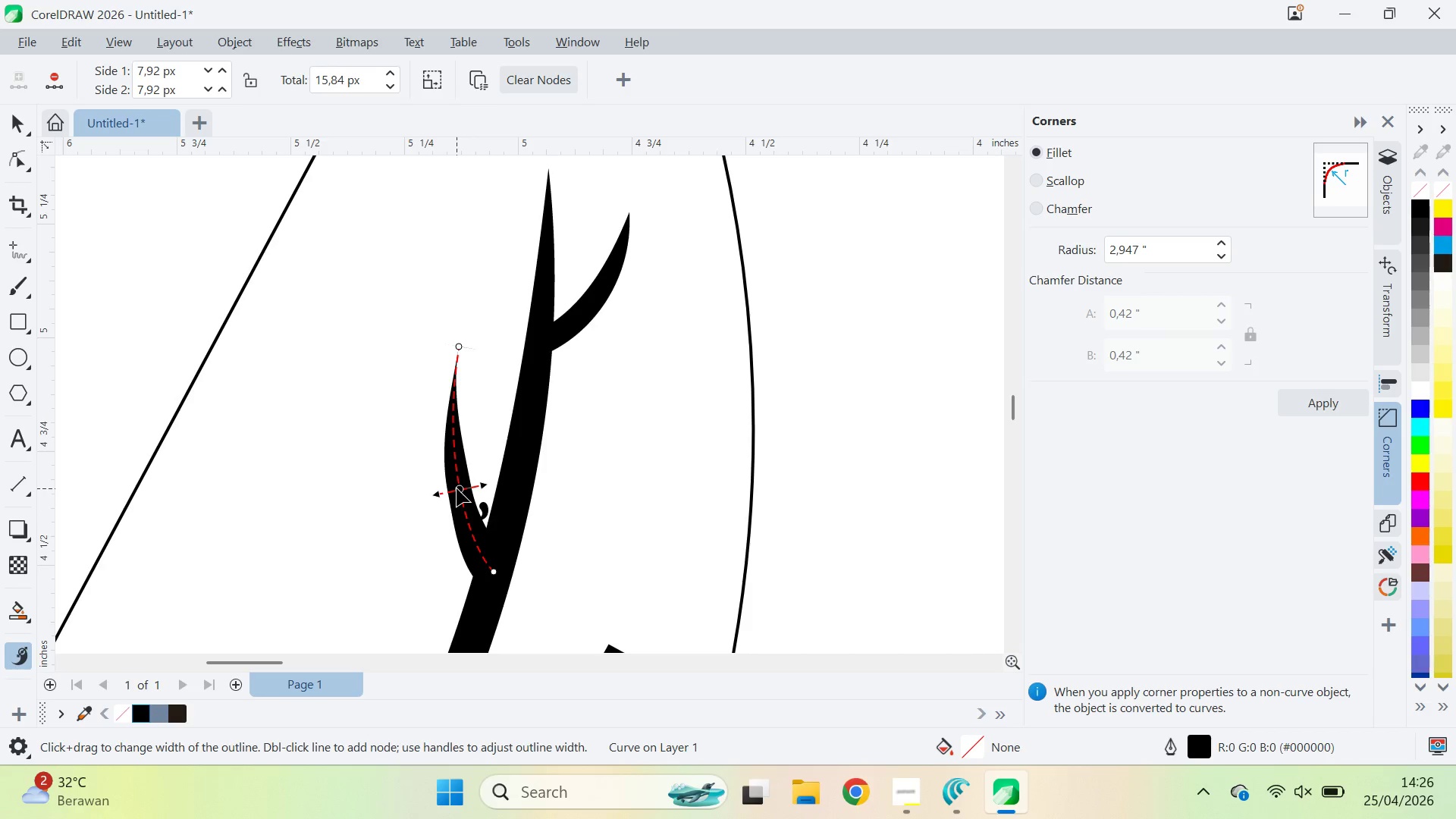 
left_click_drag(start_coordinate=[459, 489], to_coordinate=[447, 430])
 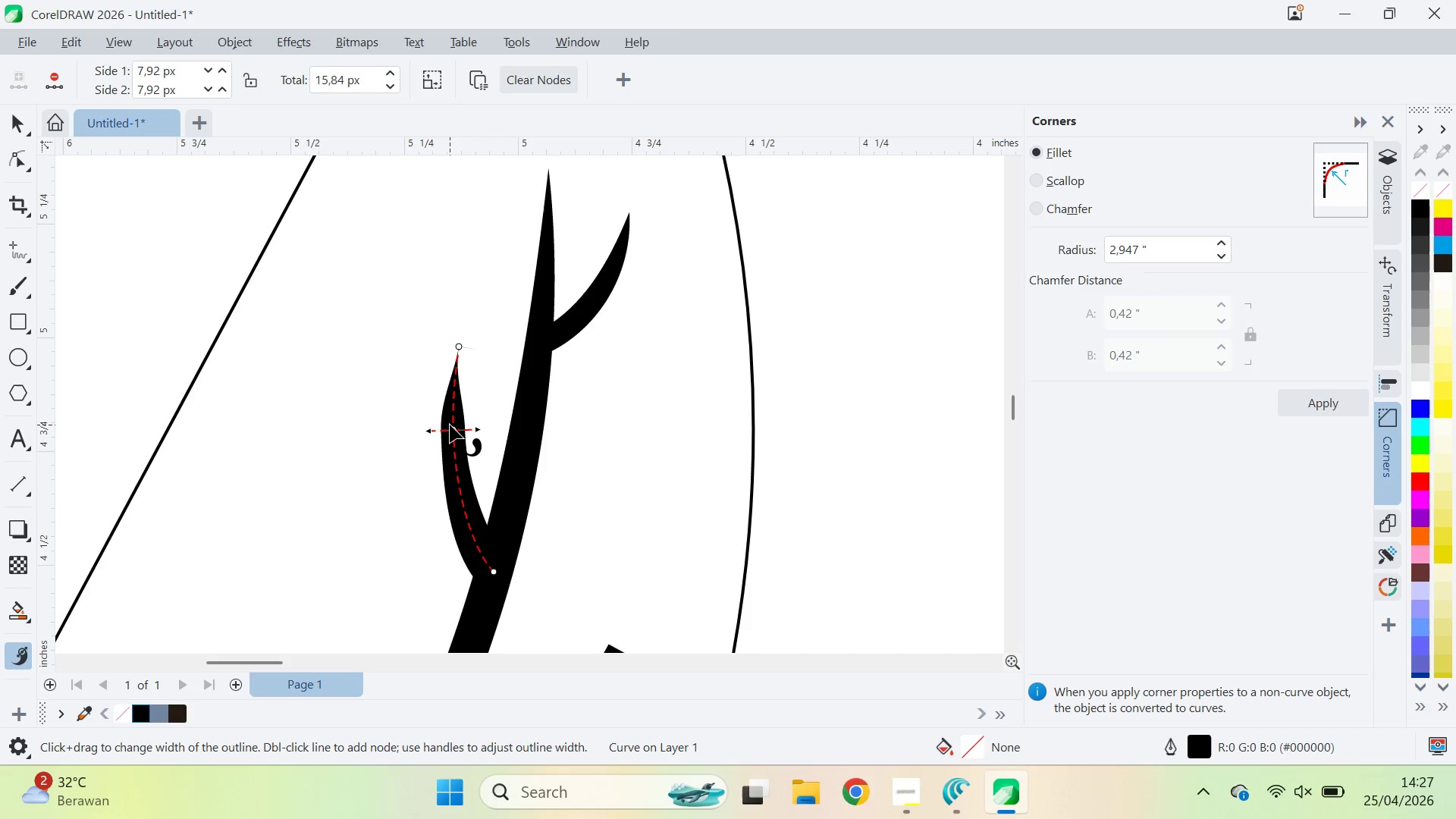 
left_click_drag(start_coordinate=[450, 425], to_coordinate=[454, 461])
 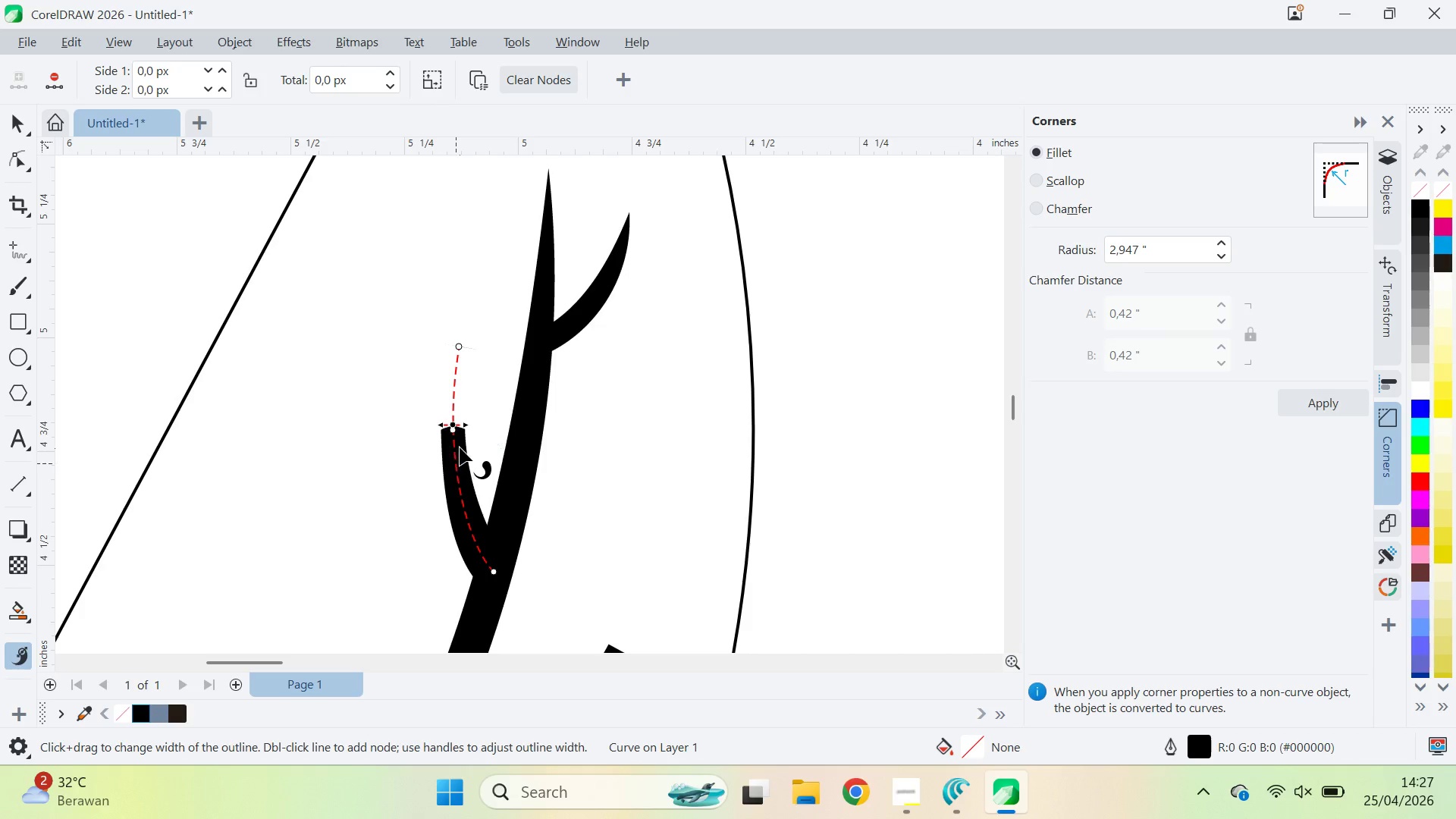 
key(Control+Z)
 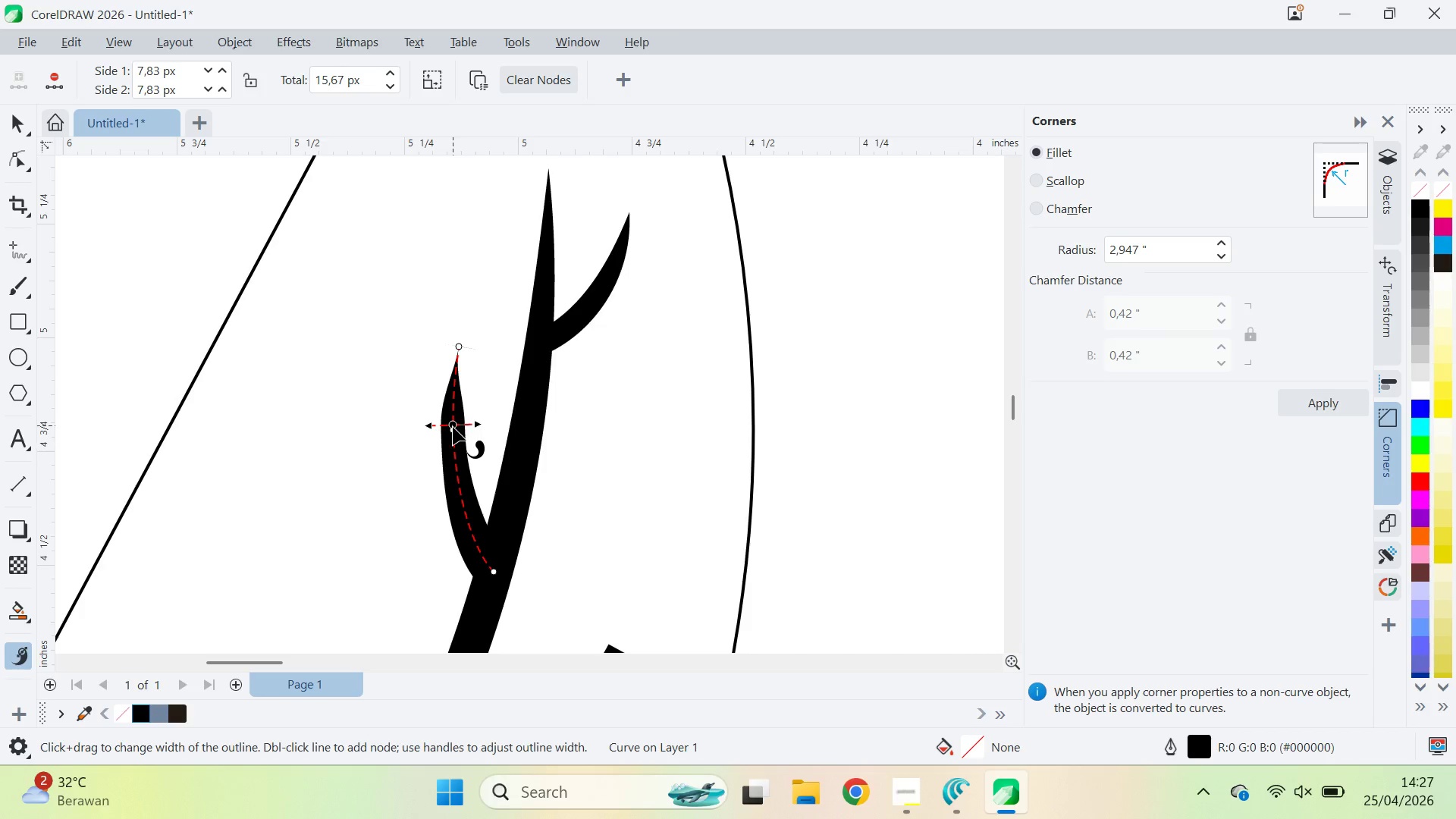 
key(Control+ControlLeft)
 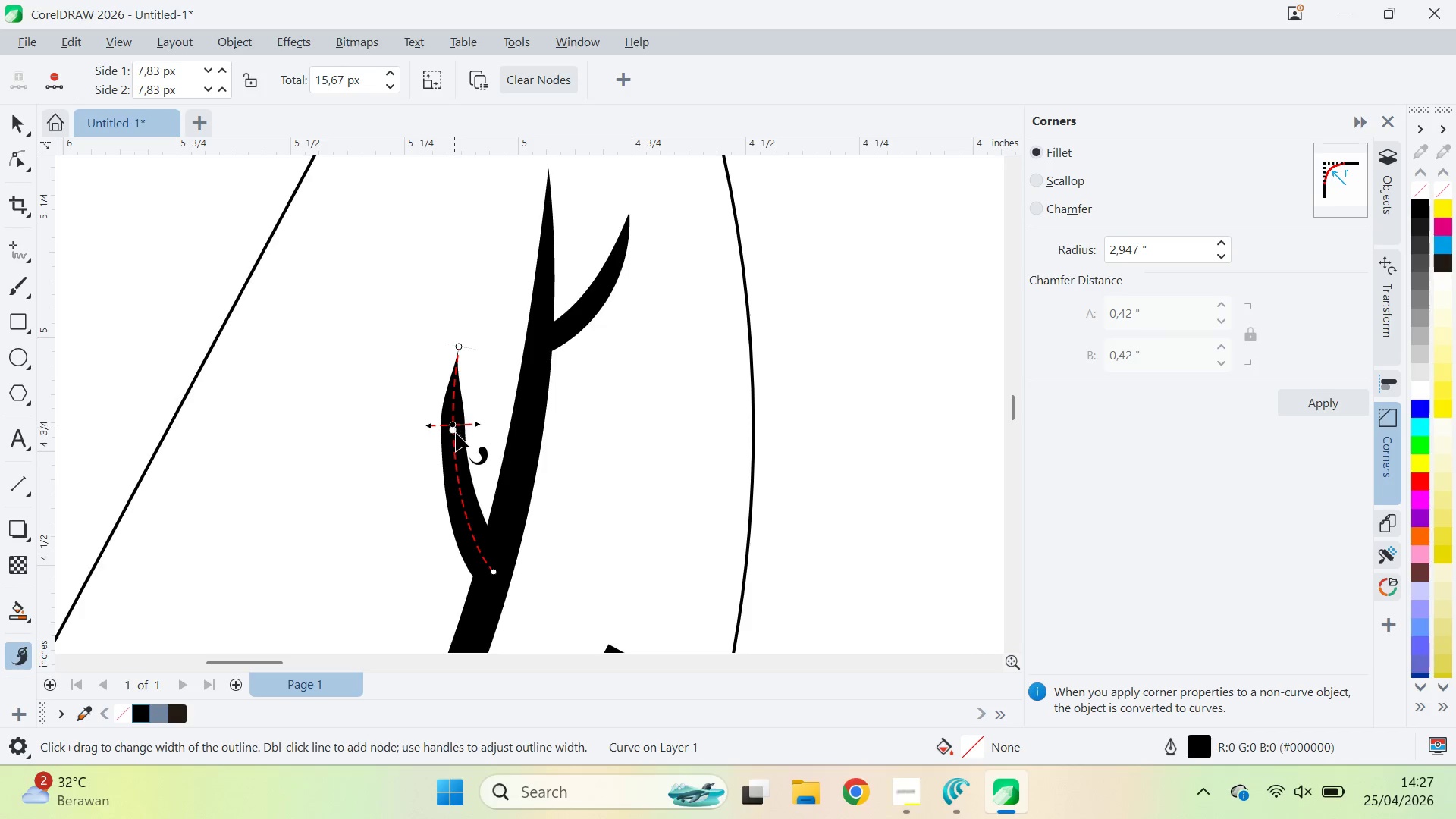 
key(Control+Z)
 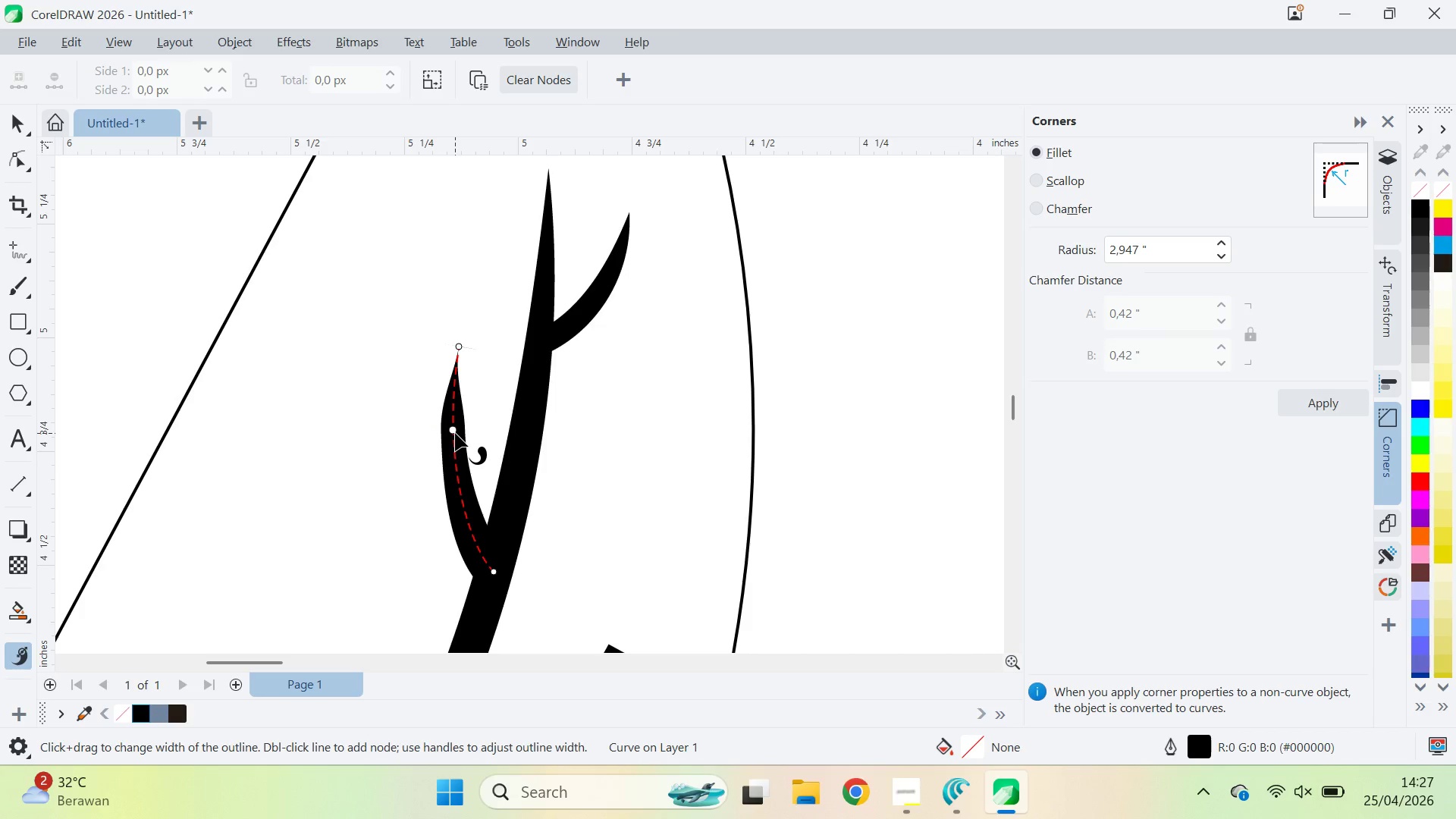 
left_click_drag(start_coordinate=[455, 433], to_coordinate=[457, 458])
 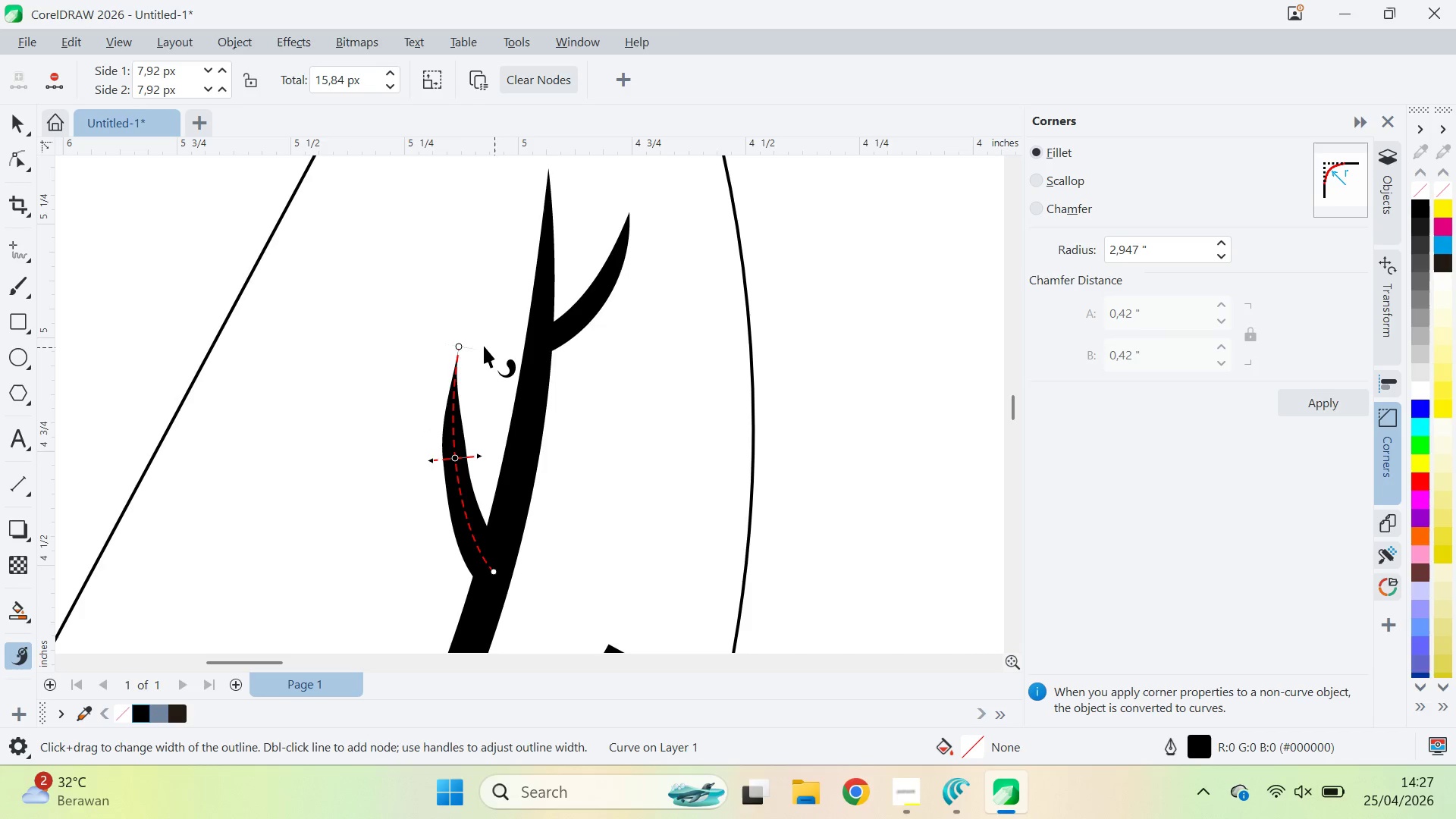 
left_click([456, 347])
 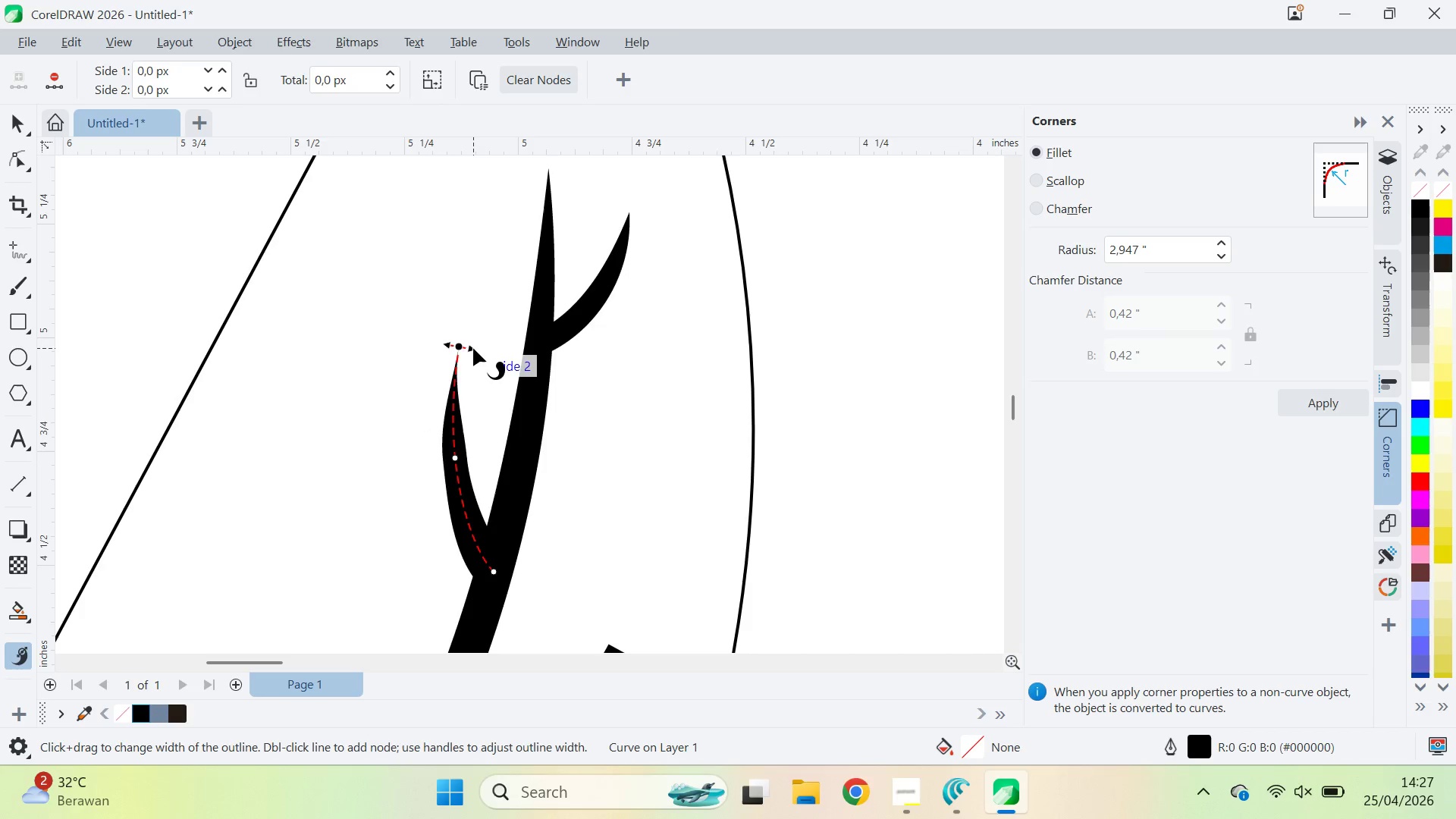 
left_click_drag(start_coordinate=[473, 348], to_coordinate=[462, 350])
 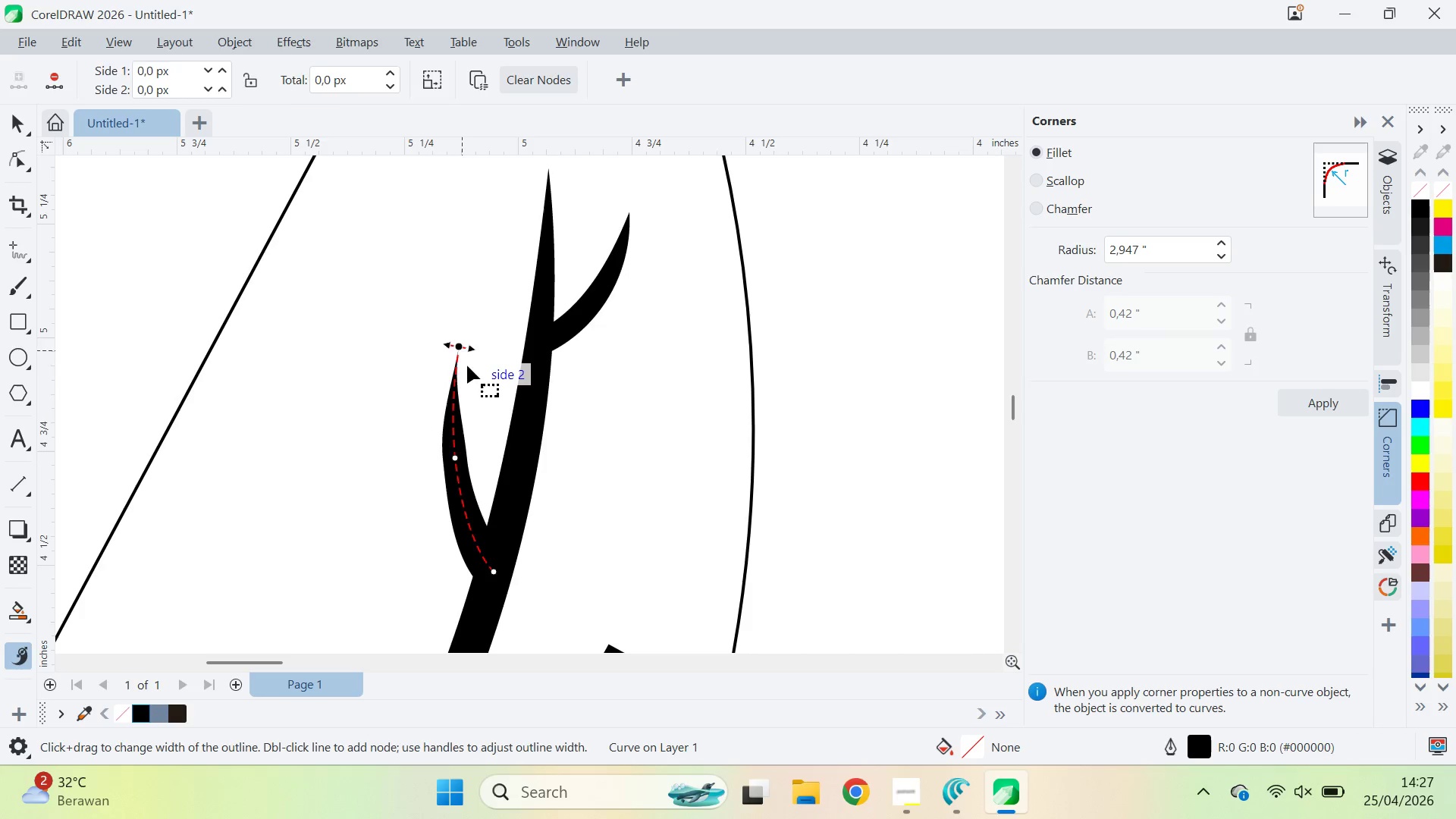 
key(A)
 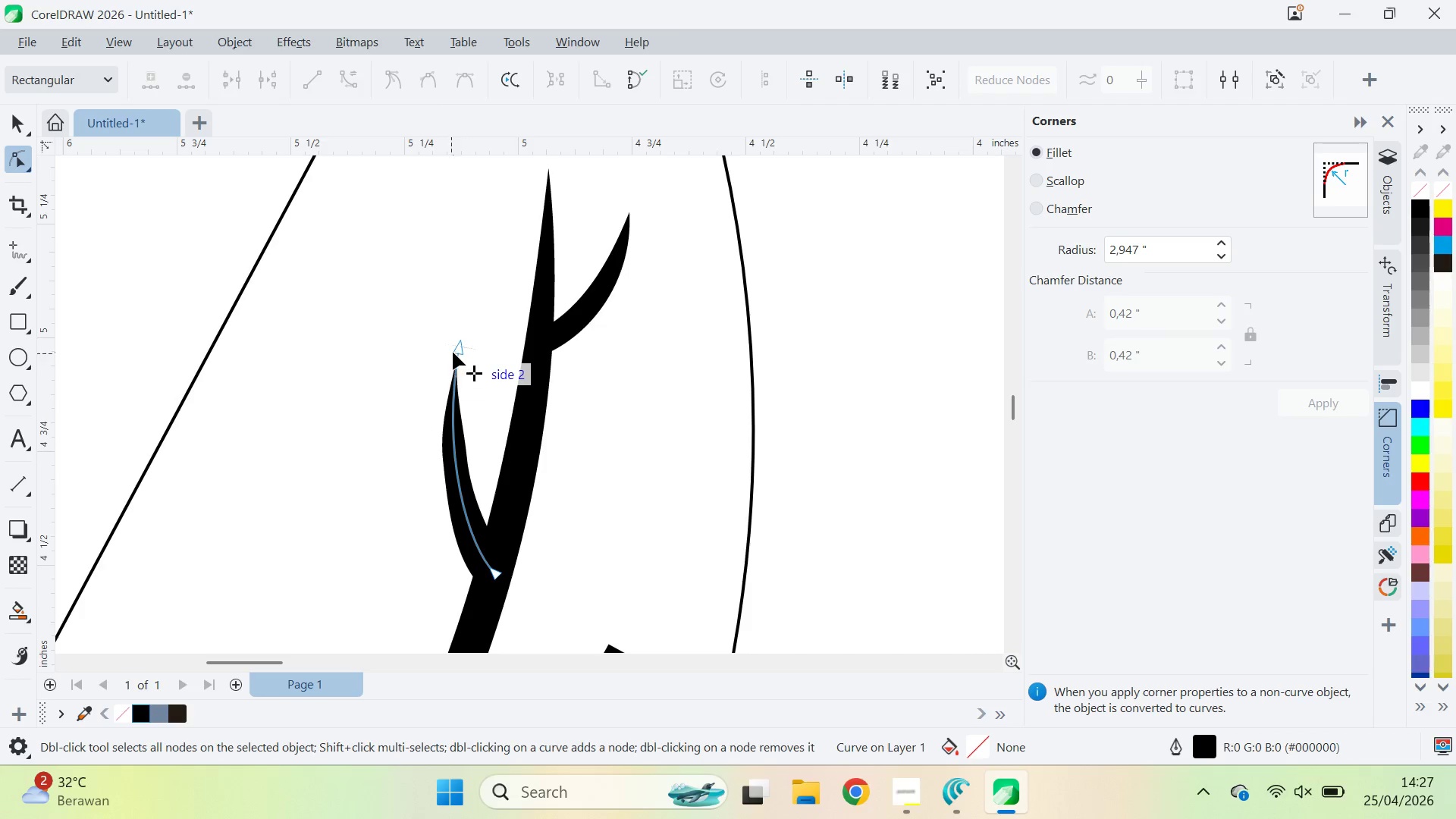 
left_click_drag(start_coordinate=[453, 352], to_coordinate=[426, 349])
 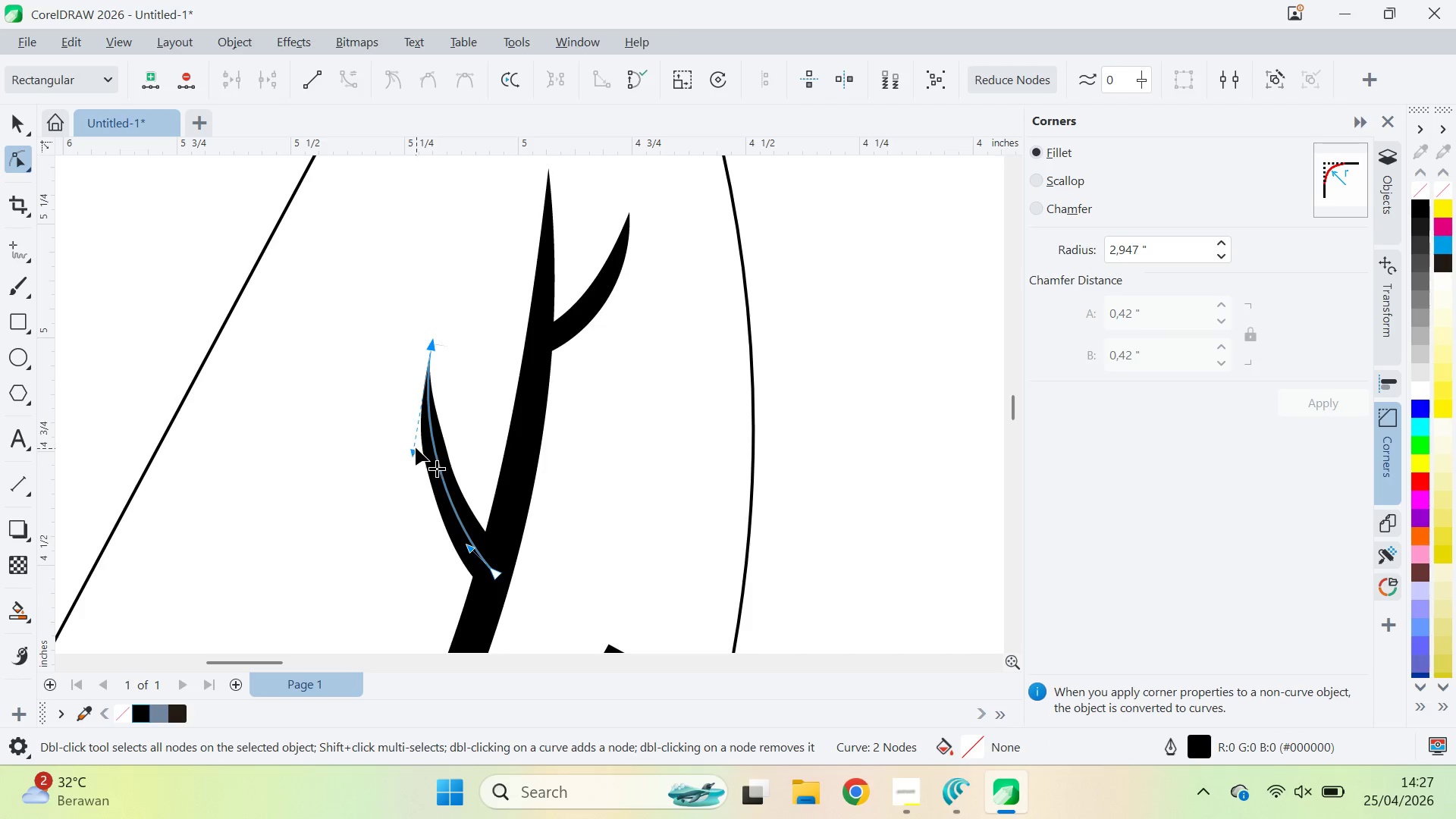 
left_click_drag(start_coordinate=[417, 441], to_coordinate=[423, 445])
 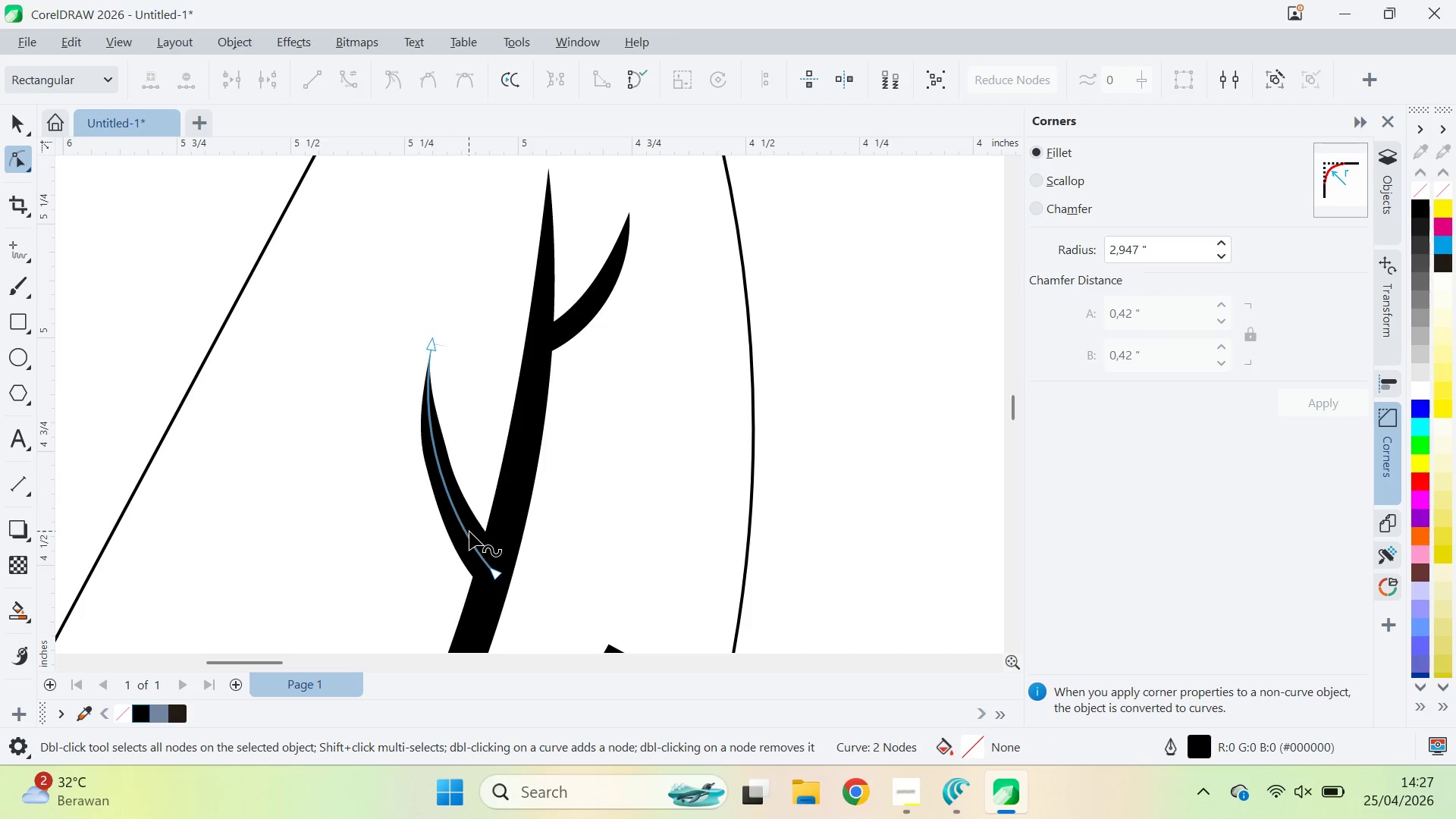 
type(av)
 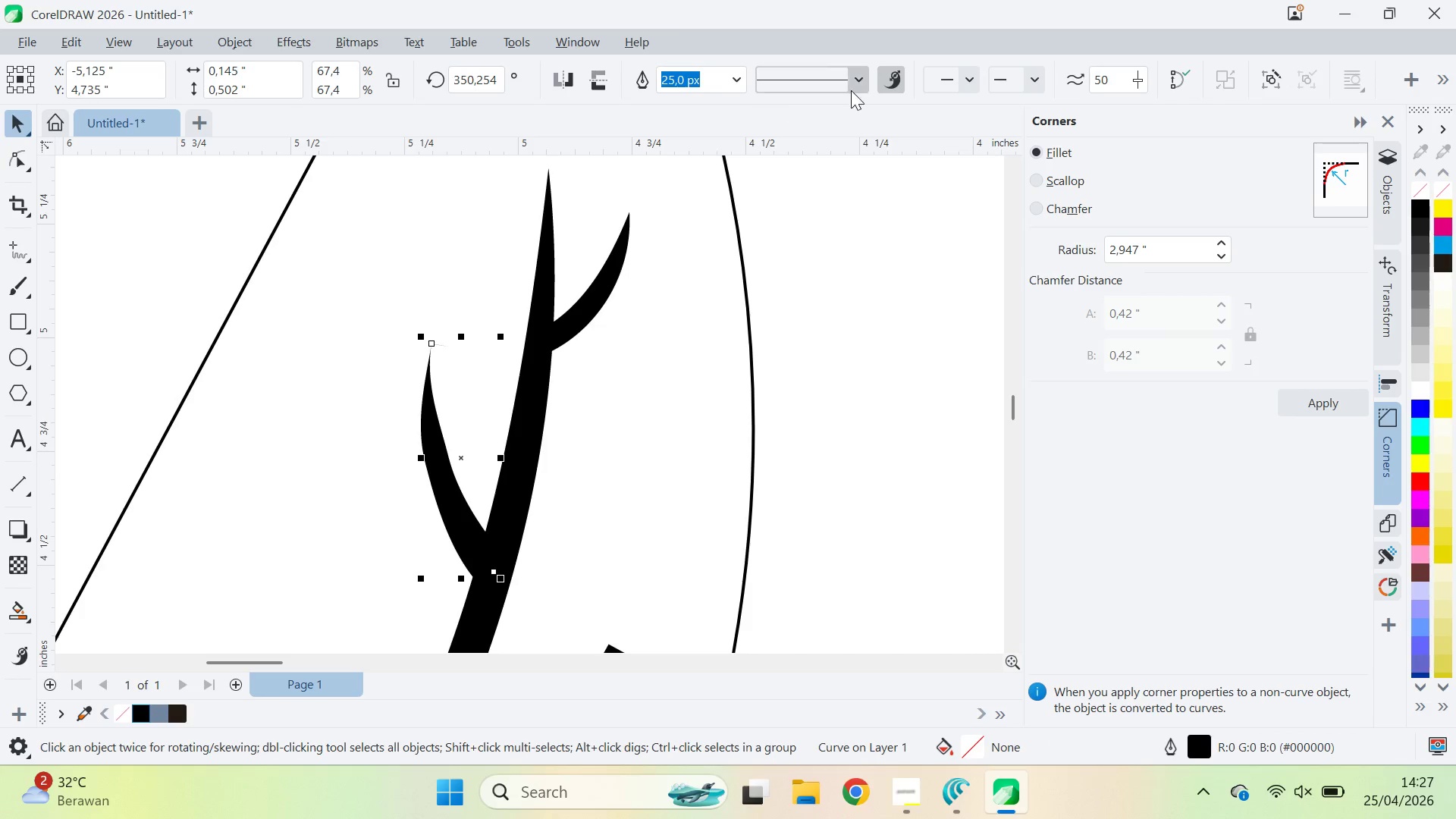 
left_click_drag(start_coordinate=[882, 91], to_coordinate=[886, 88])
 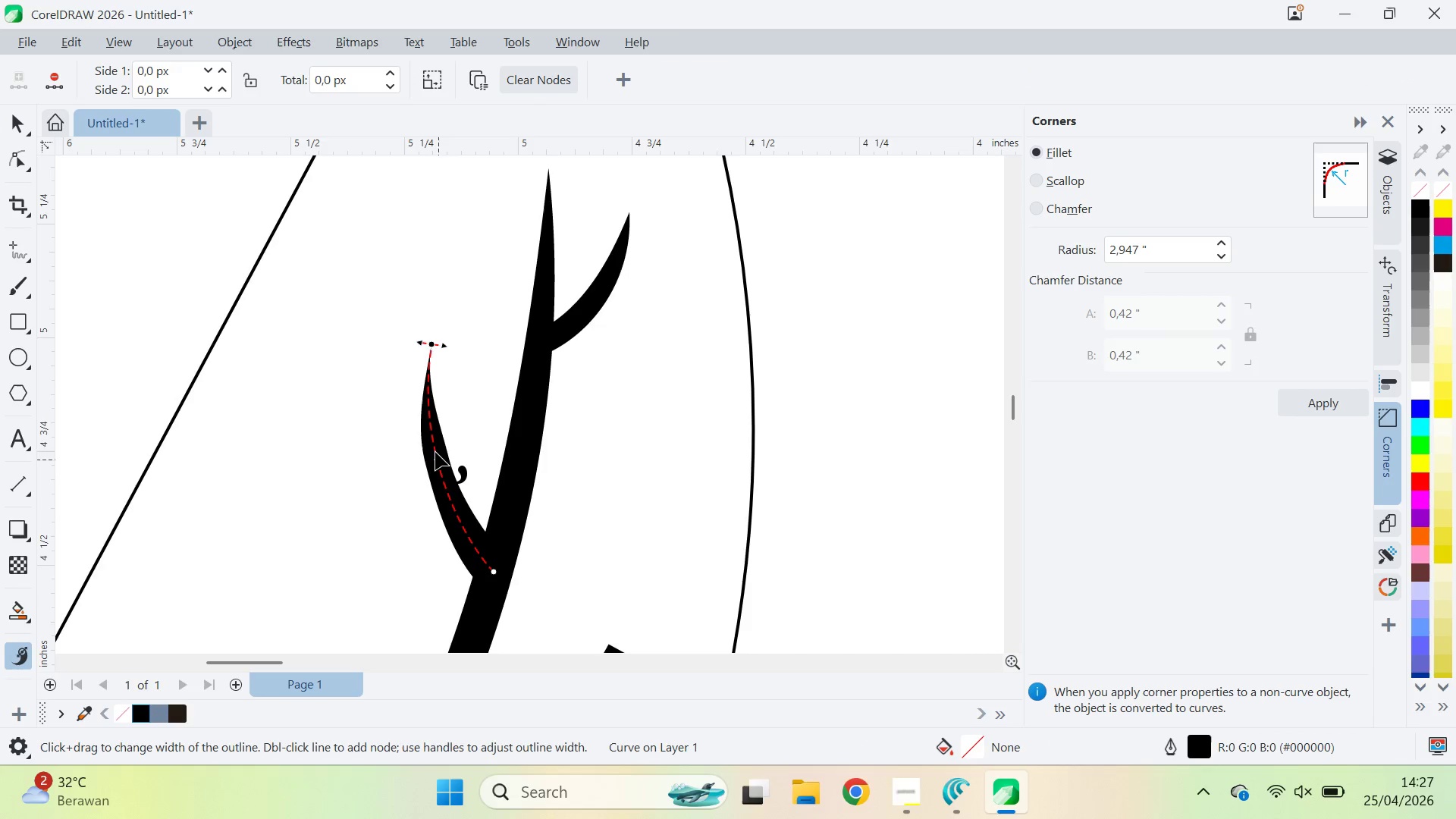 
double_click([438, 462])
 